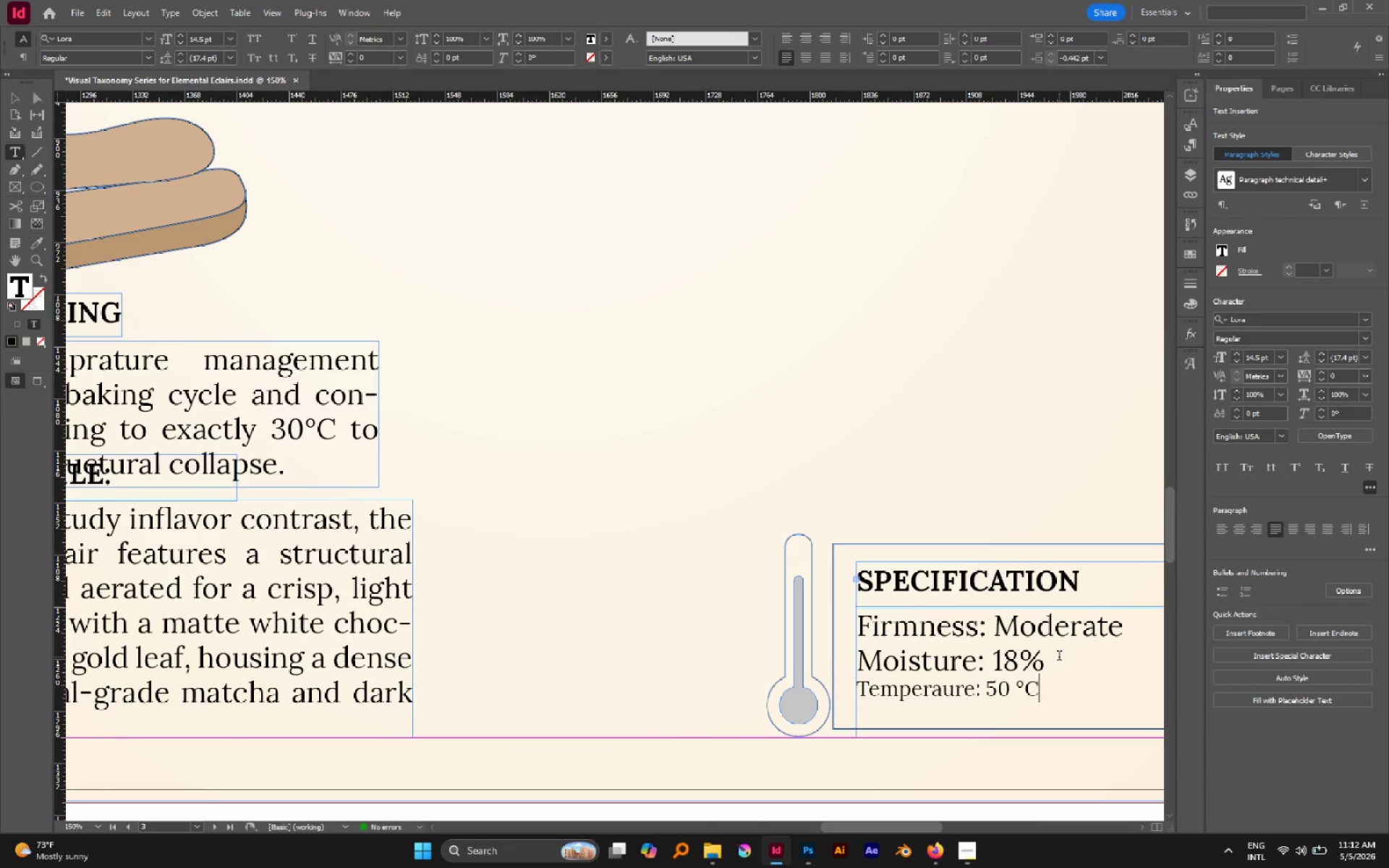 
key(Control+Z)
 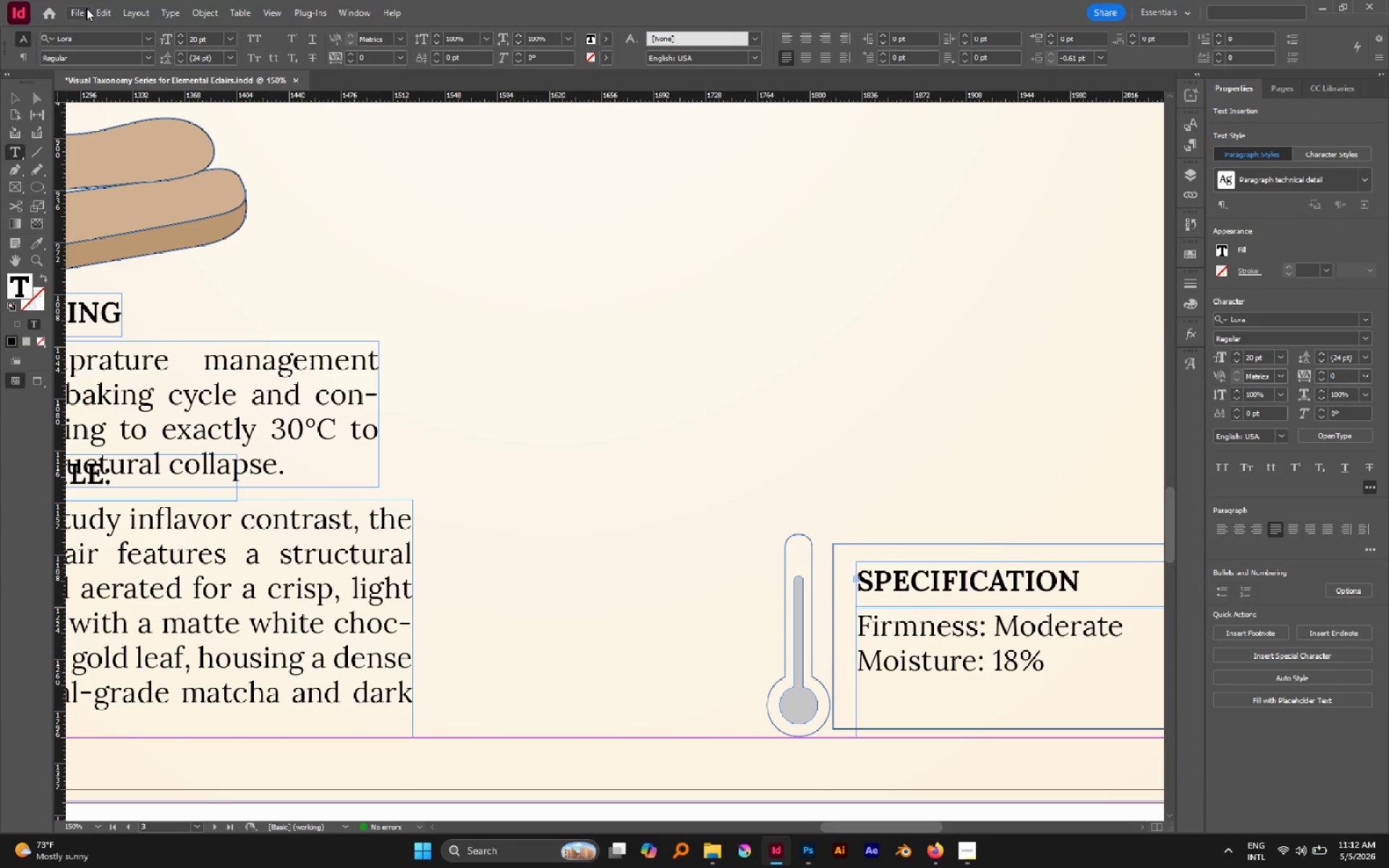 
left_click([99, 10])
 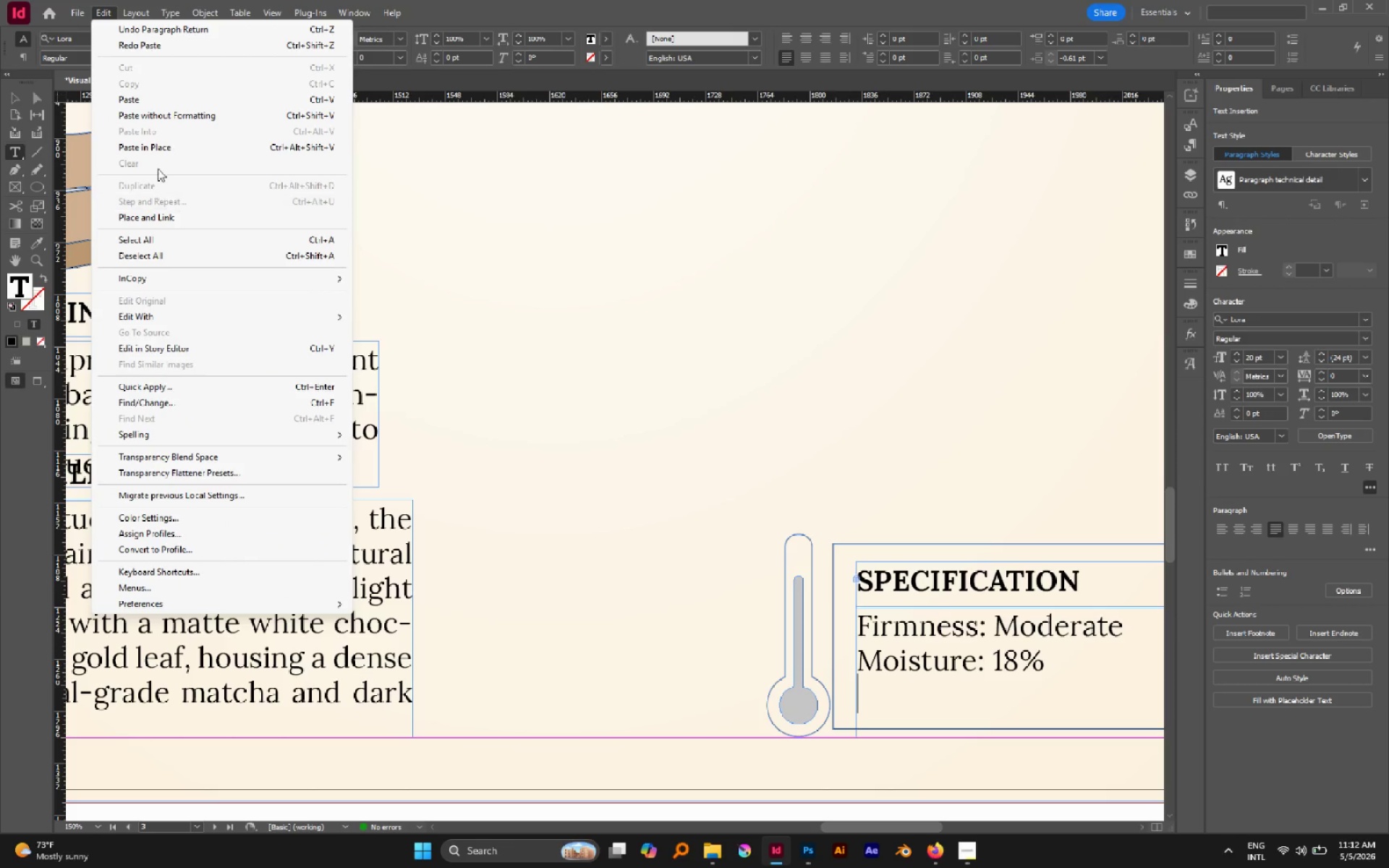 
left_click([187, 116])
 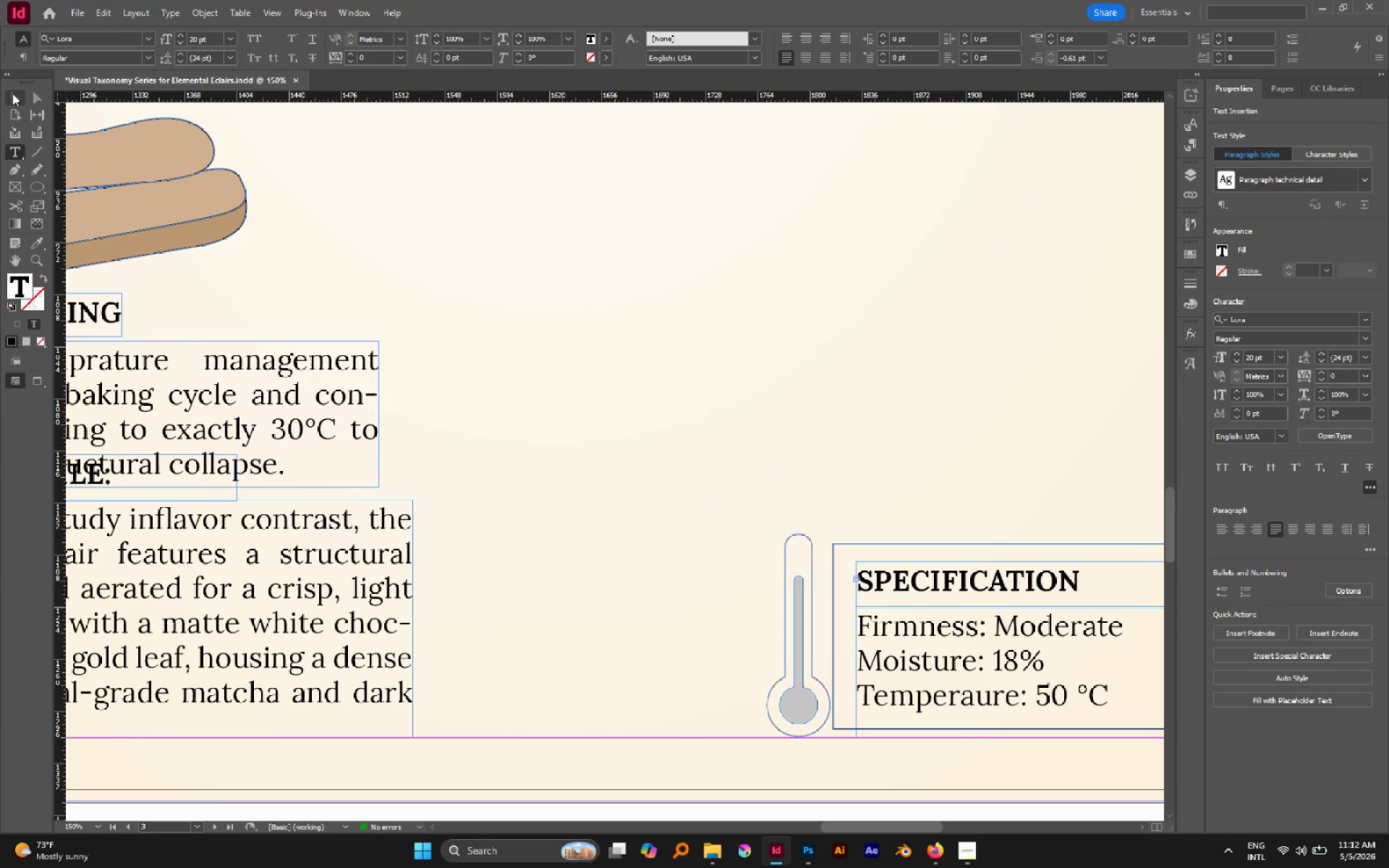 
double_click([789, 357])
 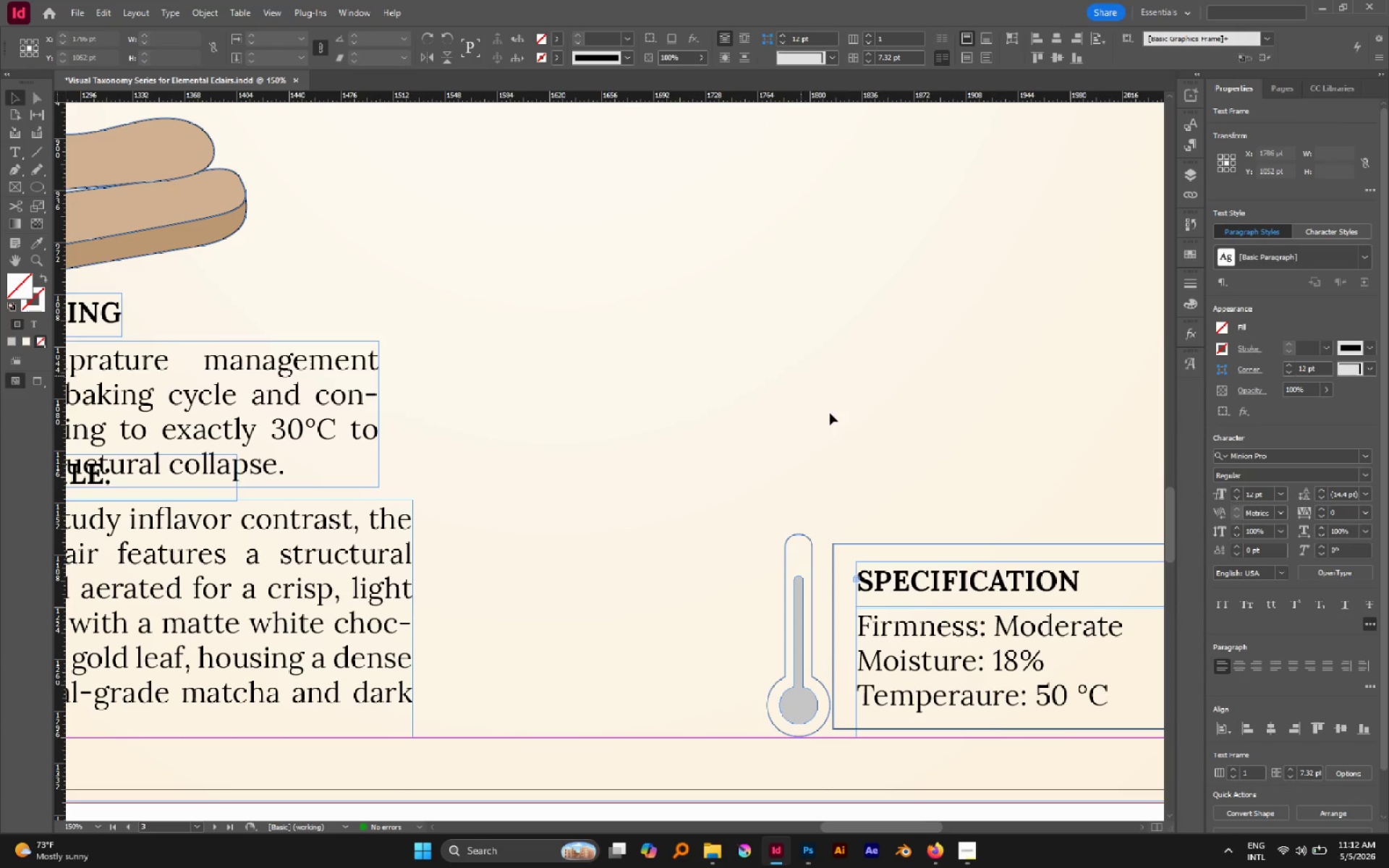 
hold_key(key=AltLeft, duration=0.55)
scroll: coordinate [866, 436], scroll_direction: down, amount: 1.0
 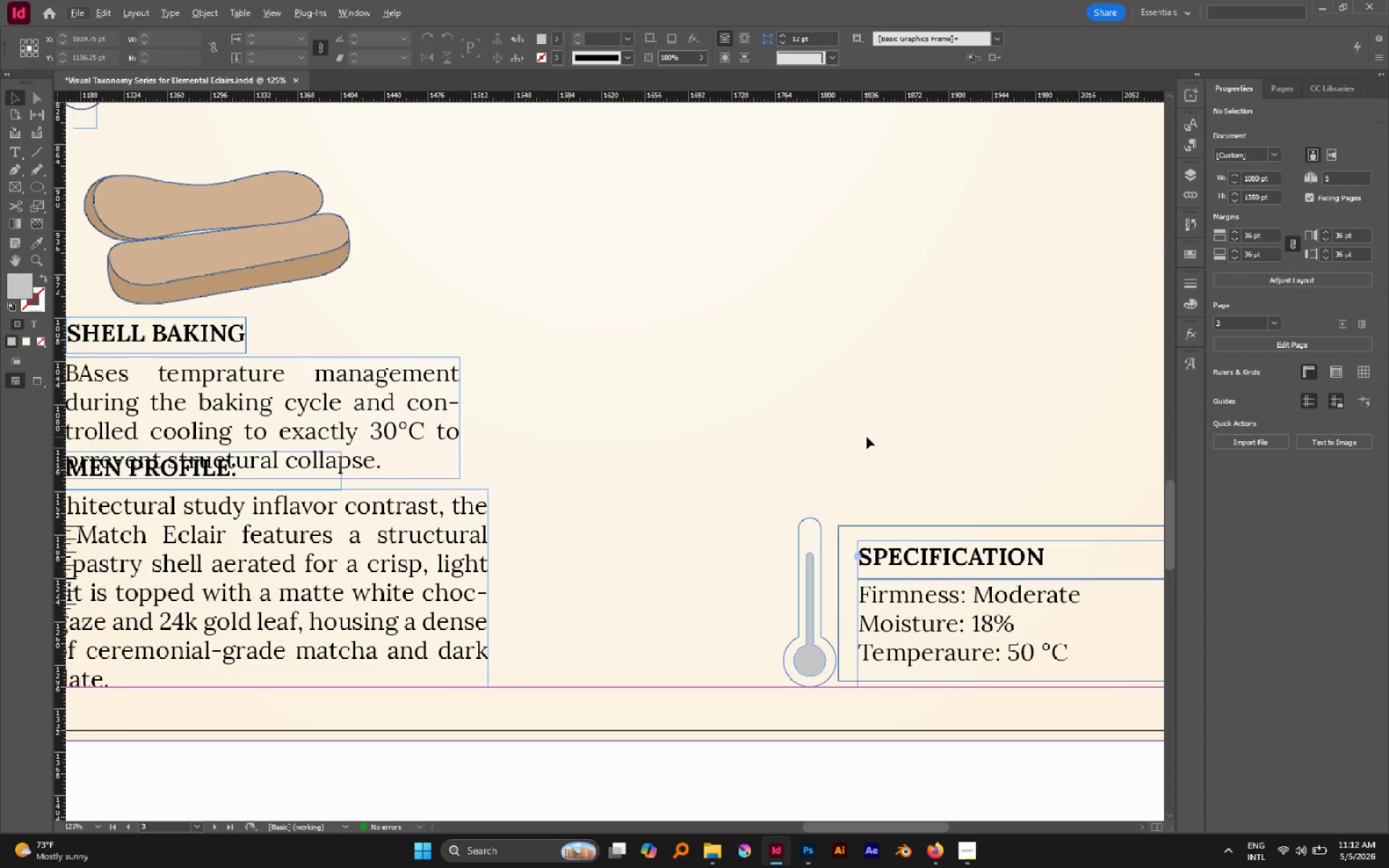 
hold_key(key=AltLeft, duration=0.53)
scroll: coordinate [867, 437], scroll_direction: down, amount: 1.0
 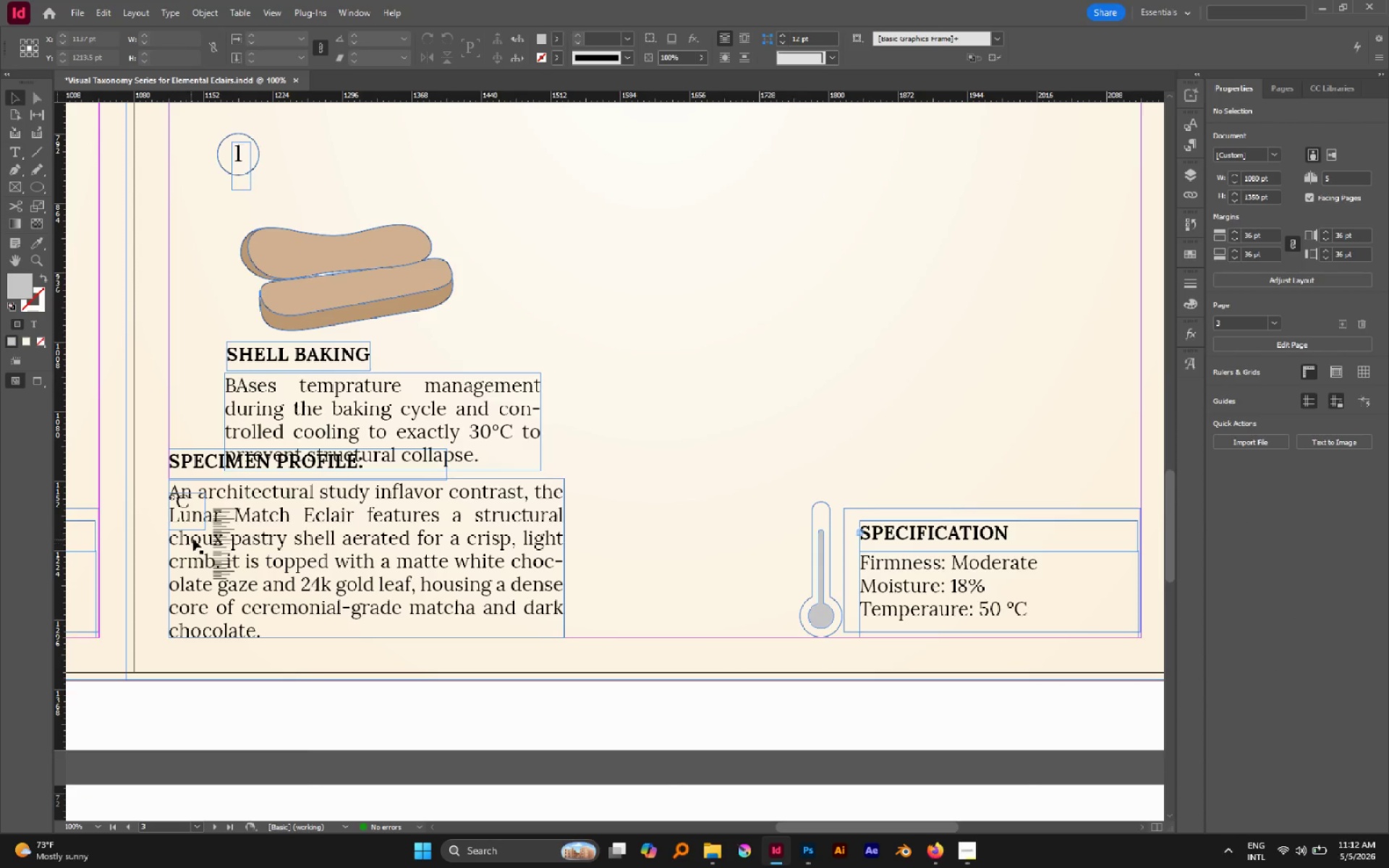 
left_click([221, 533])
 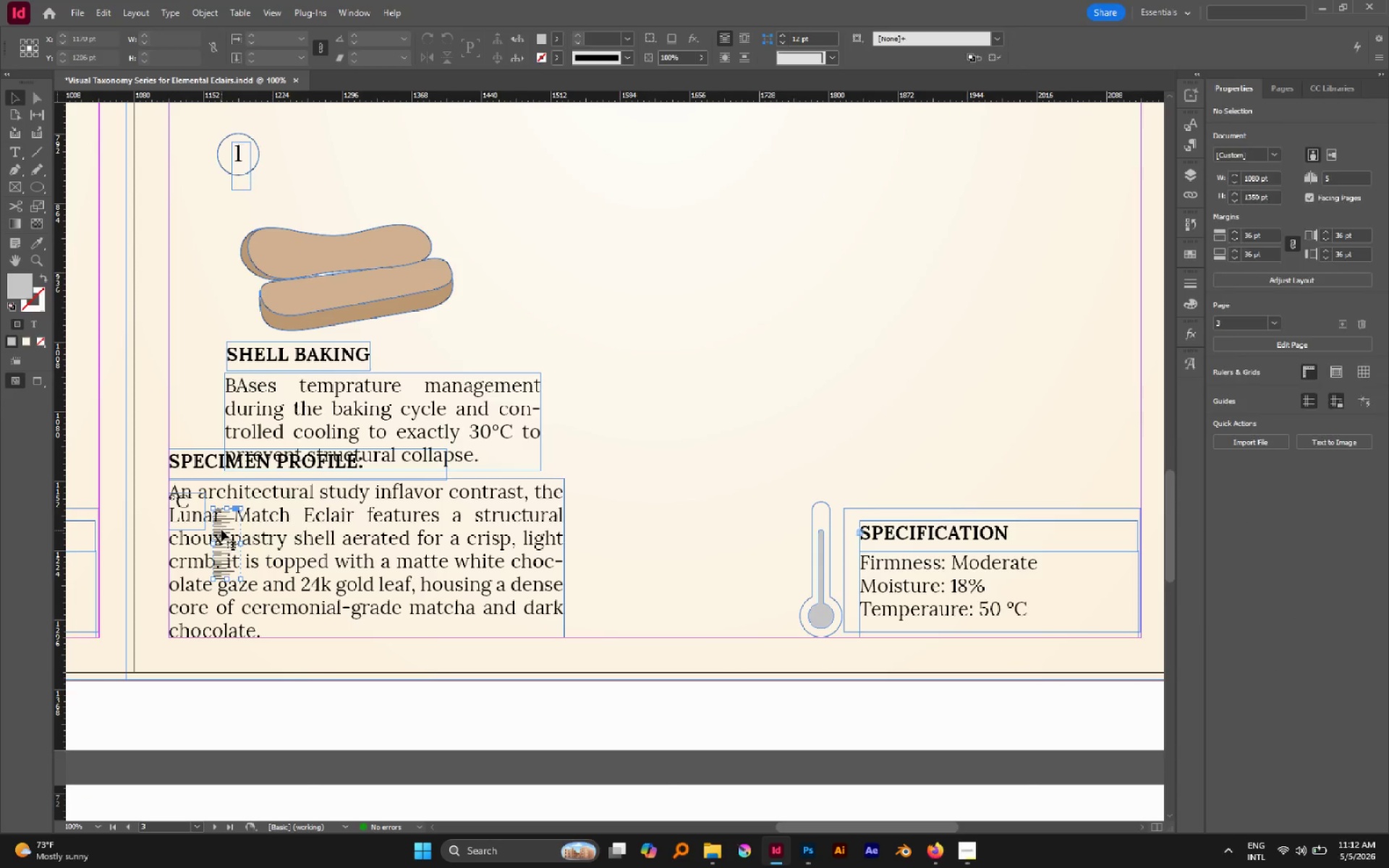 
left_click_drag(start_coordinate=[221, 529], to_coordinate=[841, 561])
 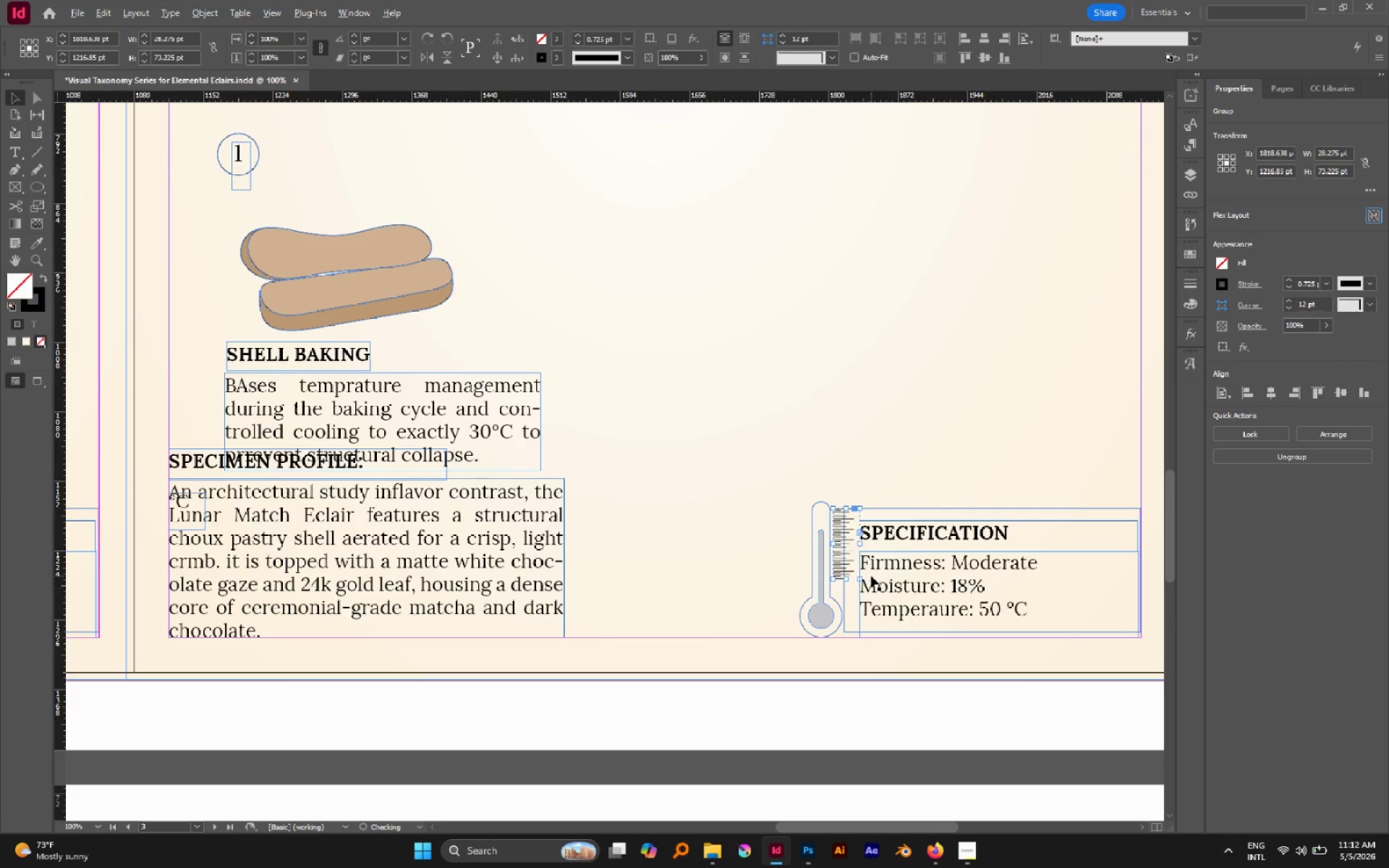 
hold_key(key=ShiftLeft, duration=1.92)
 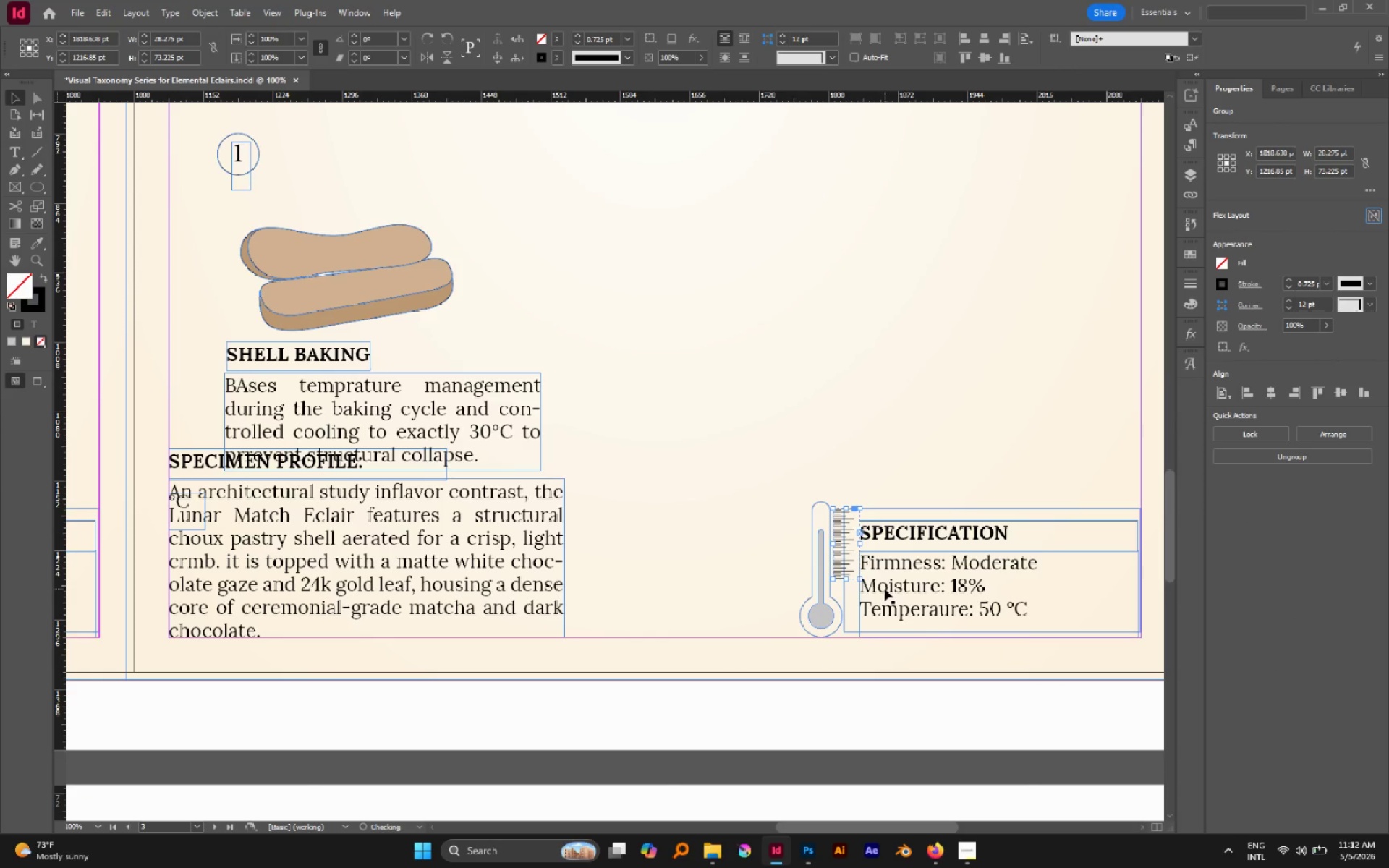 
hold_key(key=AltLeft, duration=0.53)
scroll: coordinate [871, 576], scroll_direction: up, amount: 1.0
 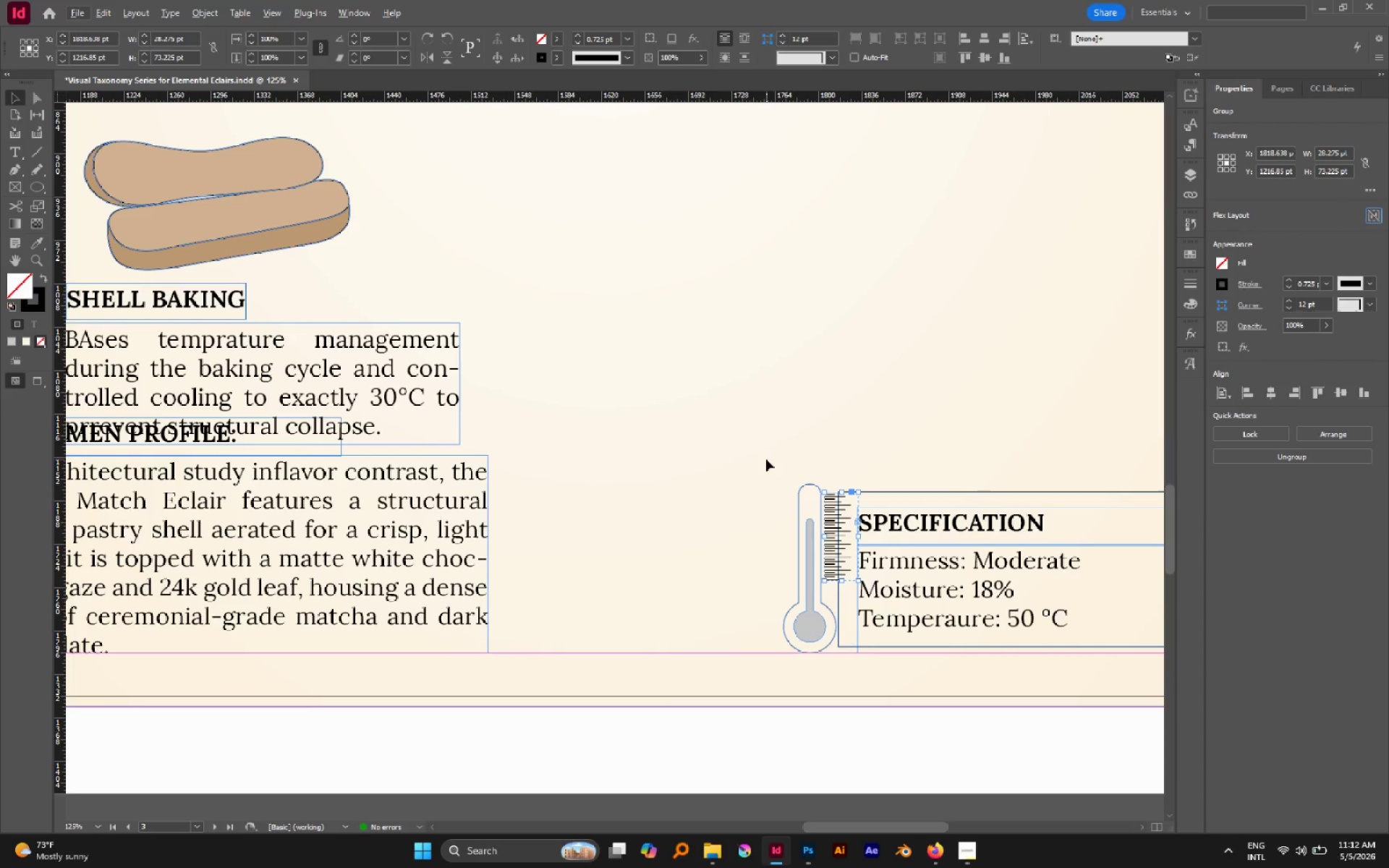 
left_click_drag(start_coordinate=[766, 459], to_coordinate=[828, 555])
 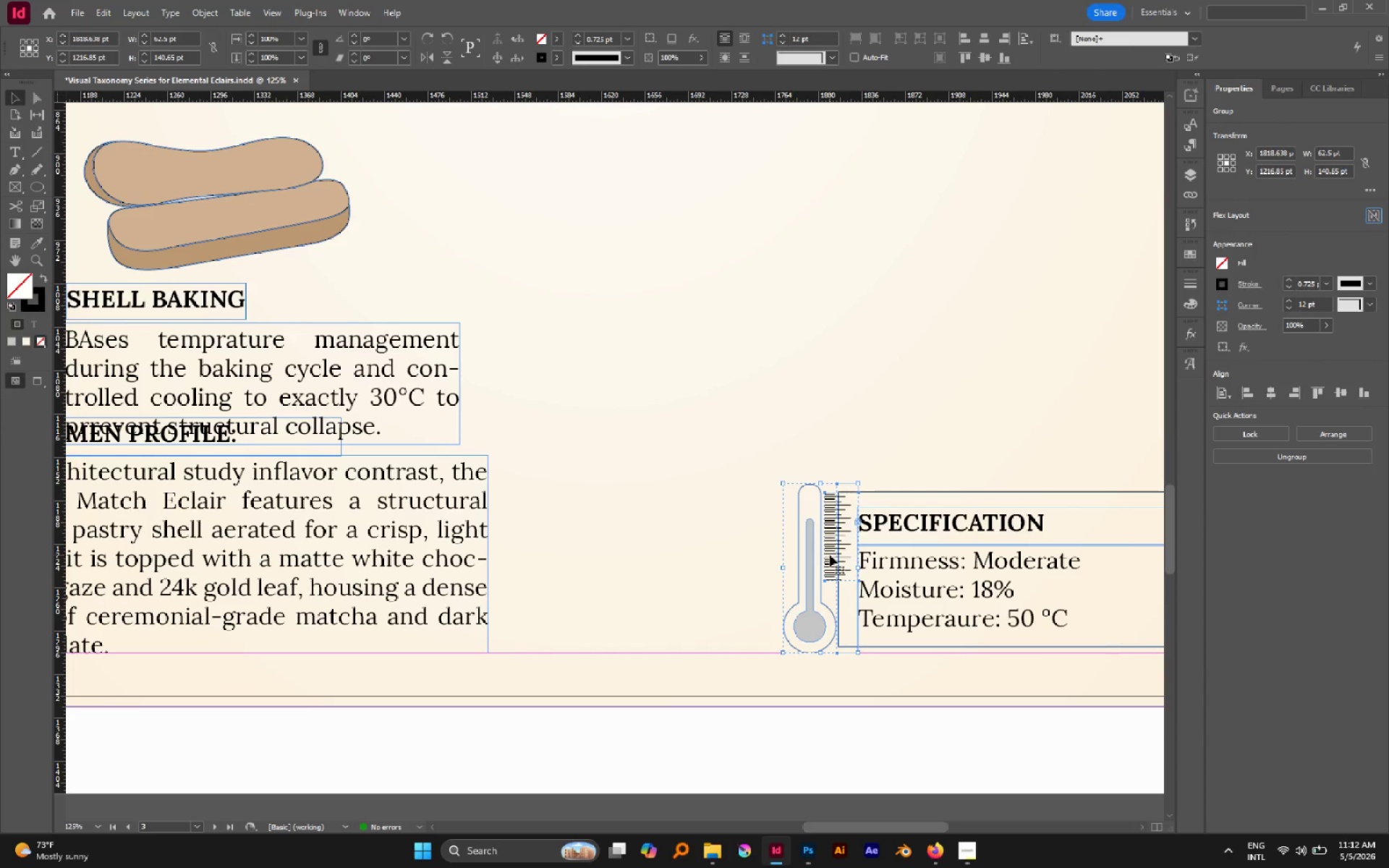 
left_click_drag(start_coordinate=[830, 555], to_coordinate=[818, 554])
 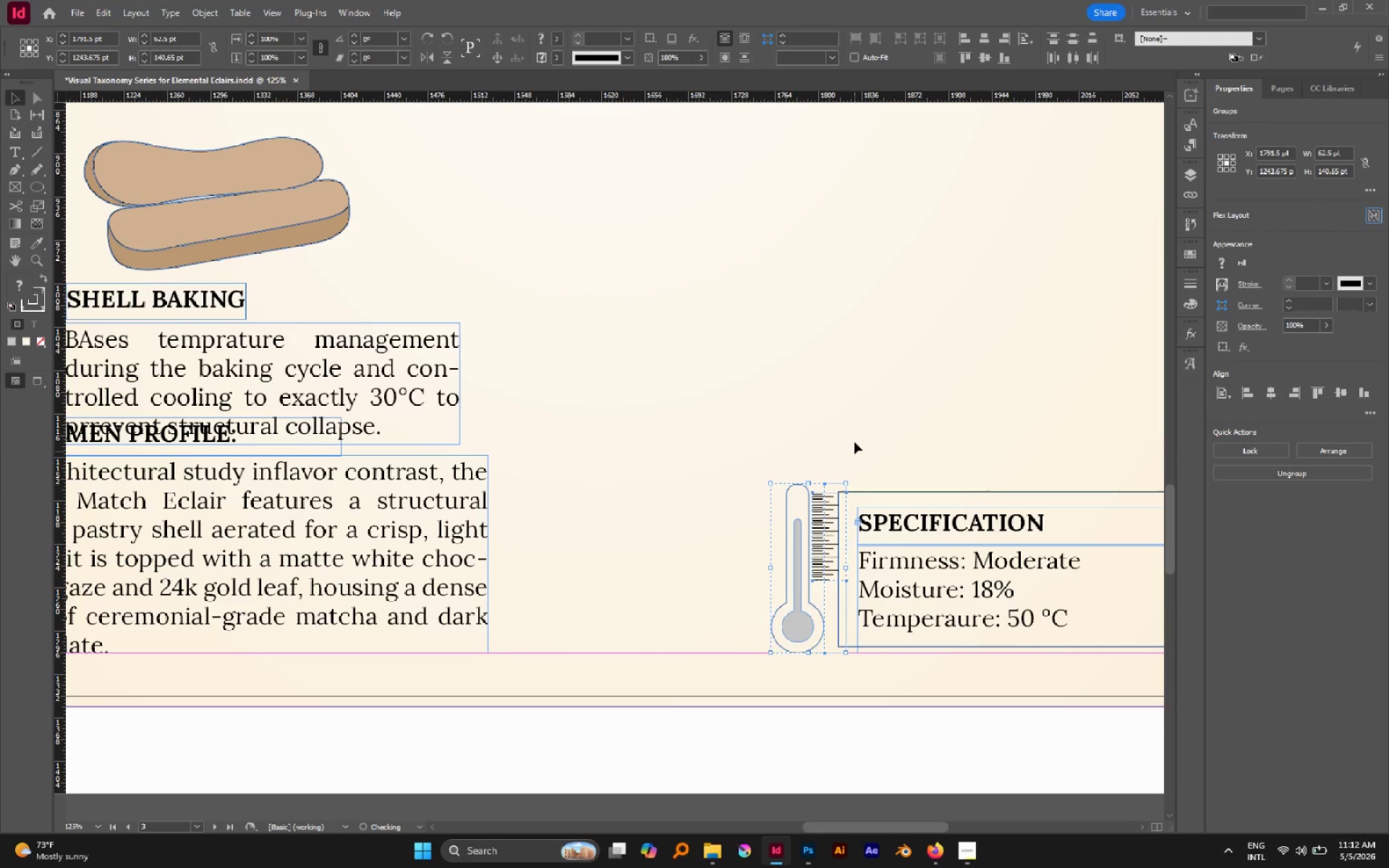 
hold_key(key=ShiftLeft, duration=0.94)
 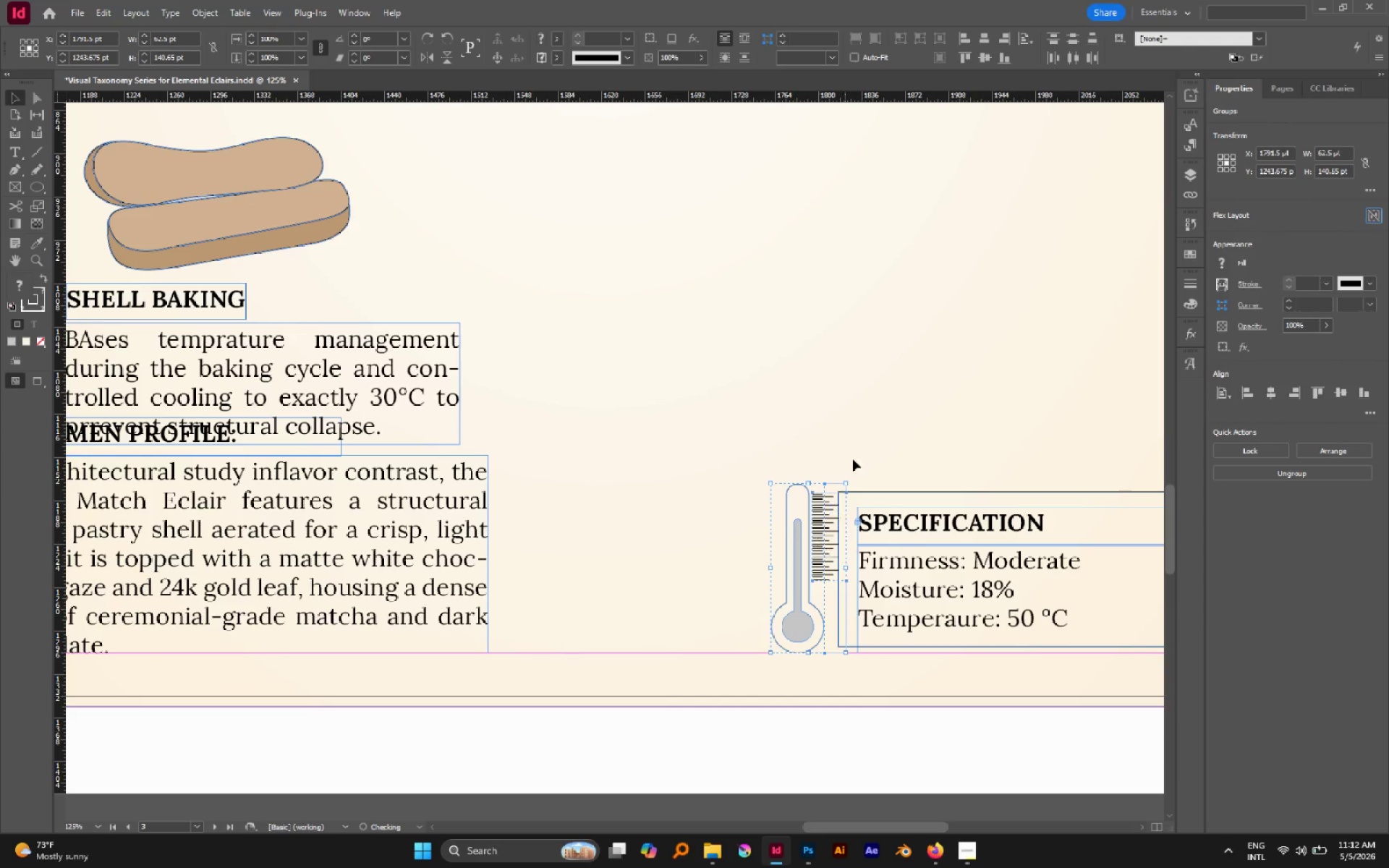 
left_click([854, 441])
 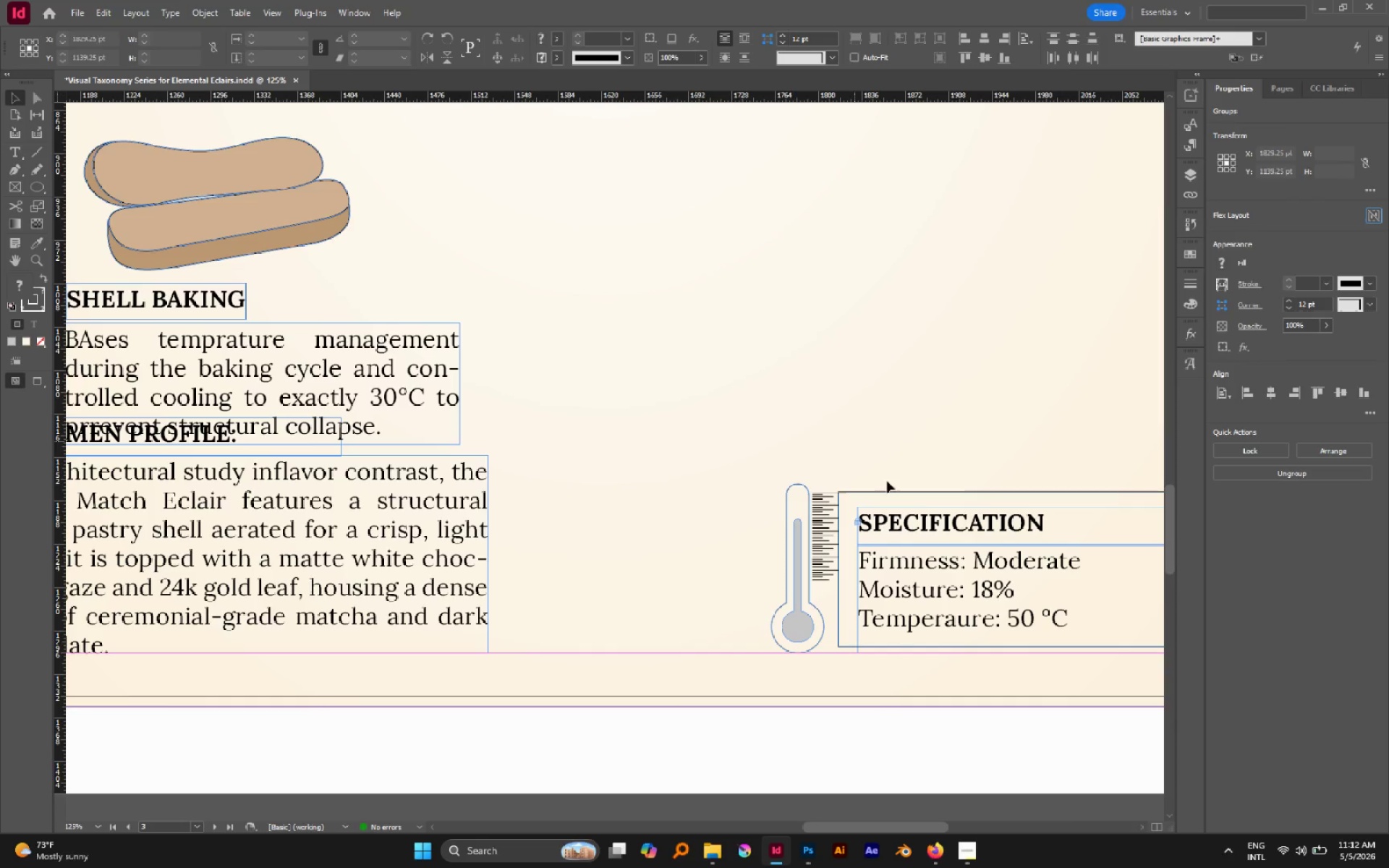 
key(W)
 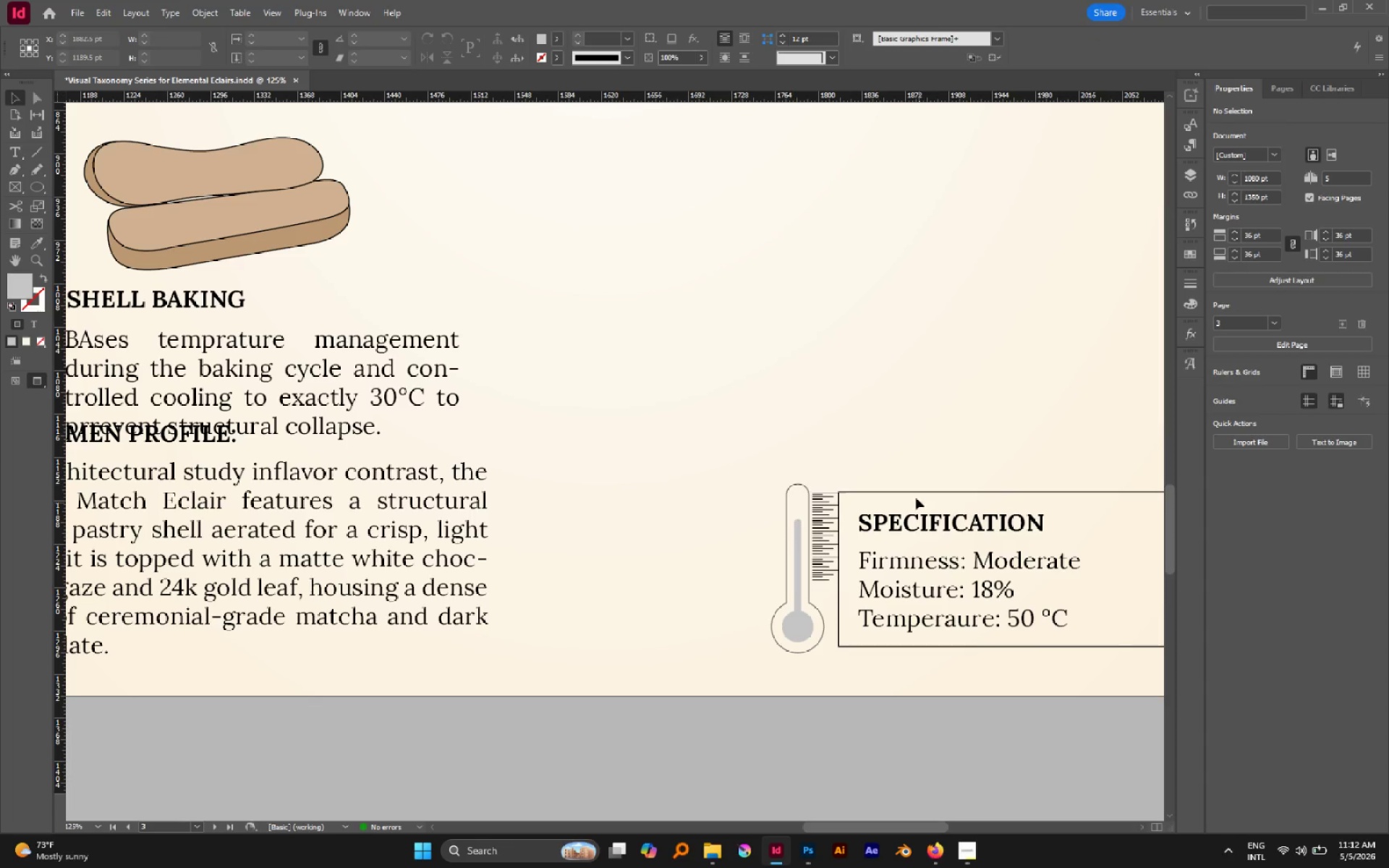 
left_click([880, 434])
 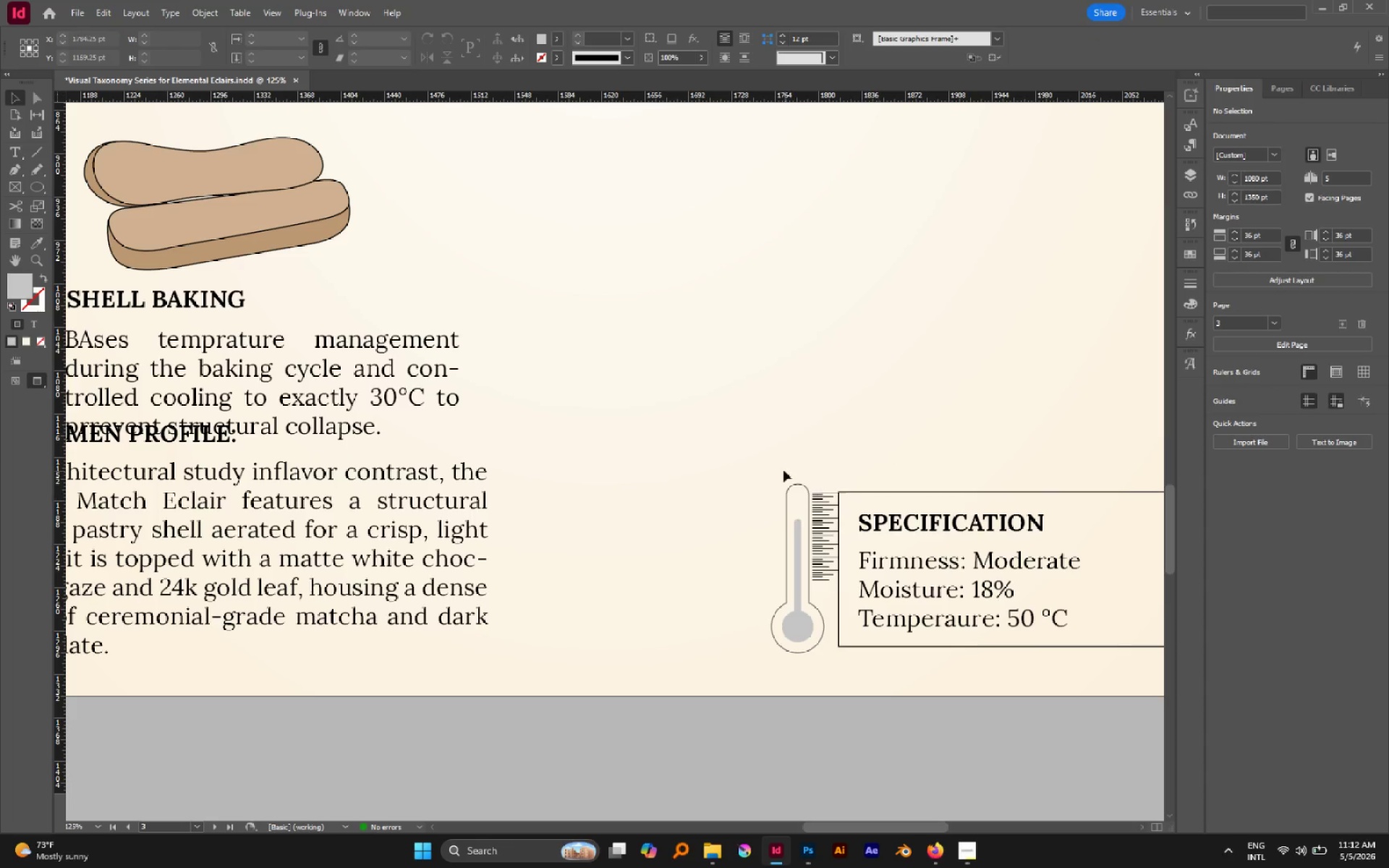 
left_click_drag(start_coordinate=[746, 448], to_coordinate=[822, 576])
 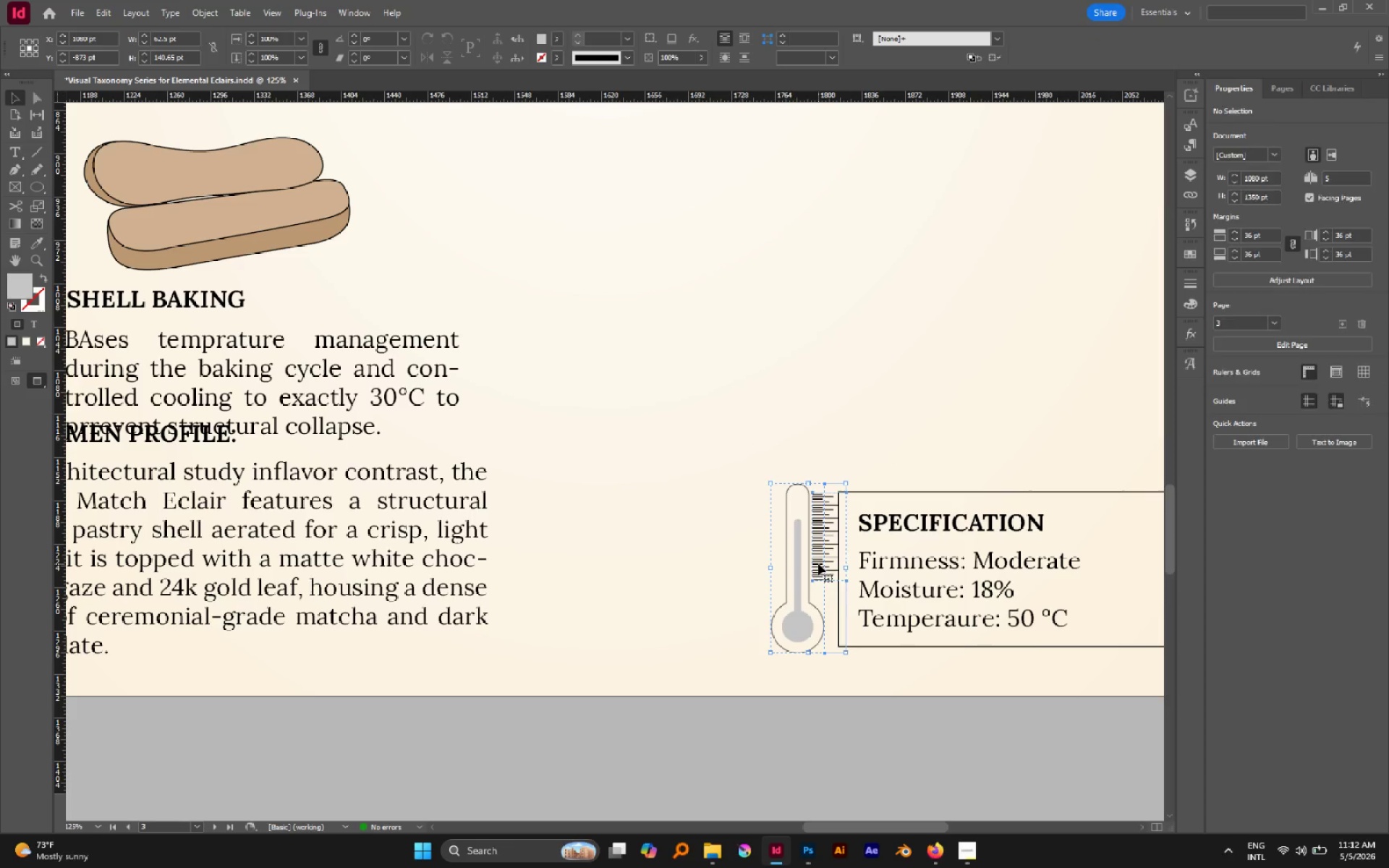 
left_click_drag(start_coordinate=[818, 563], to_coordinate=[810, 563])
 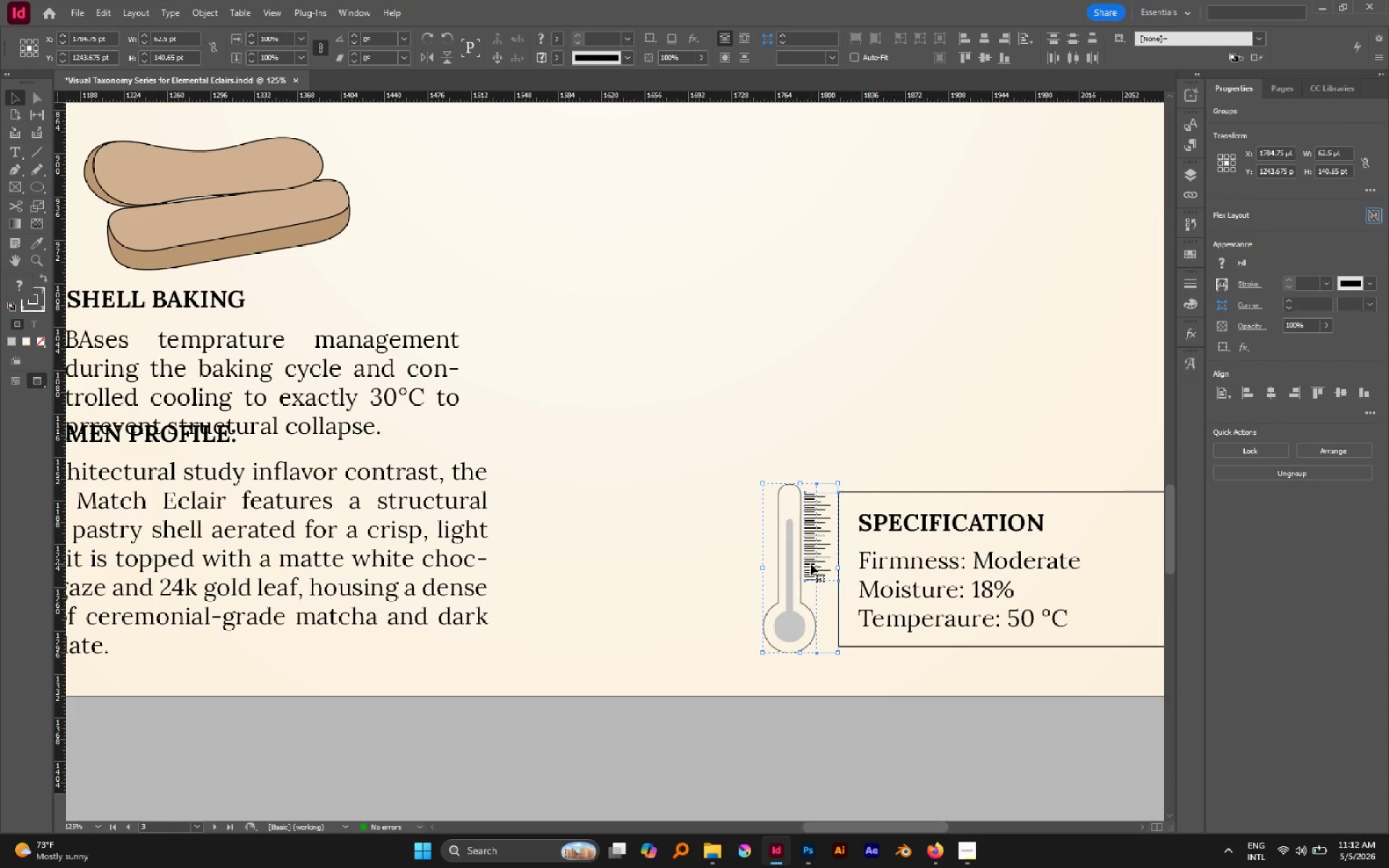 
hold_key(key=ShiftLeft, duration=0.91)
 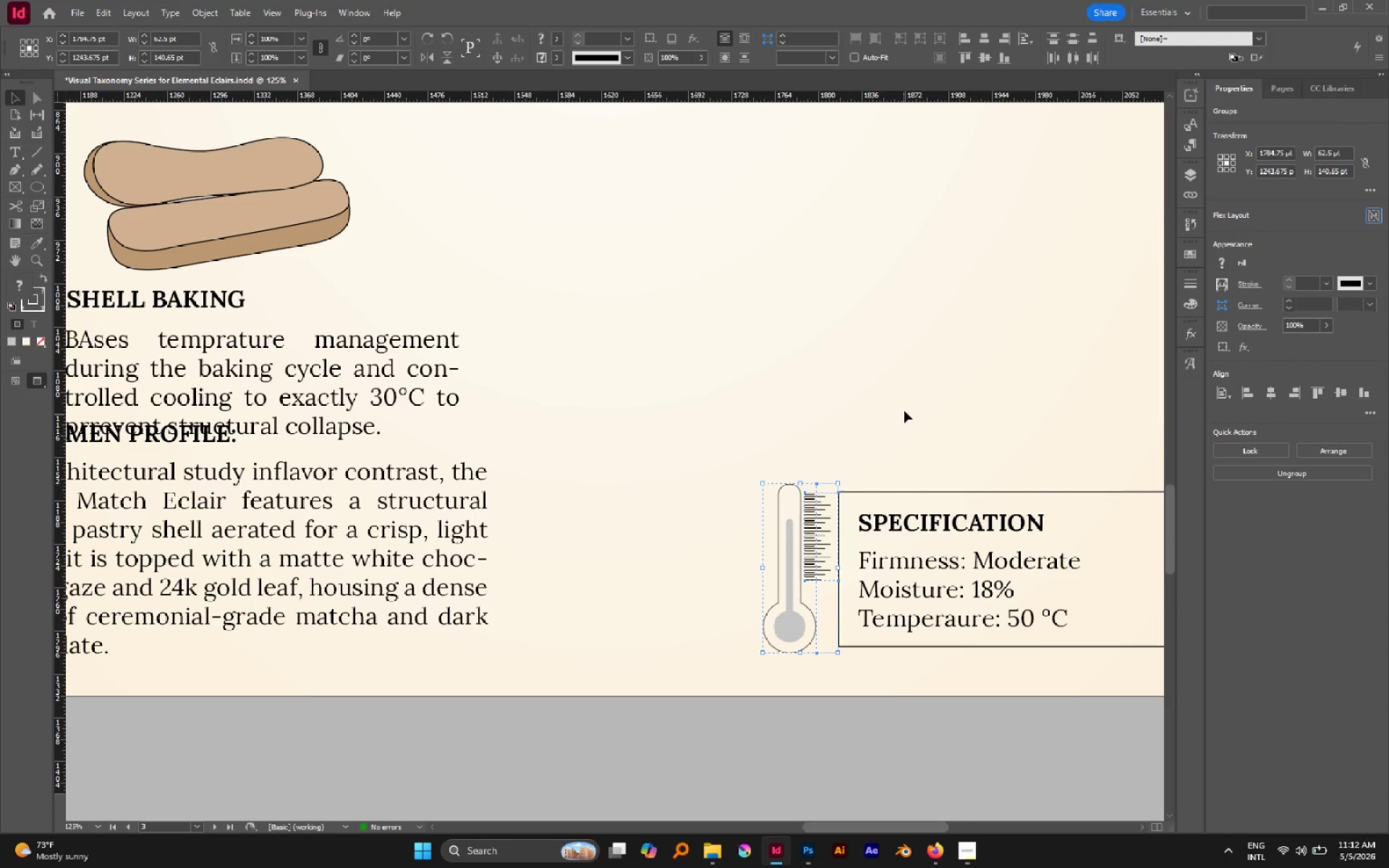 
left_click([904, 406])
 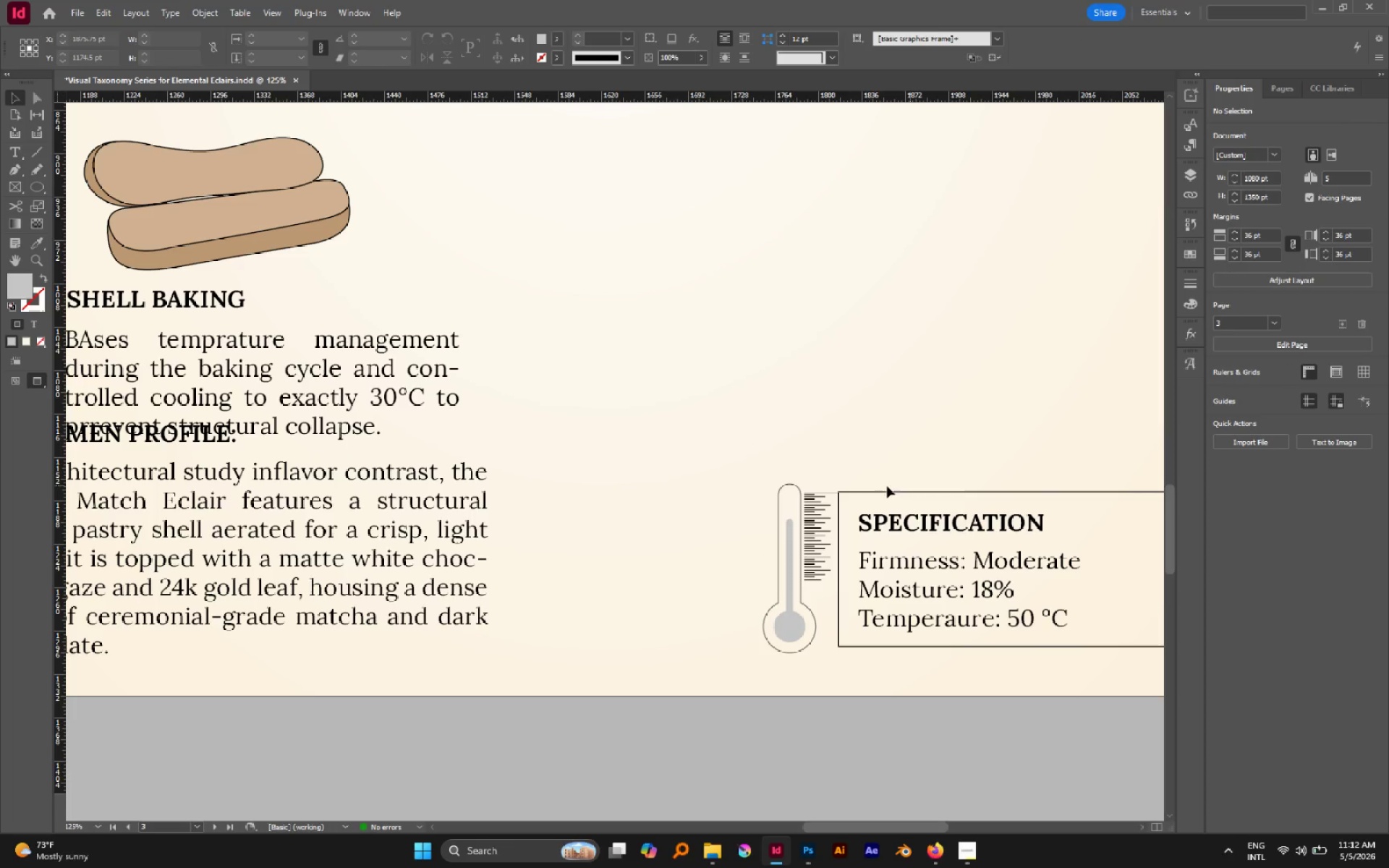 
left_click_drag(start_coordinate=[767, 446], to_coordinate=[807, 535])
 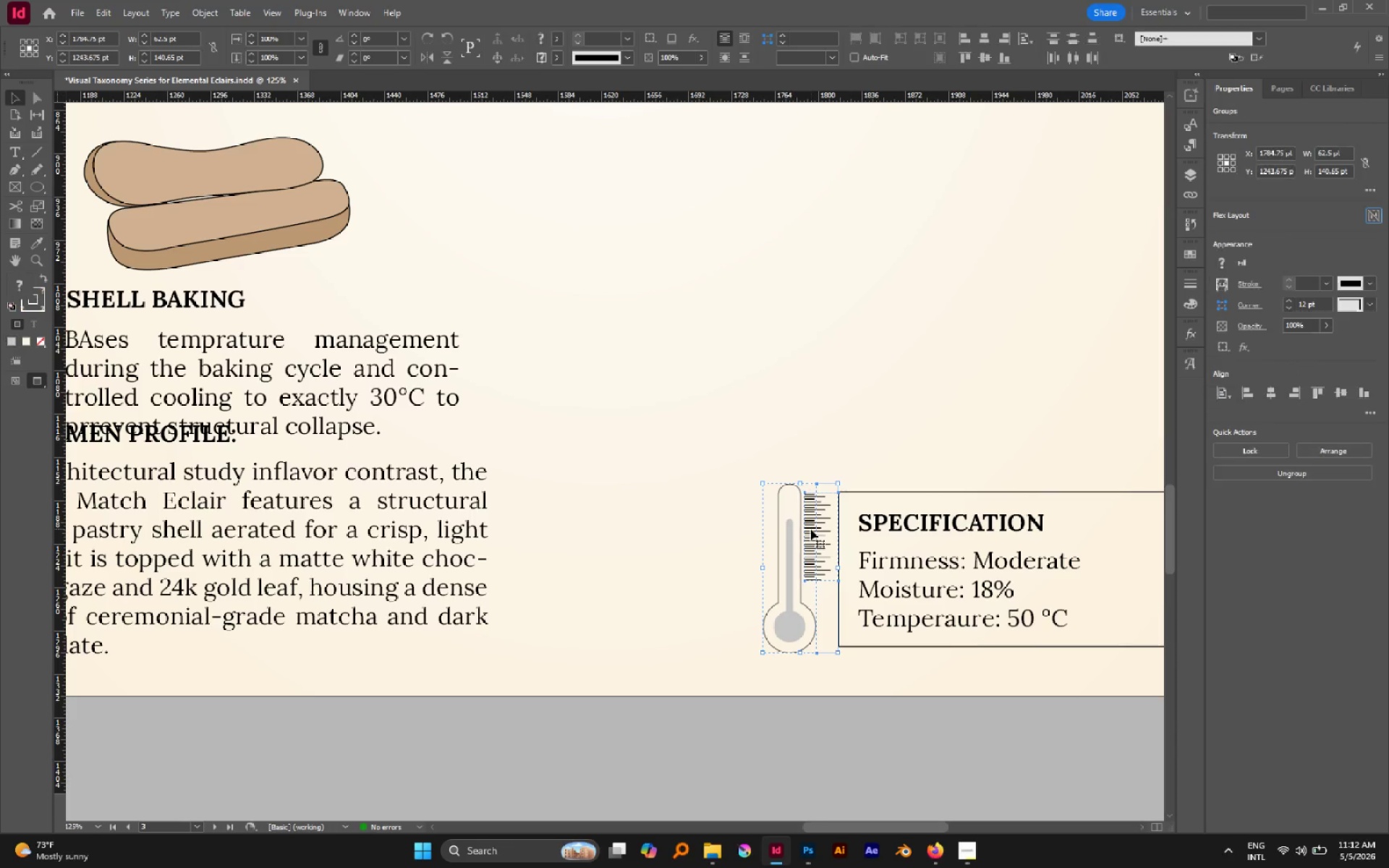 
left_click_drag(start_coordinate=[810, 529], to_coordinate=[801, 529])
 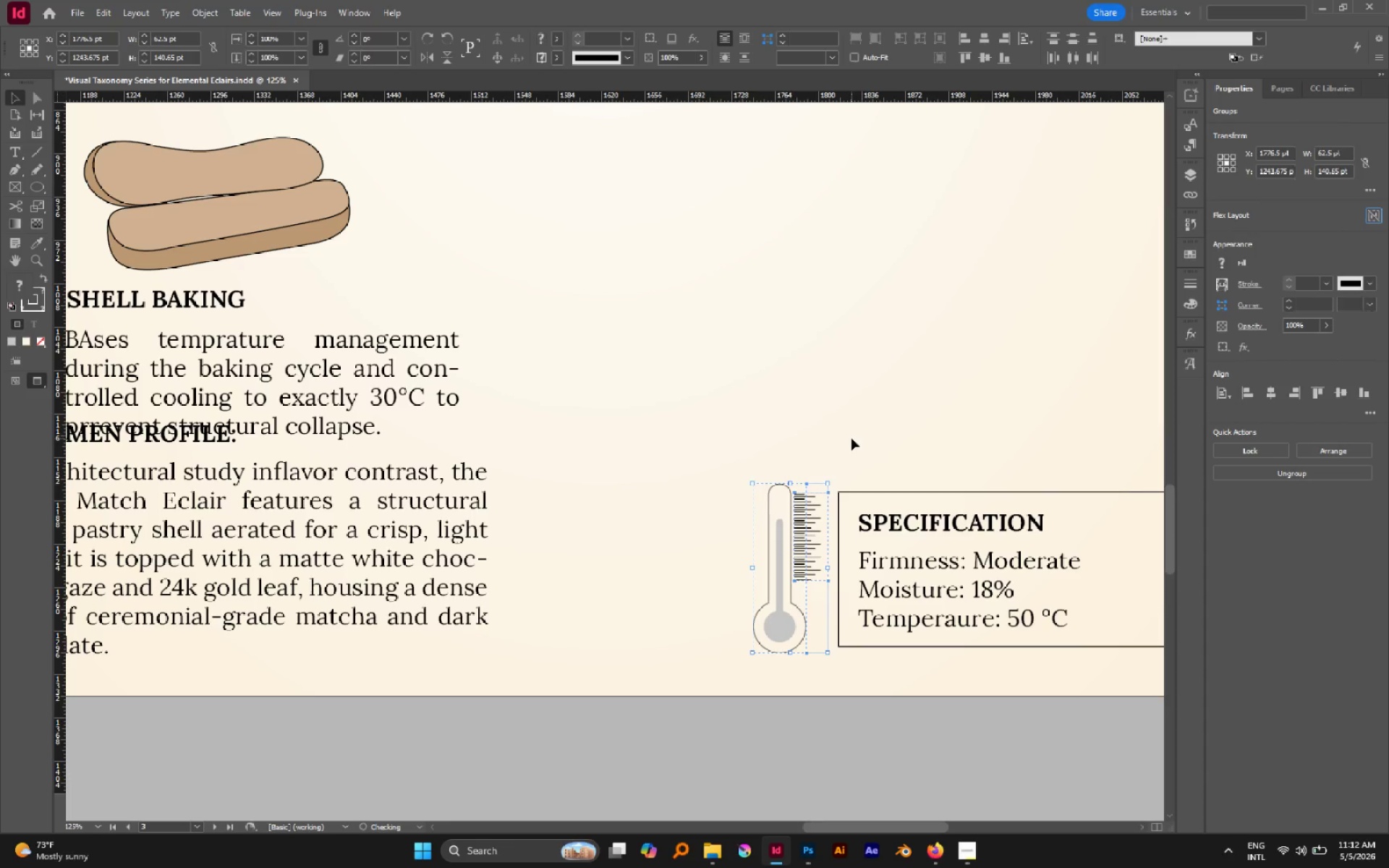 
hold_key(key=ShiftLeft, duration=1.3)
 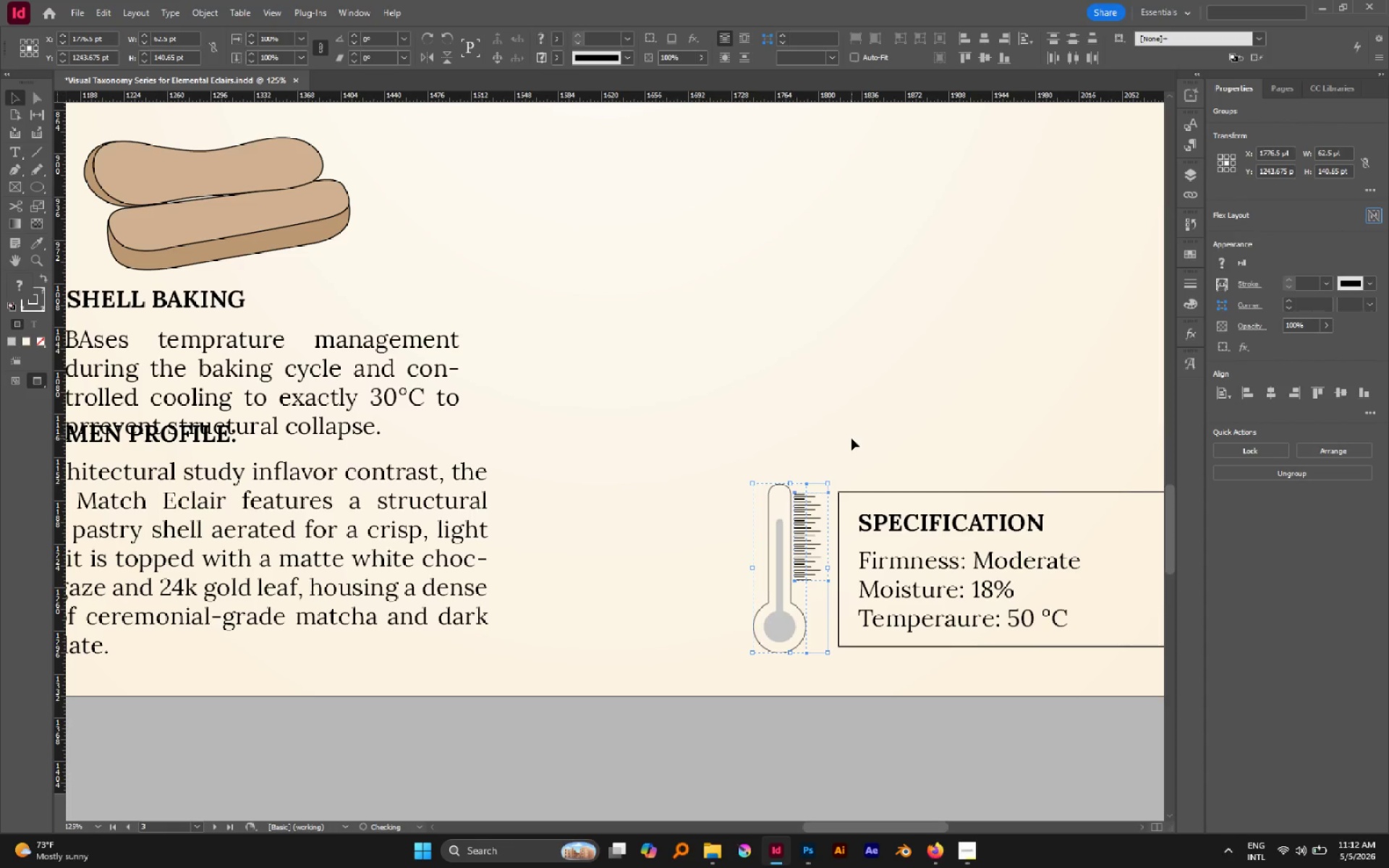 
left_click([851, 438])
 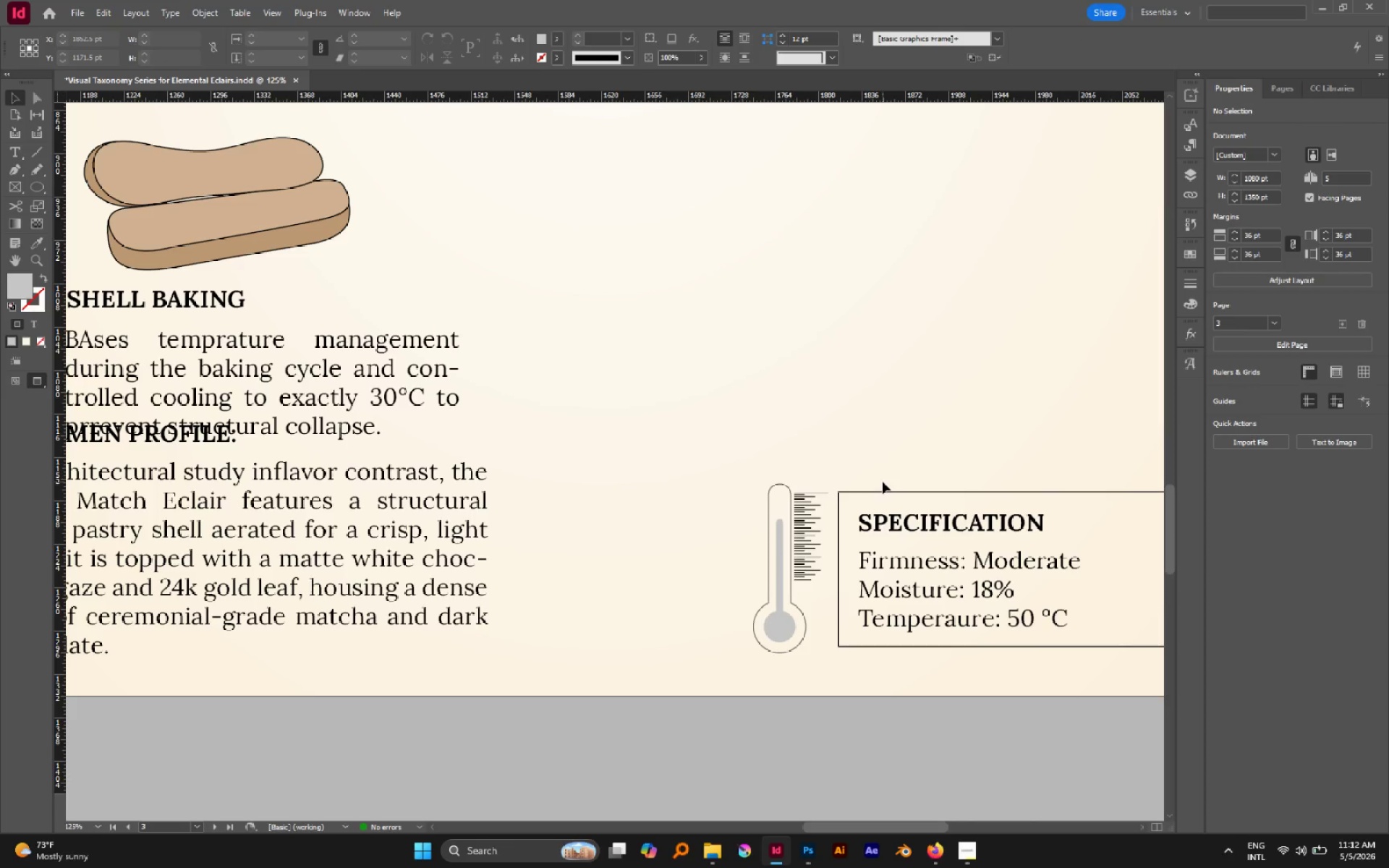 
type(ww)
 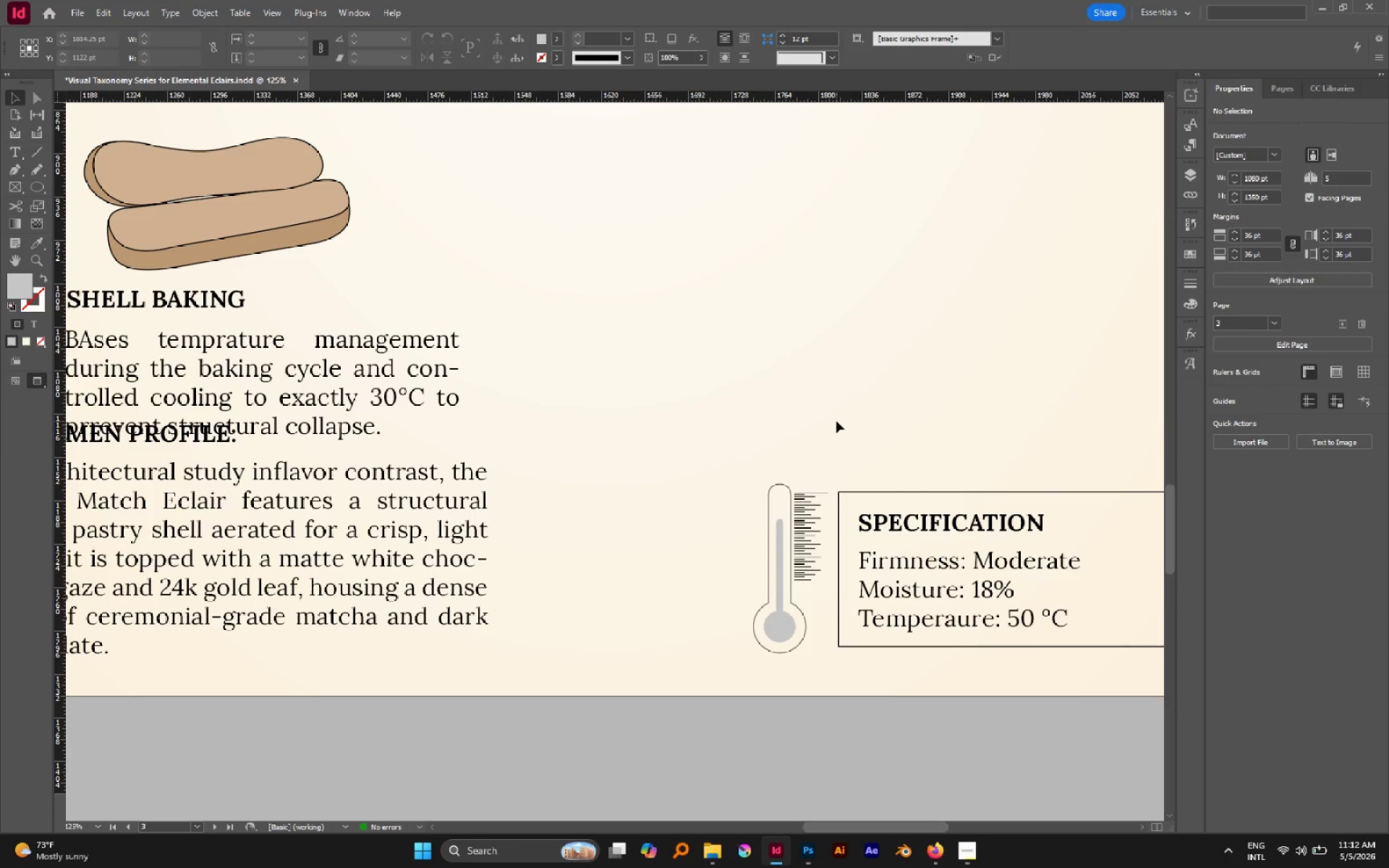 
left_click([836, 421])
 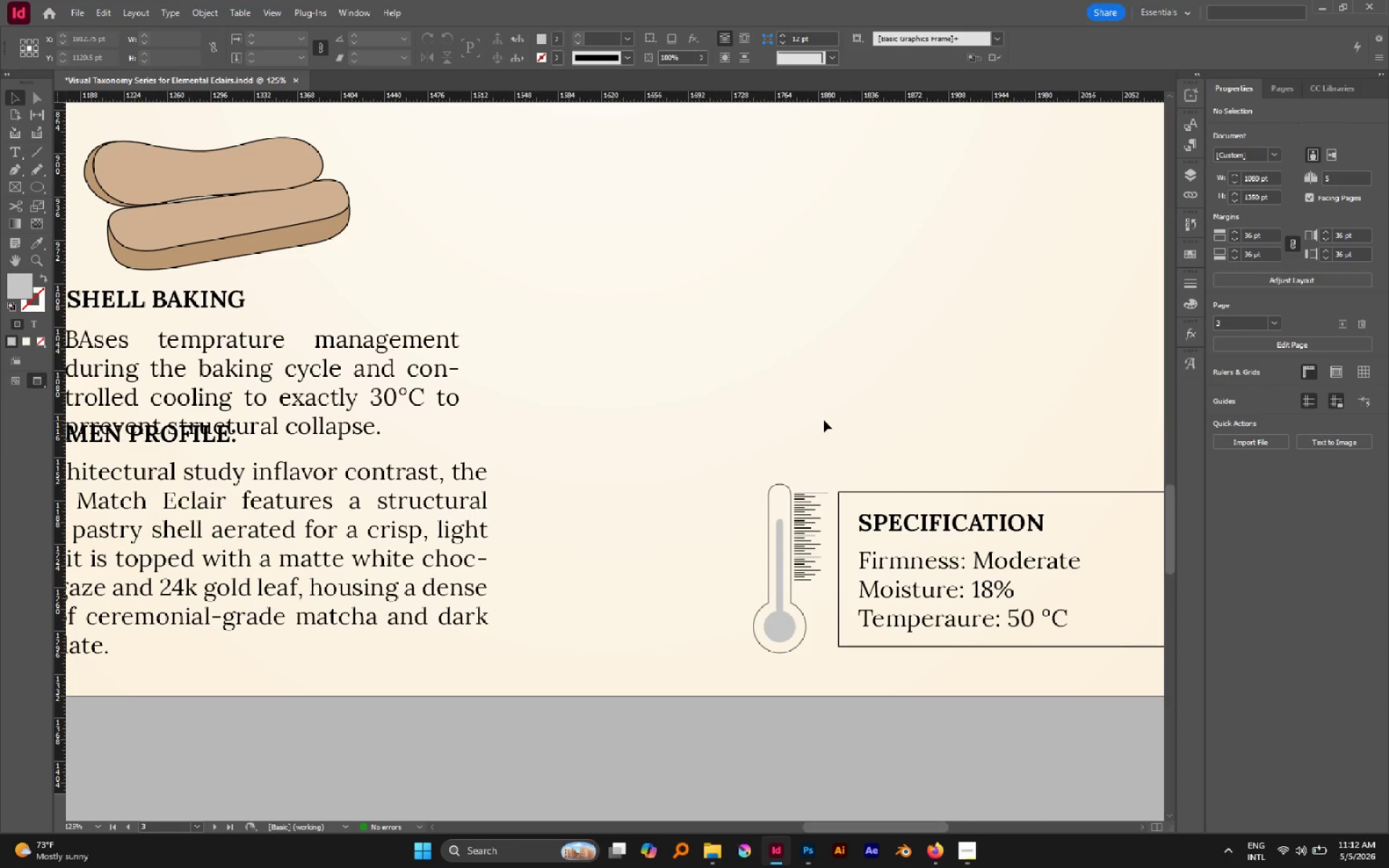 
hold_key(key=AltLeft, duration=1.22)
scroll: coordinate [706, 403], scroll_direction: none, amount: 0.0
 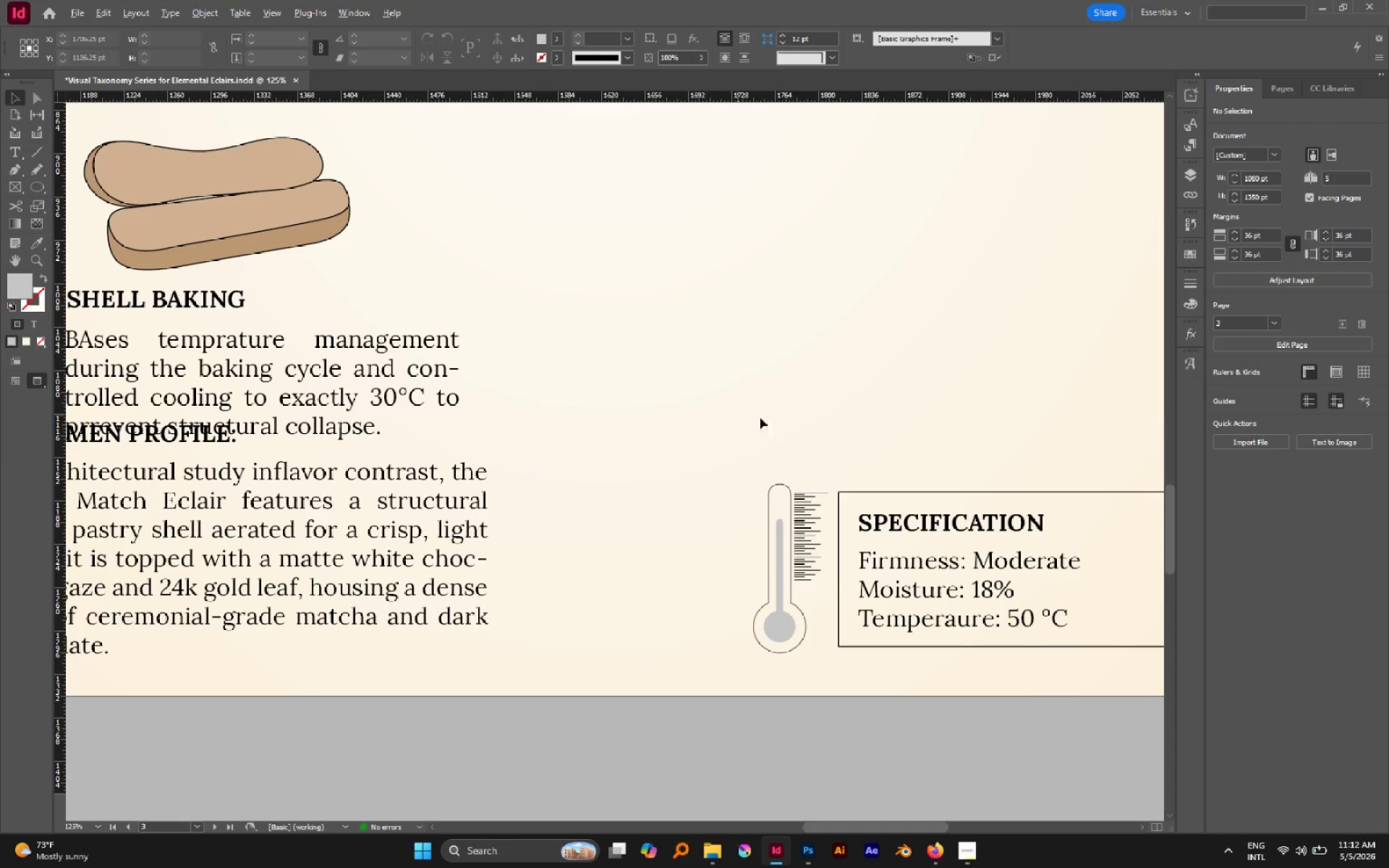 
scroll: coordinate [768, 418], scroll_direction: down, amount: 2.0
 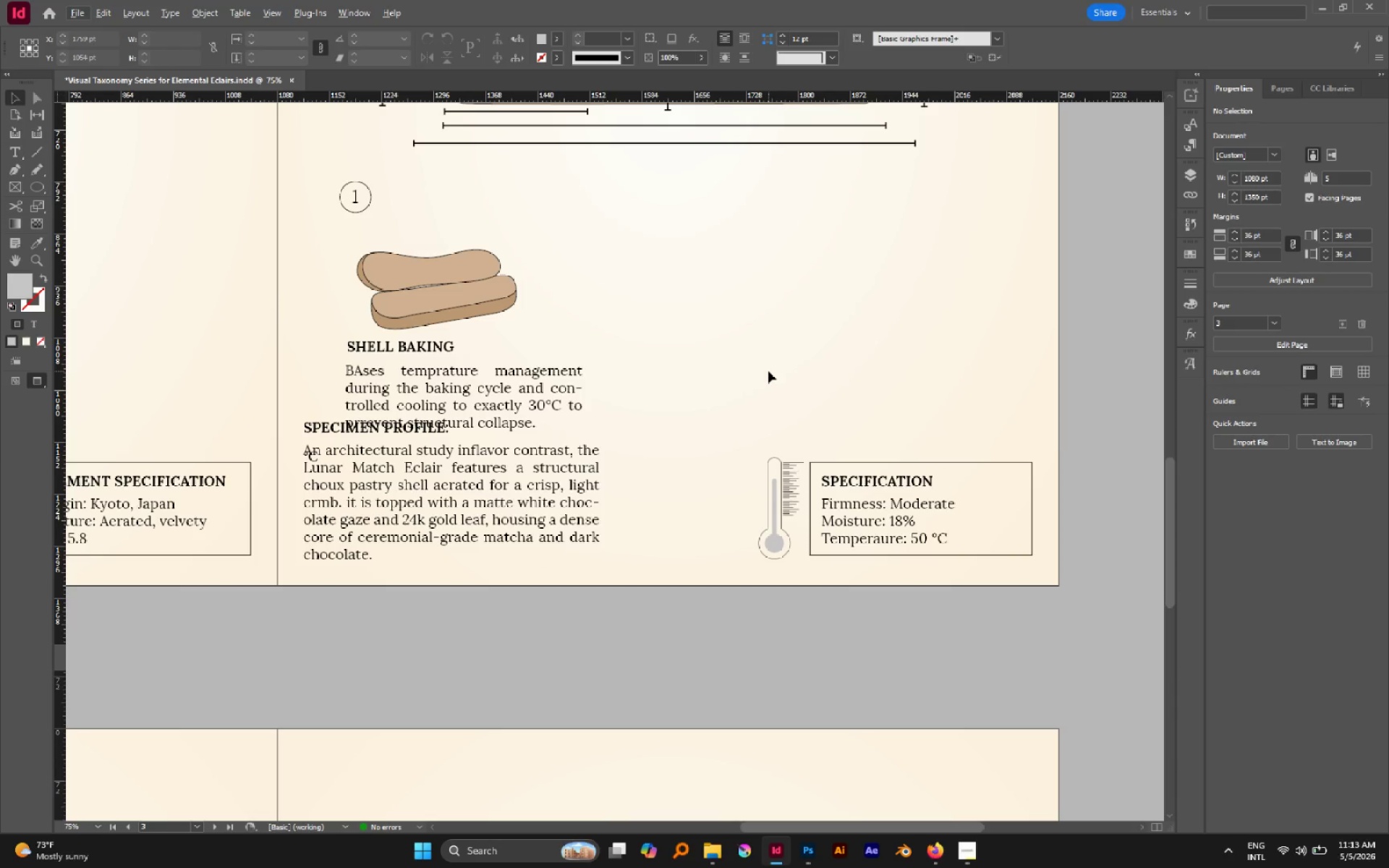 
scroll: coordinate [768, 371], scroll_direction: up, amount: 1.0
 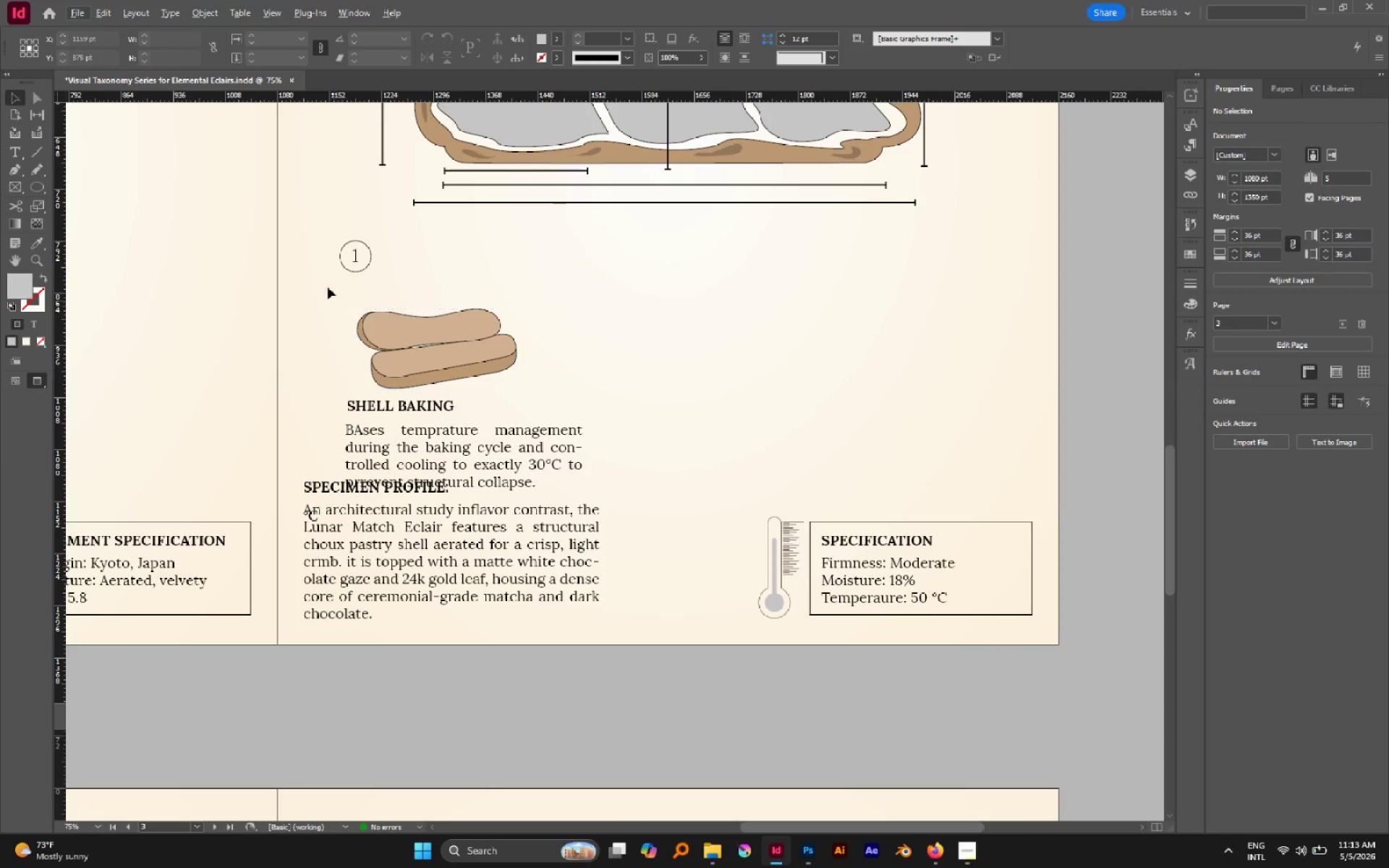 
left_click_drag(start_coordinate=[318, 237], to_coordinate=[512, 461])
 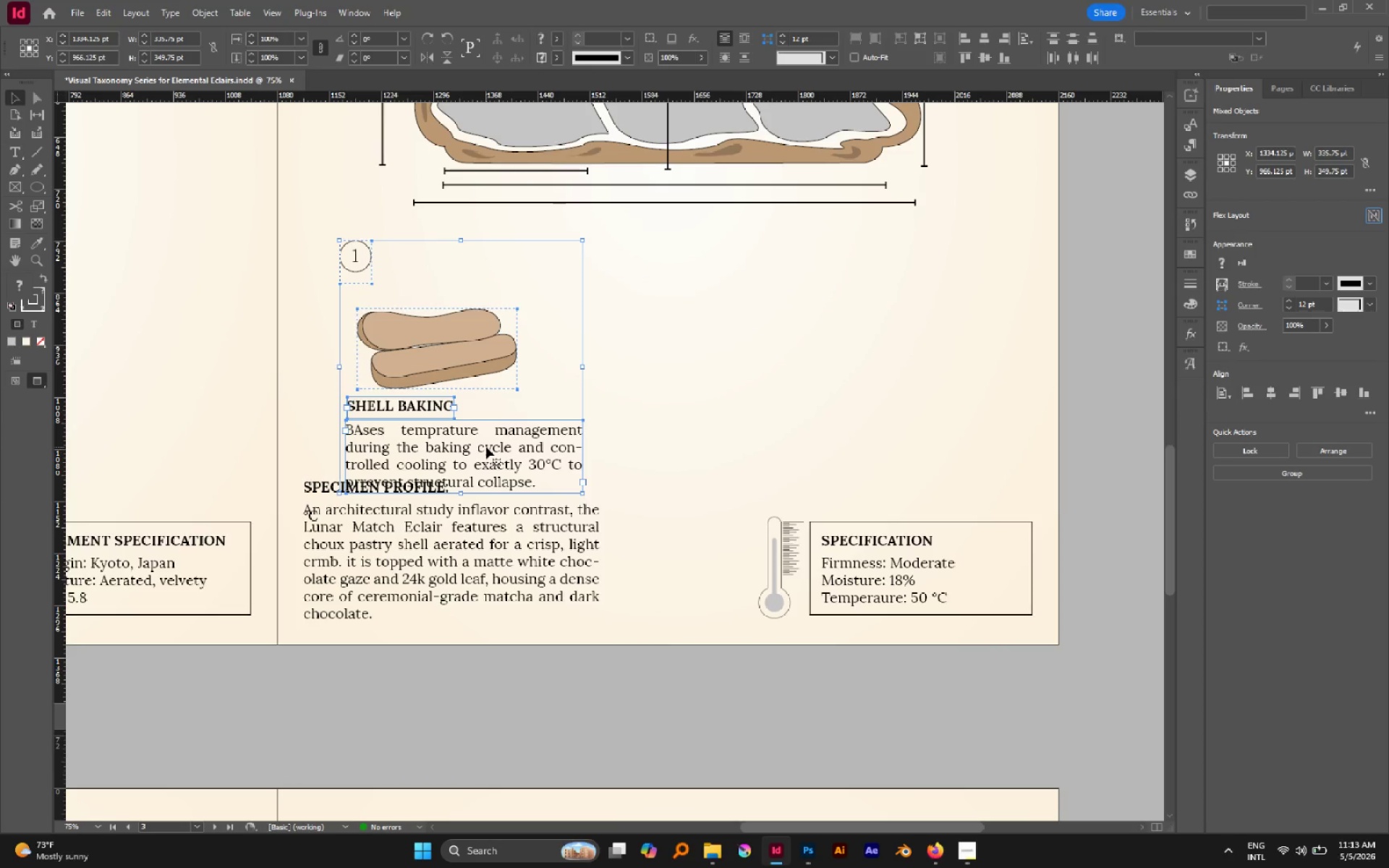 
left_click_drag(start_coordinate=[486, 447], to_coordinate=[488, 422])
 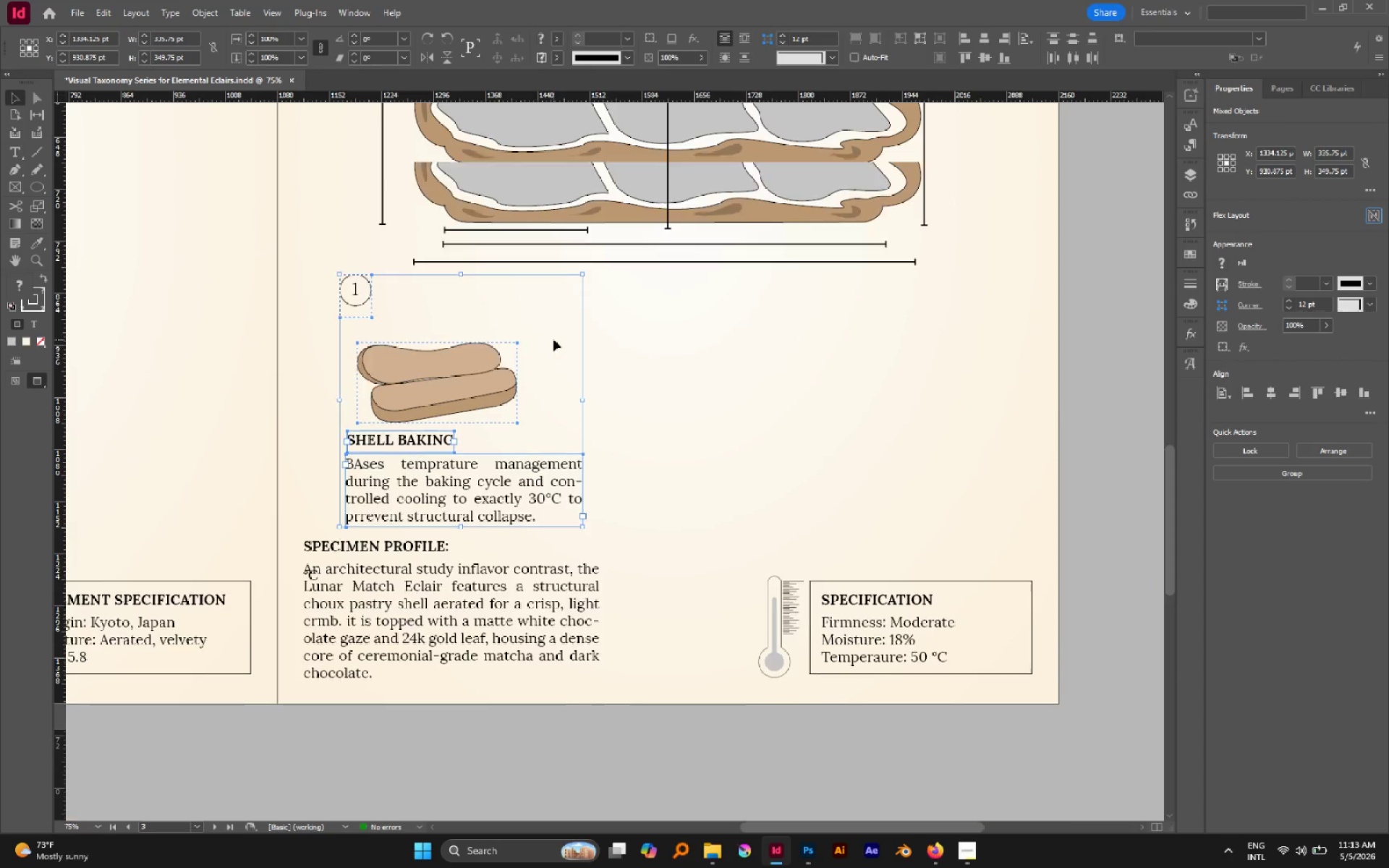 
hold_key(key=ShiftLeft, duration=0.64)
 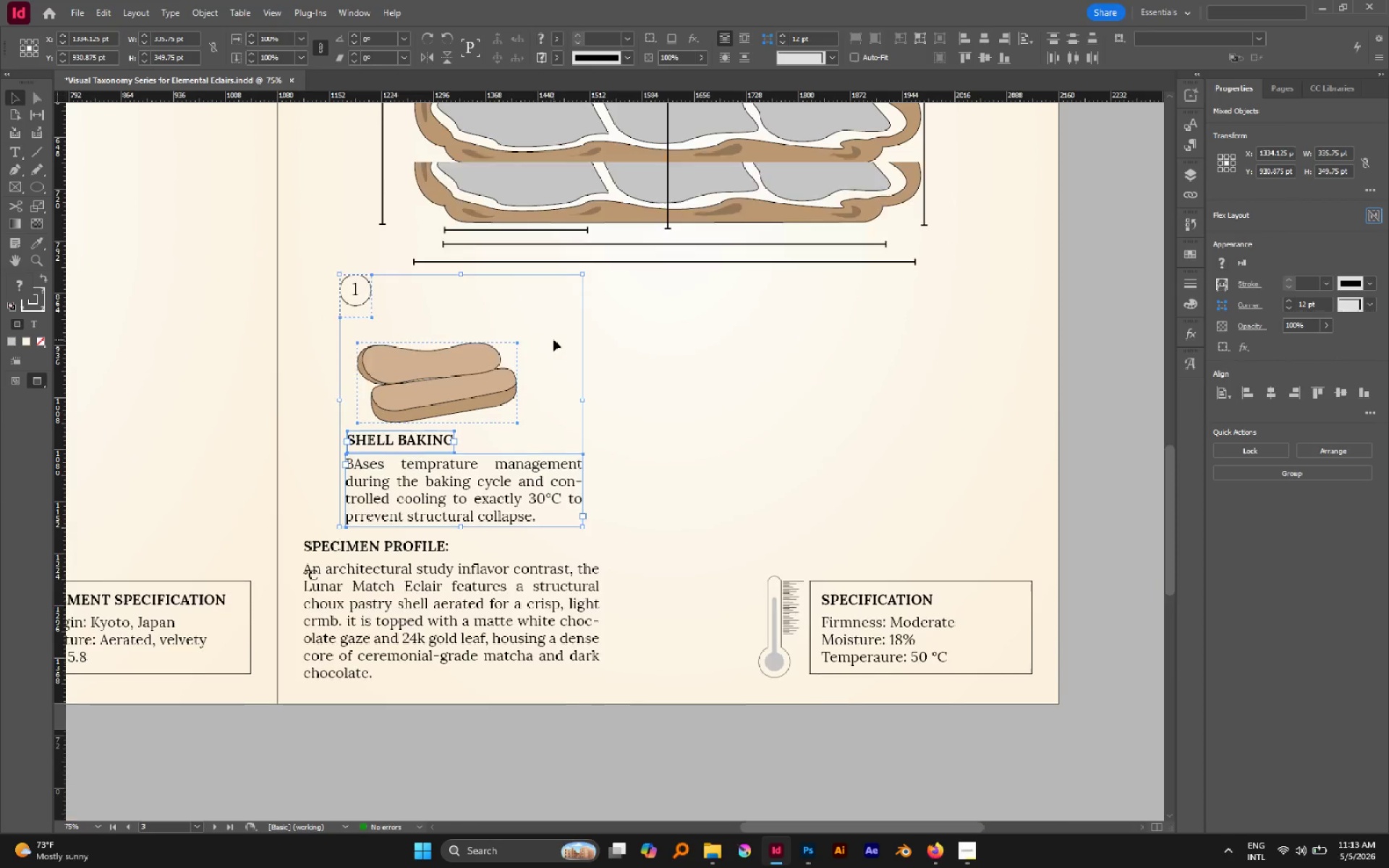 
hold_key(key=AltLeft, duration=0.58)
 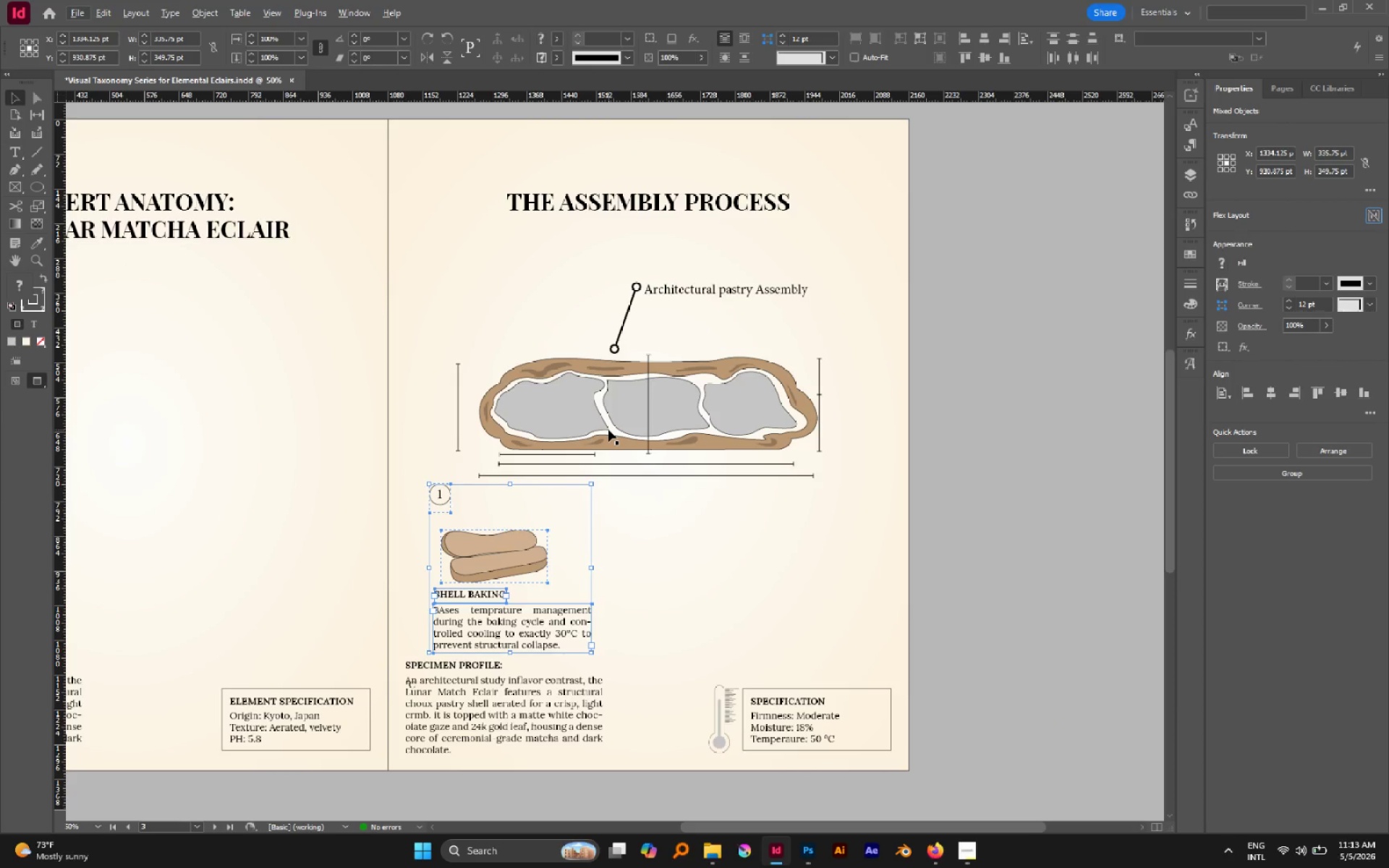 
scroll: coordinate [553, 339], scroll_direction: up, amount: 5.0
 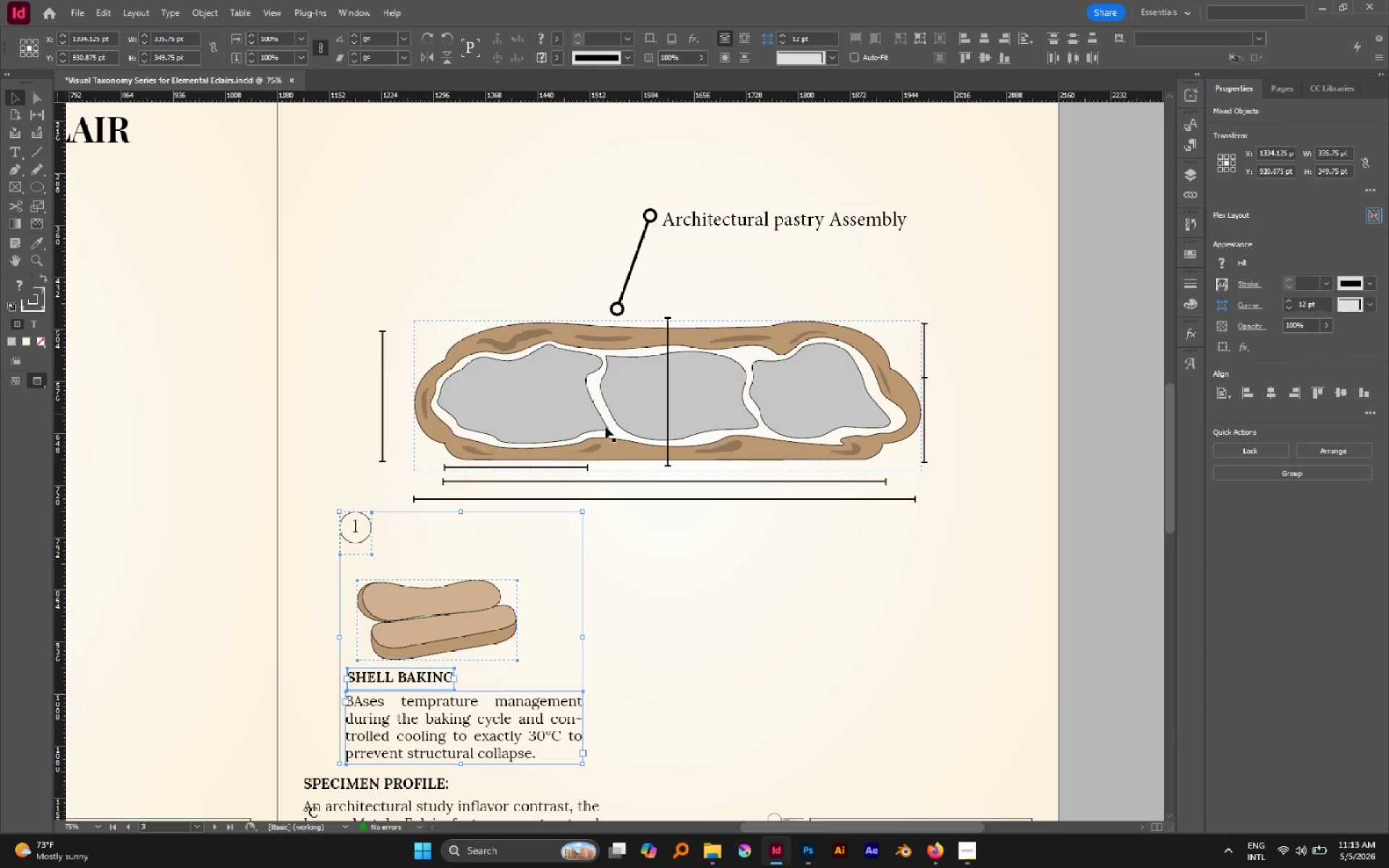 
scroll: coordinate [608, 430], scroll_direction: down, amount: 1.0
 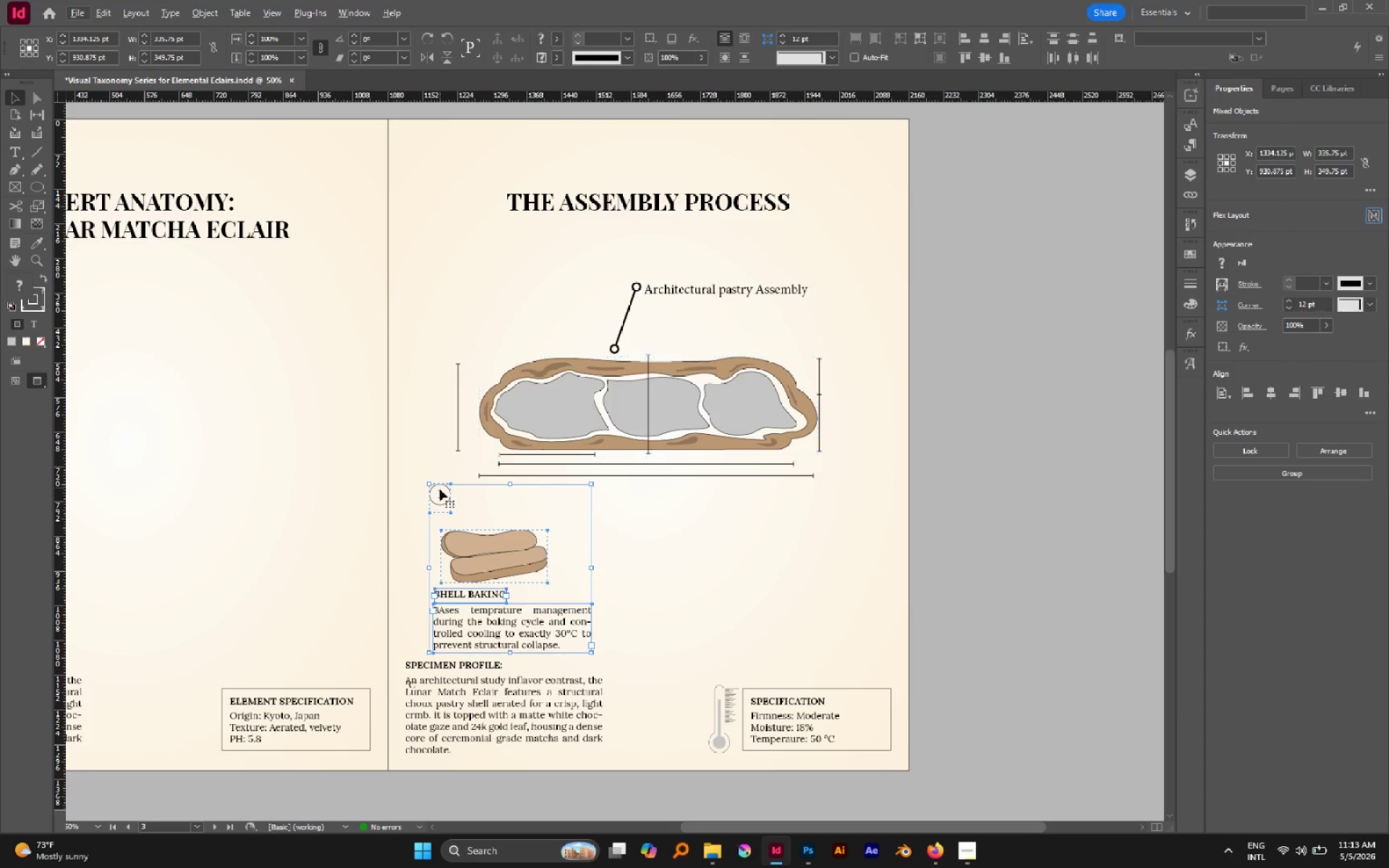 
left_click_drag(start_coordinate=[442, 497], to_coordinate=[441, 472])
 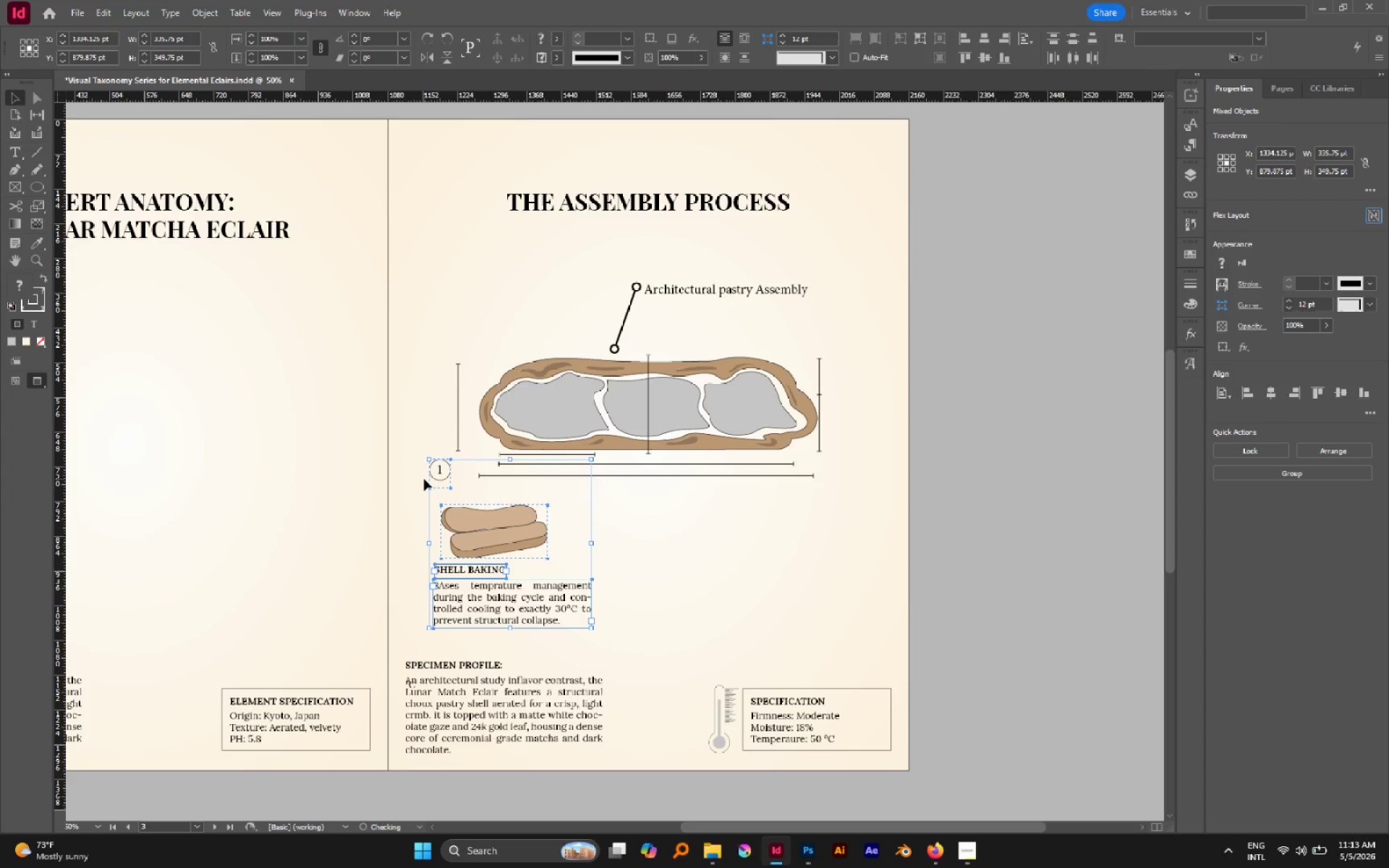 
hold_key(key=ShiftLeft, duration=0.69)
 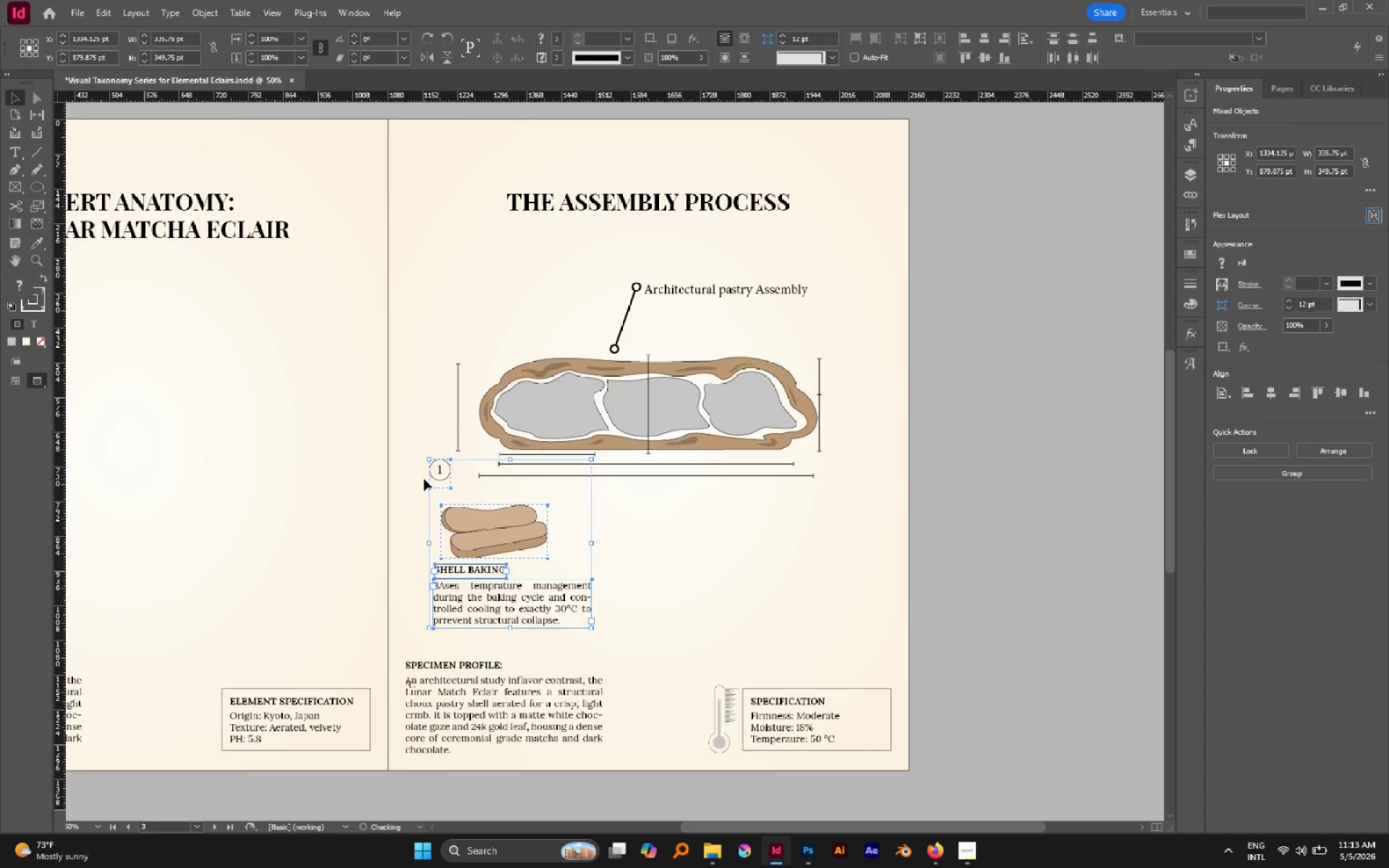 
left_click([424, 479])
 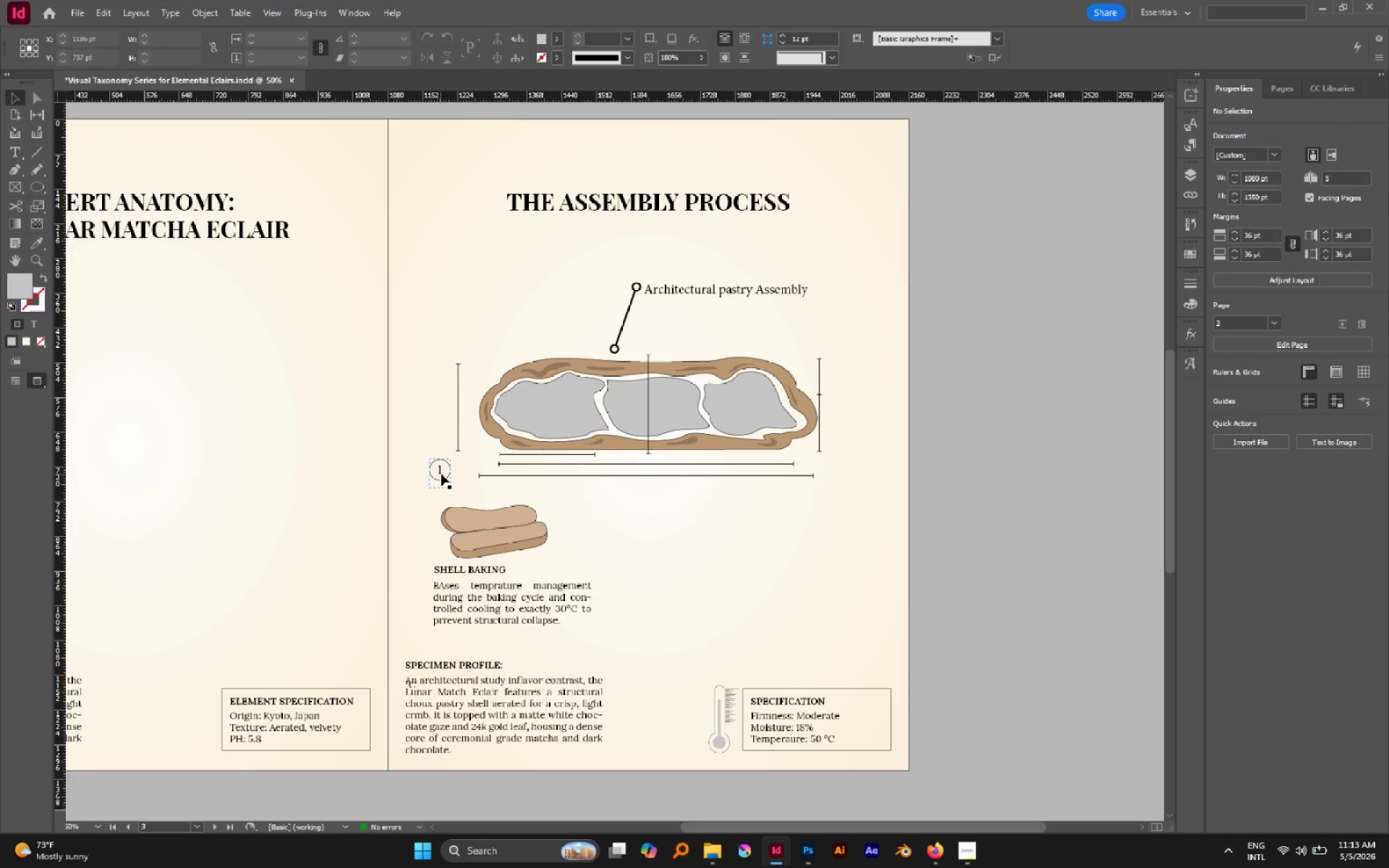 
left_click_drag(start_coordinate=[441, 474], to_coordinate=[437, 536])
 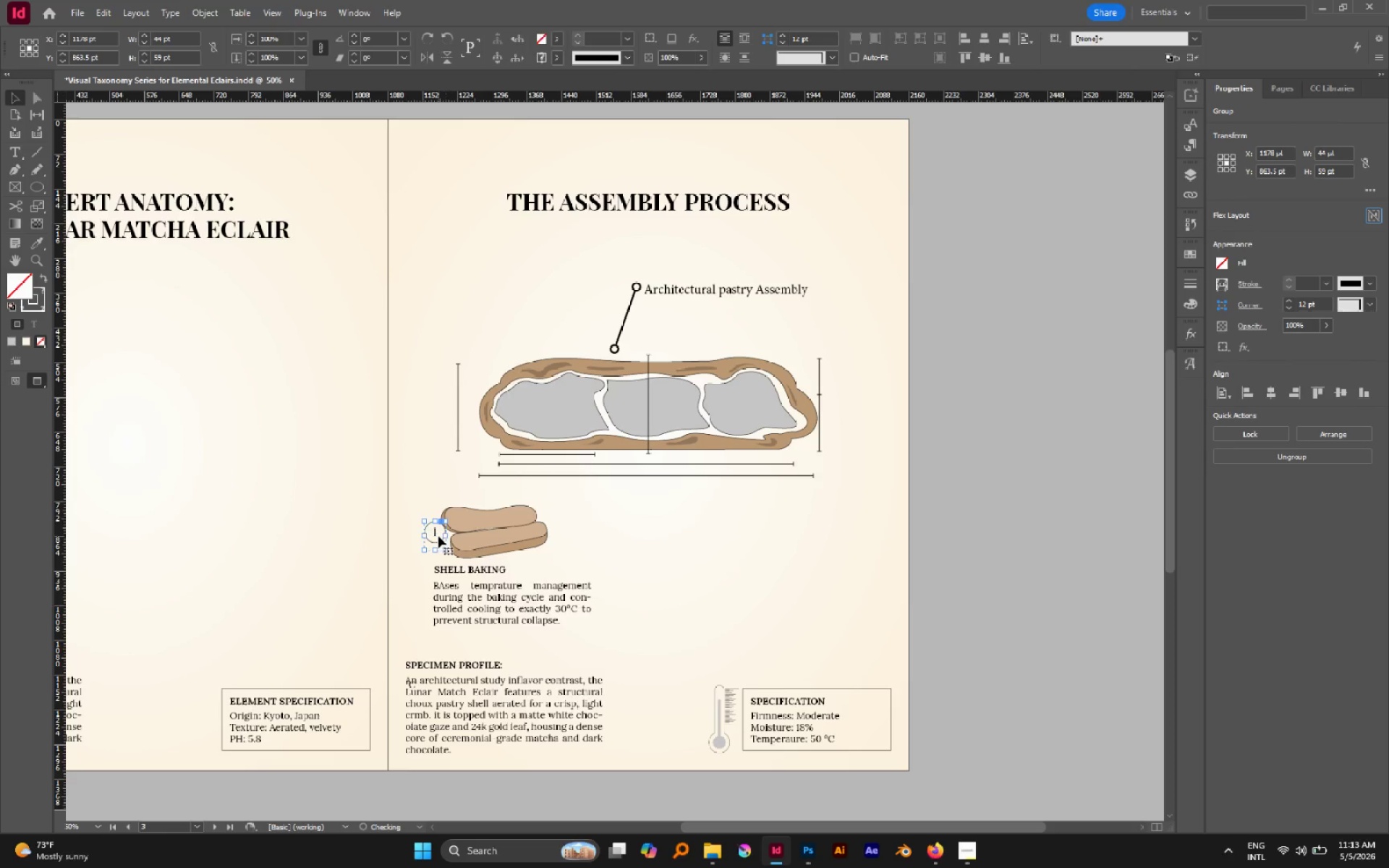 
hold_key(key=AltLeft, duration=0.94)
scroll: coordinate [438, 536], scroll_direction: up, amount: 5.0
 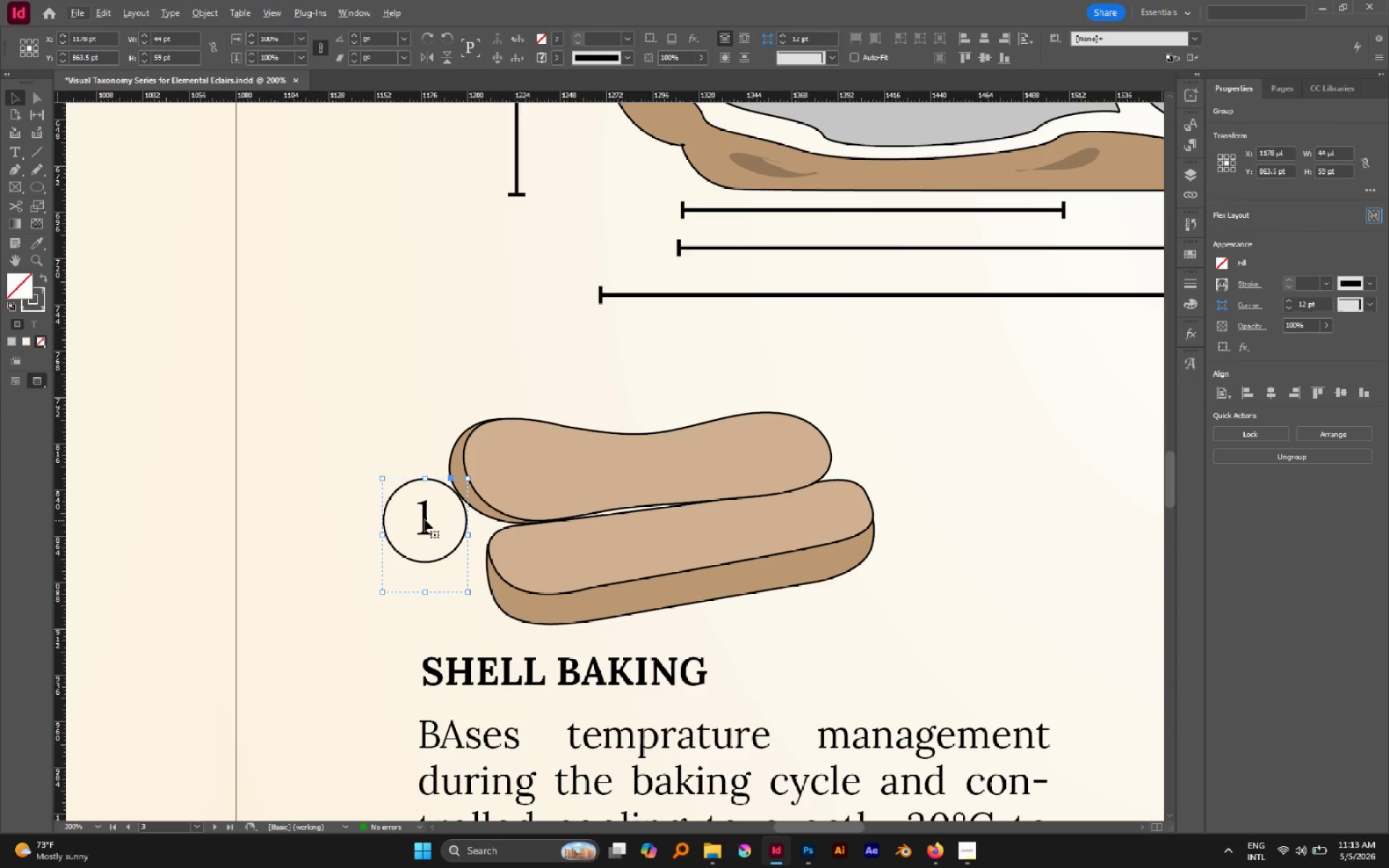 
left_click_drag(start_coordinate=[425, 519], to_coordinate=[438, 539])
 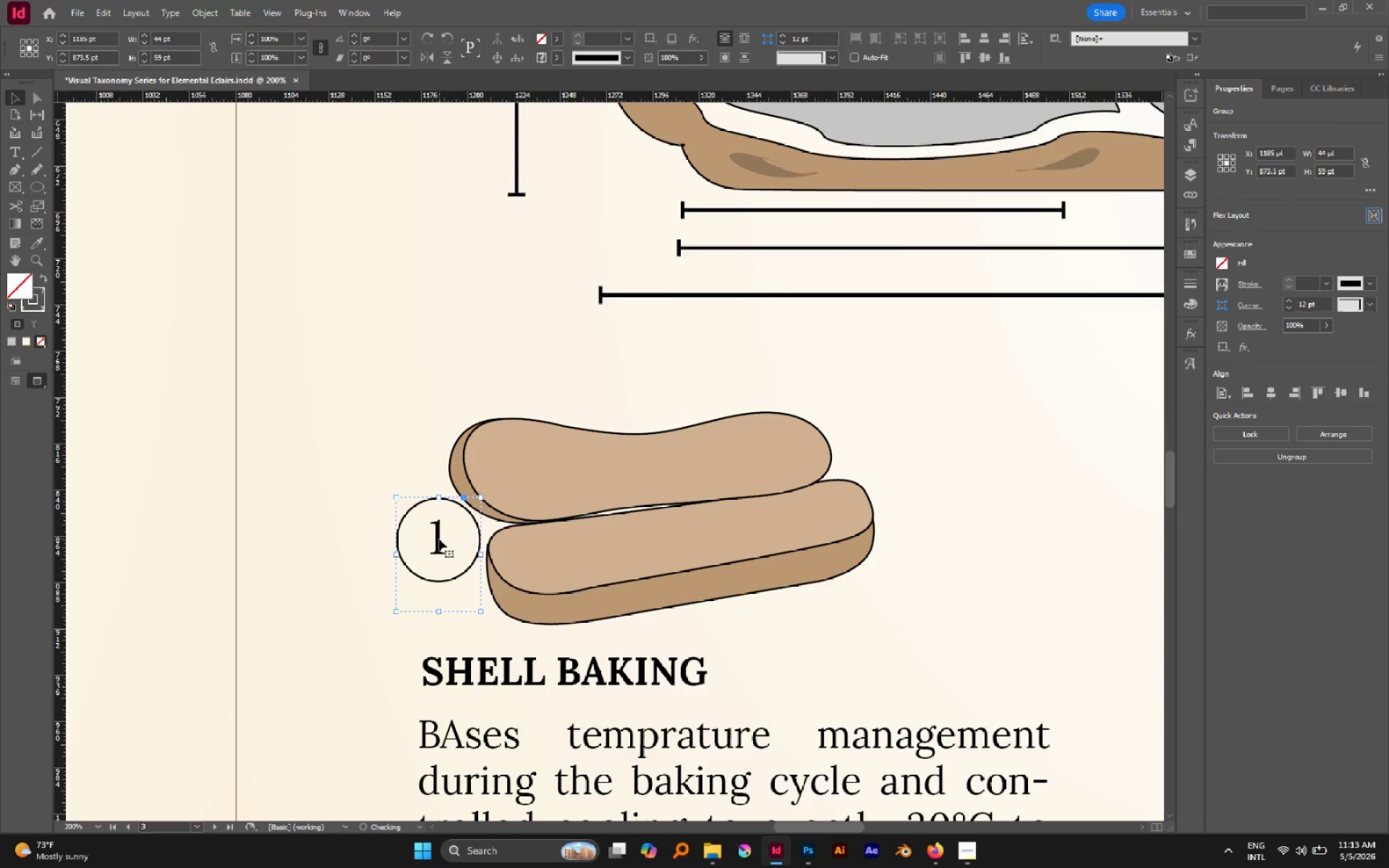 
left_click_drag(start_coordinate=[439, 539], to_coordinate=[438, 545])
 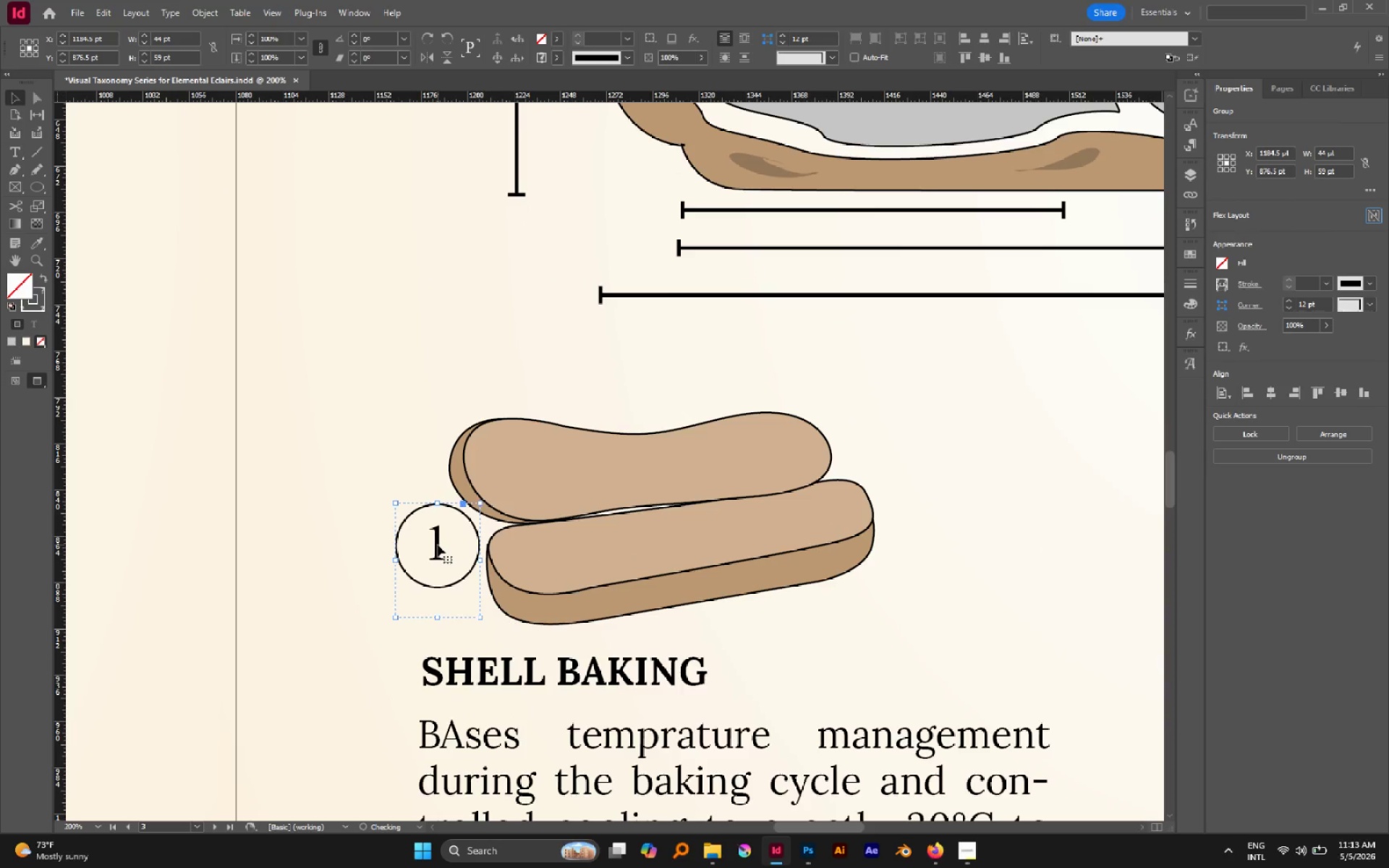 
left_click_drag(start_coordinate=[438, 545], to_coordinate=[438, 548])
 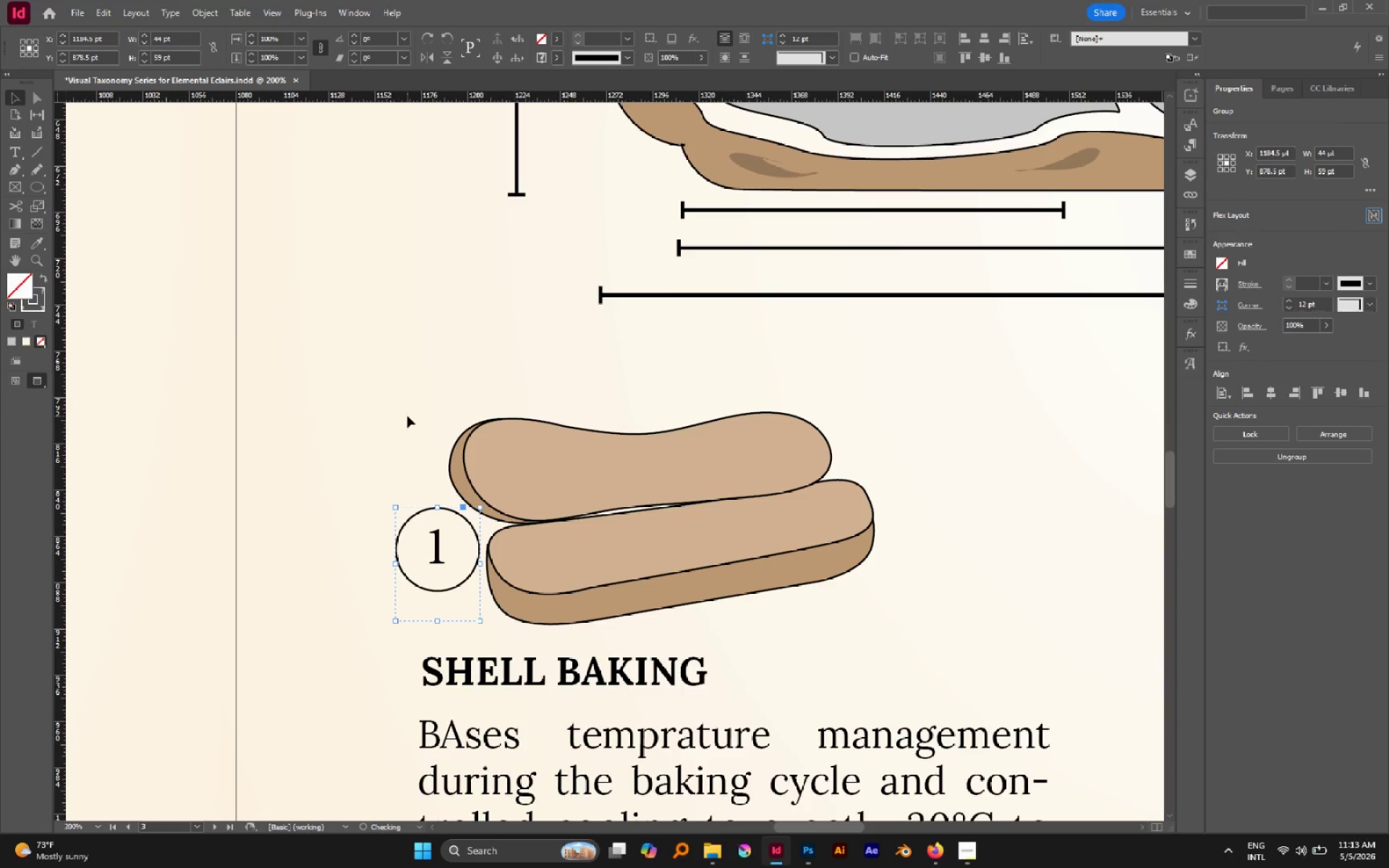 
left_click([407, 416])
 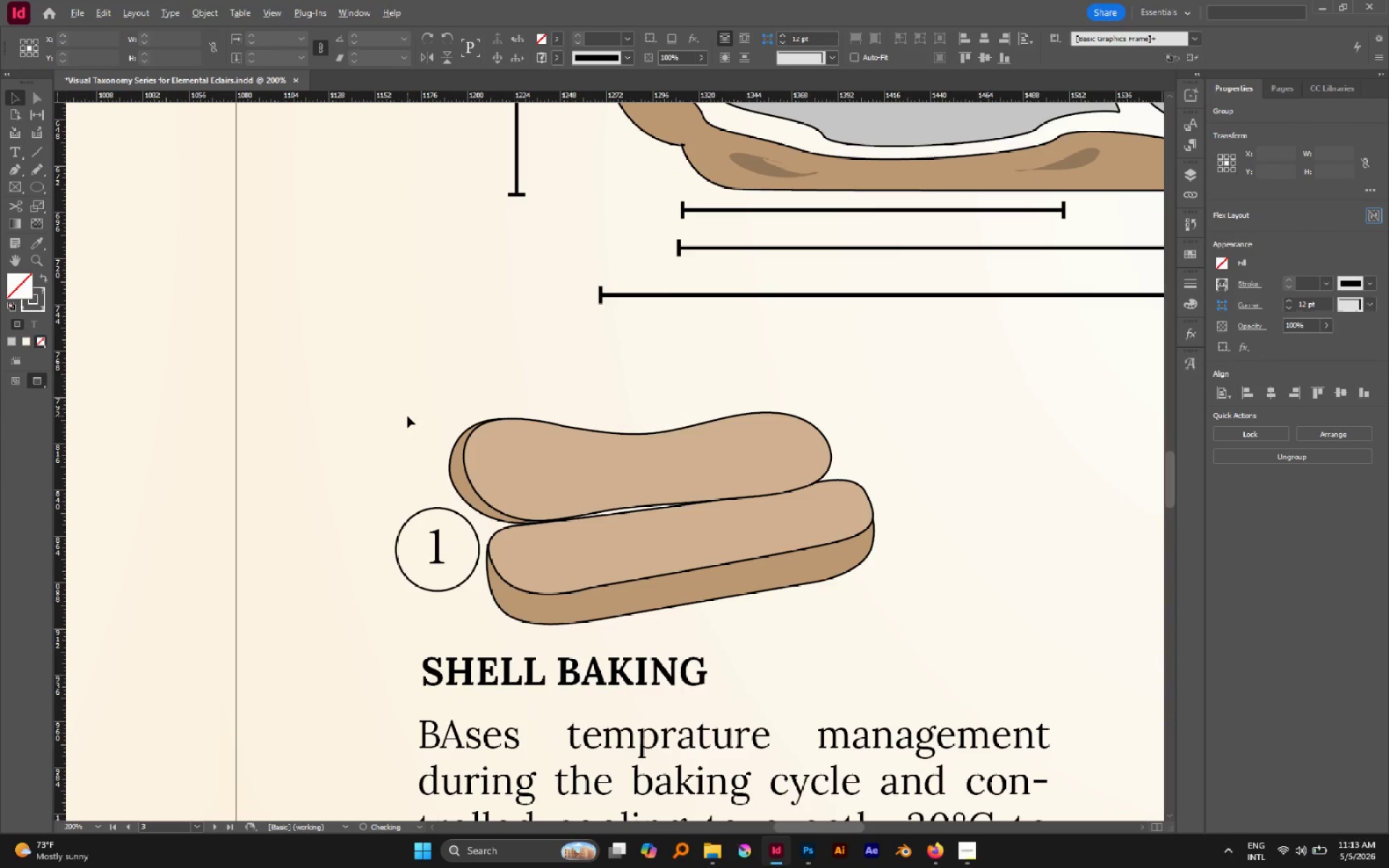 
hold_key(key=AltLeft, duration=0.33)
 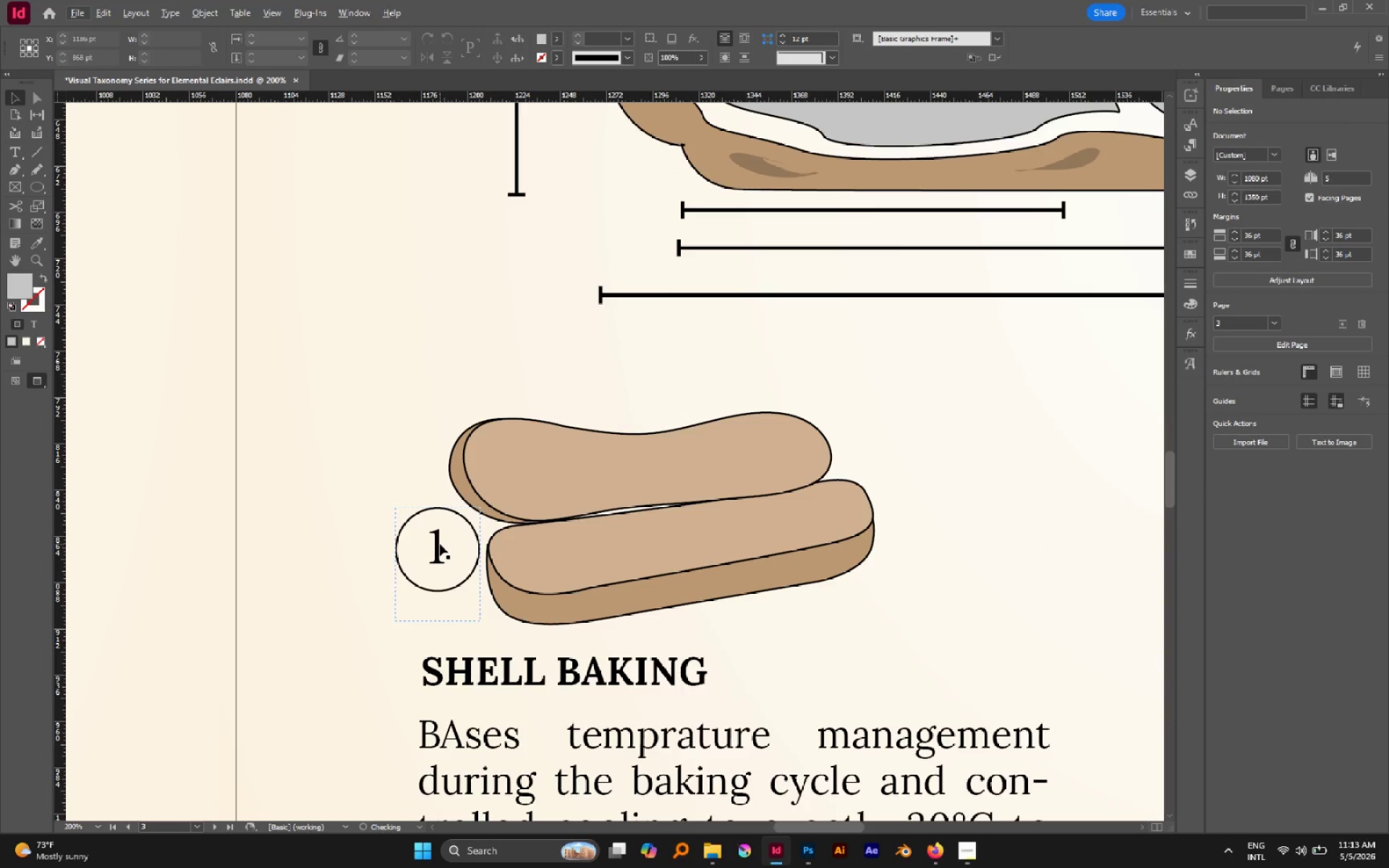 
left_click_drag(start_coordinate=[440, 544], to_coordinate=[435, 544])
 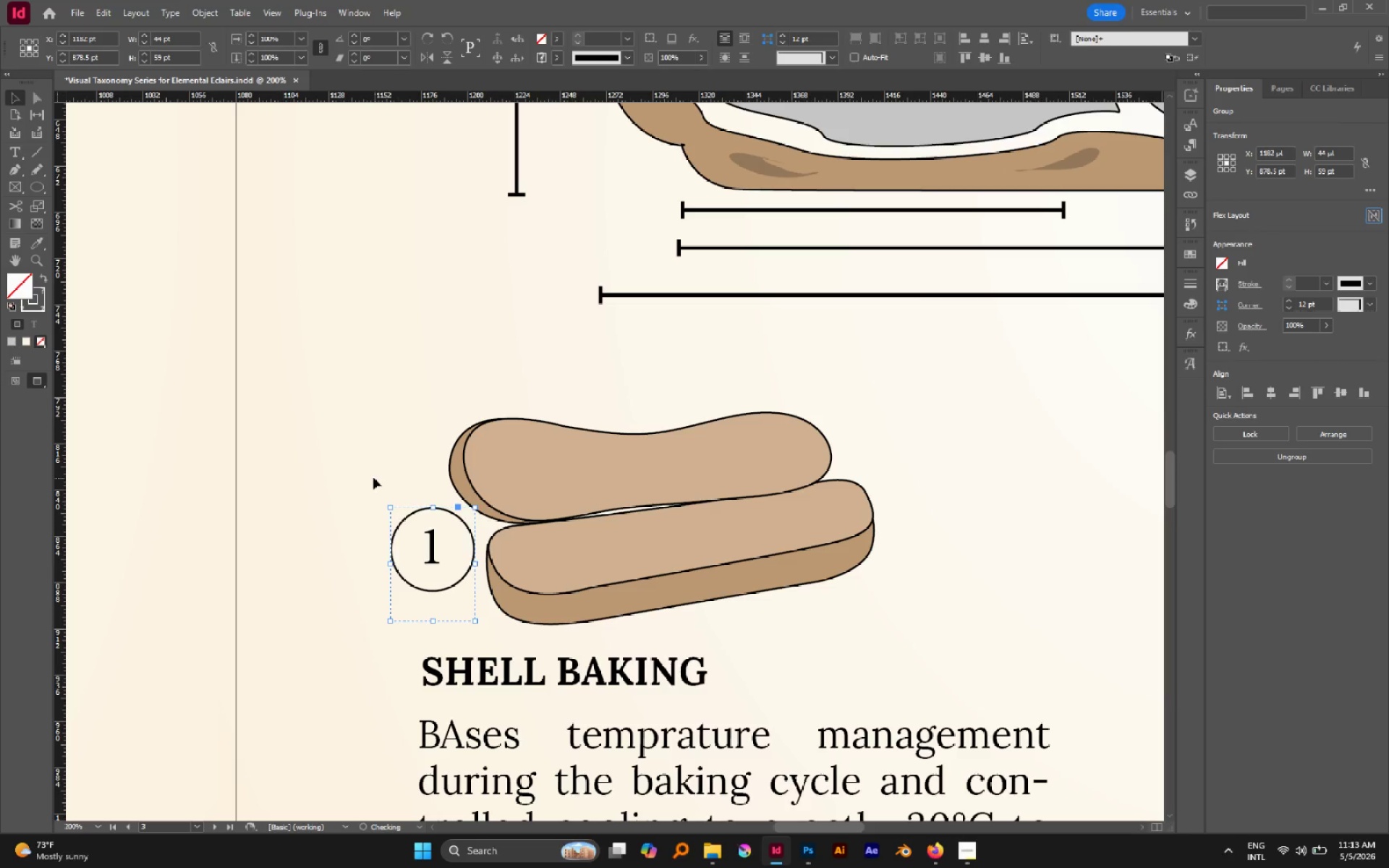 
left_click([373, 477])
 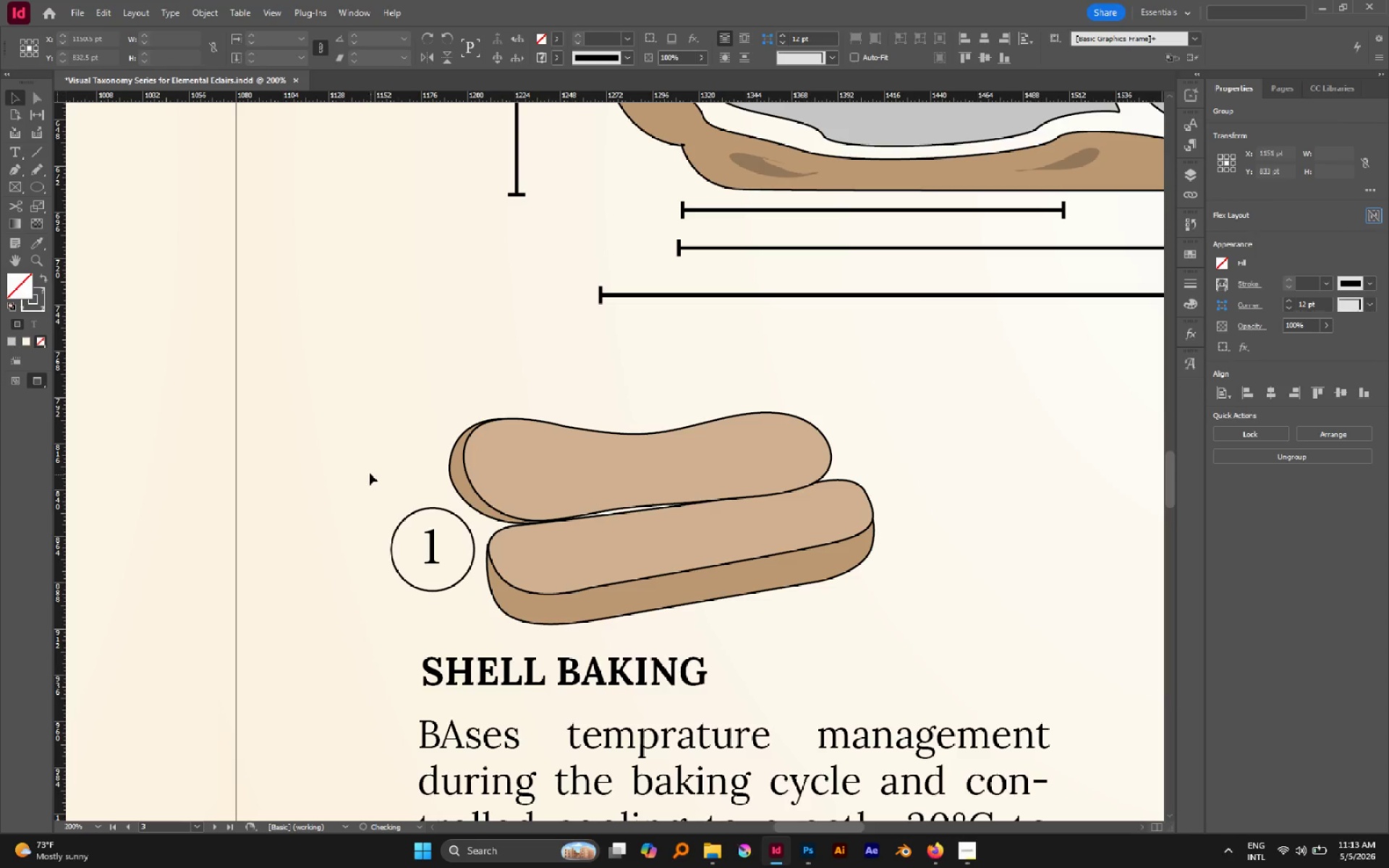 
hold_key(key=AltLeft, duration=0.38)
hold_key(key=AltLeft, duration=0.55)
scroll: coordinate [699, 354], scroll_direction: none, amount: 0.0
 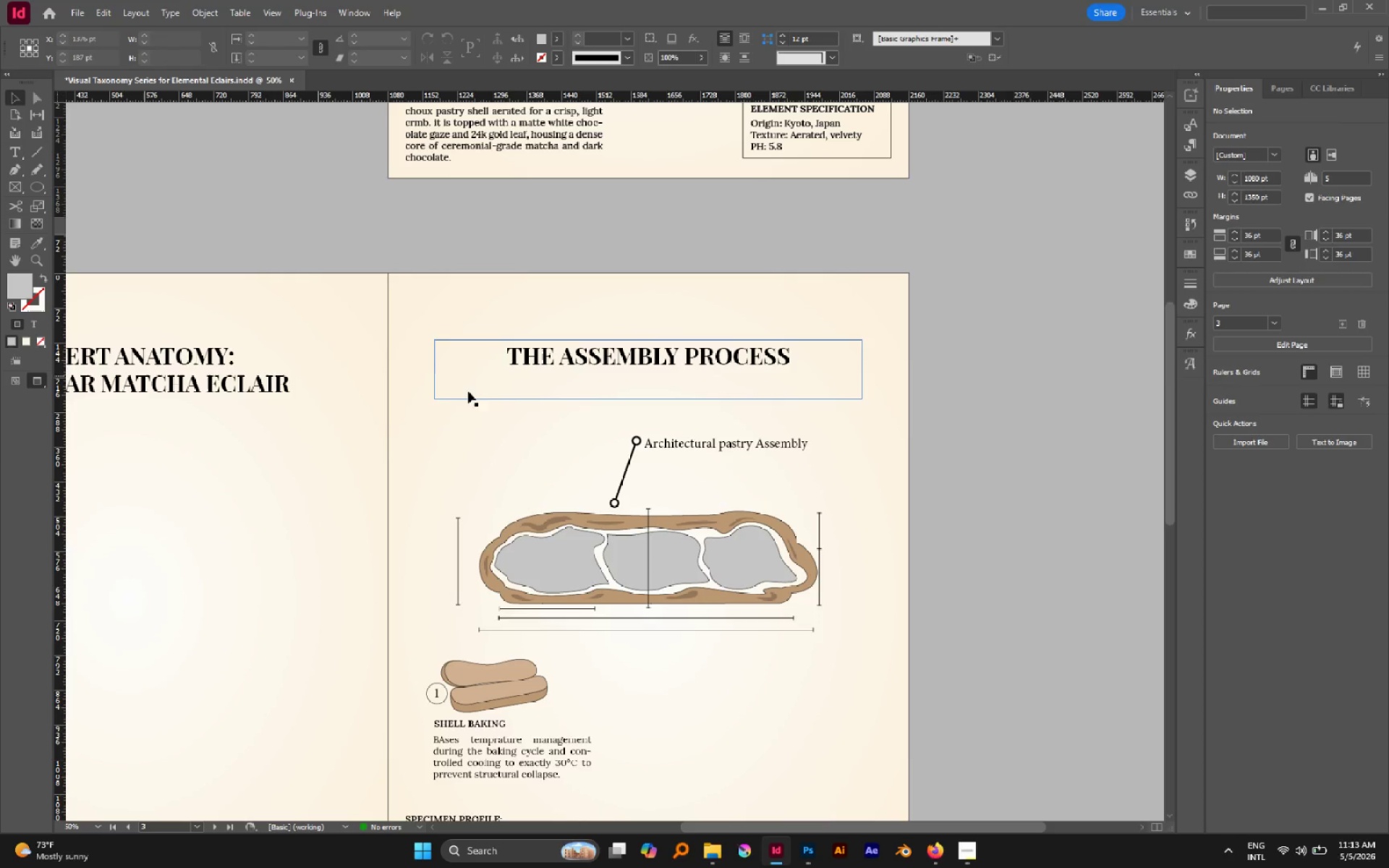 
left_click_drag(start_coordinate=[432, 417], to_coordinate=[880, 642])
 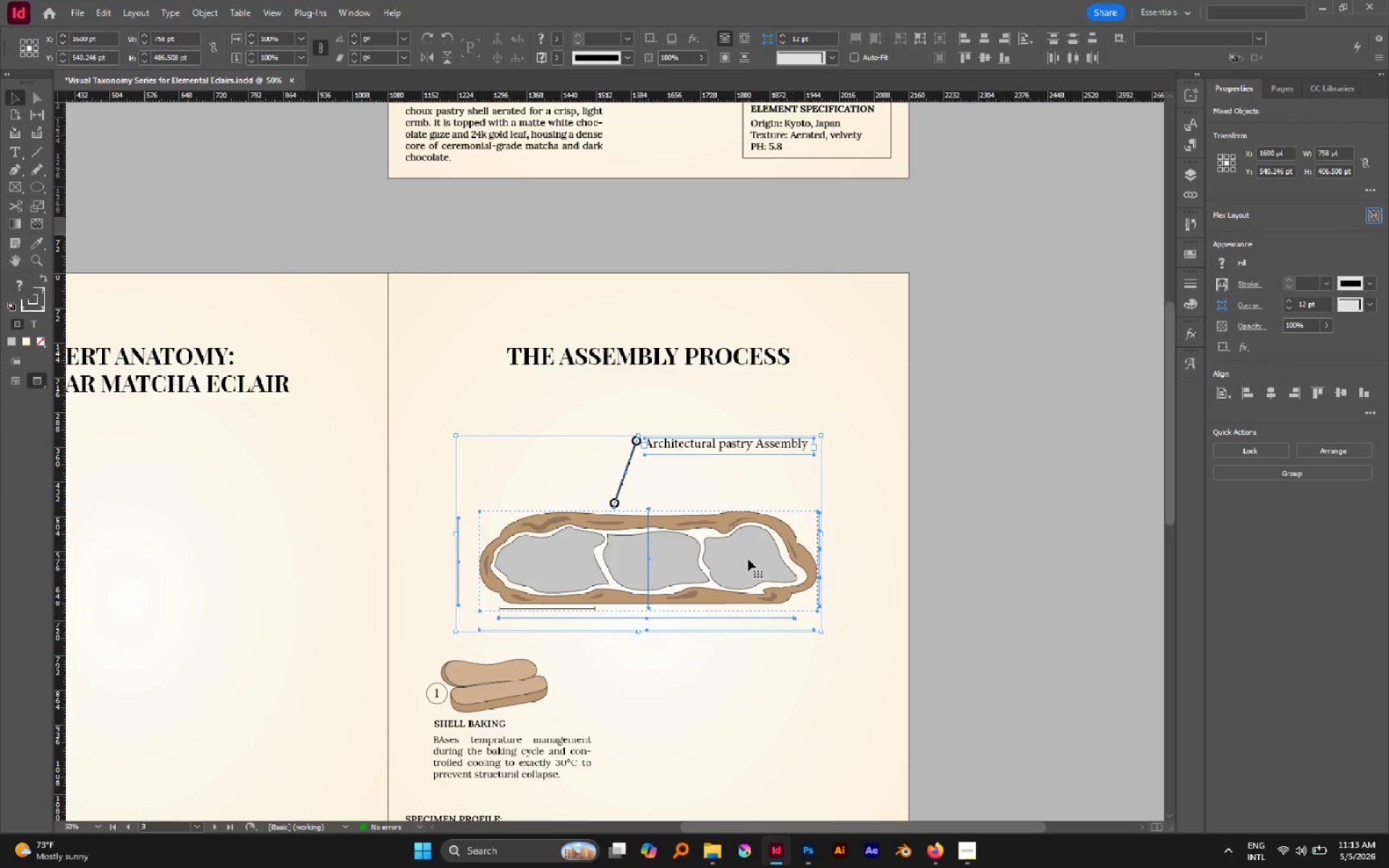 
left_click_drag(start_coordinate=[748, 559], to_coordinate=[749, 534])
 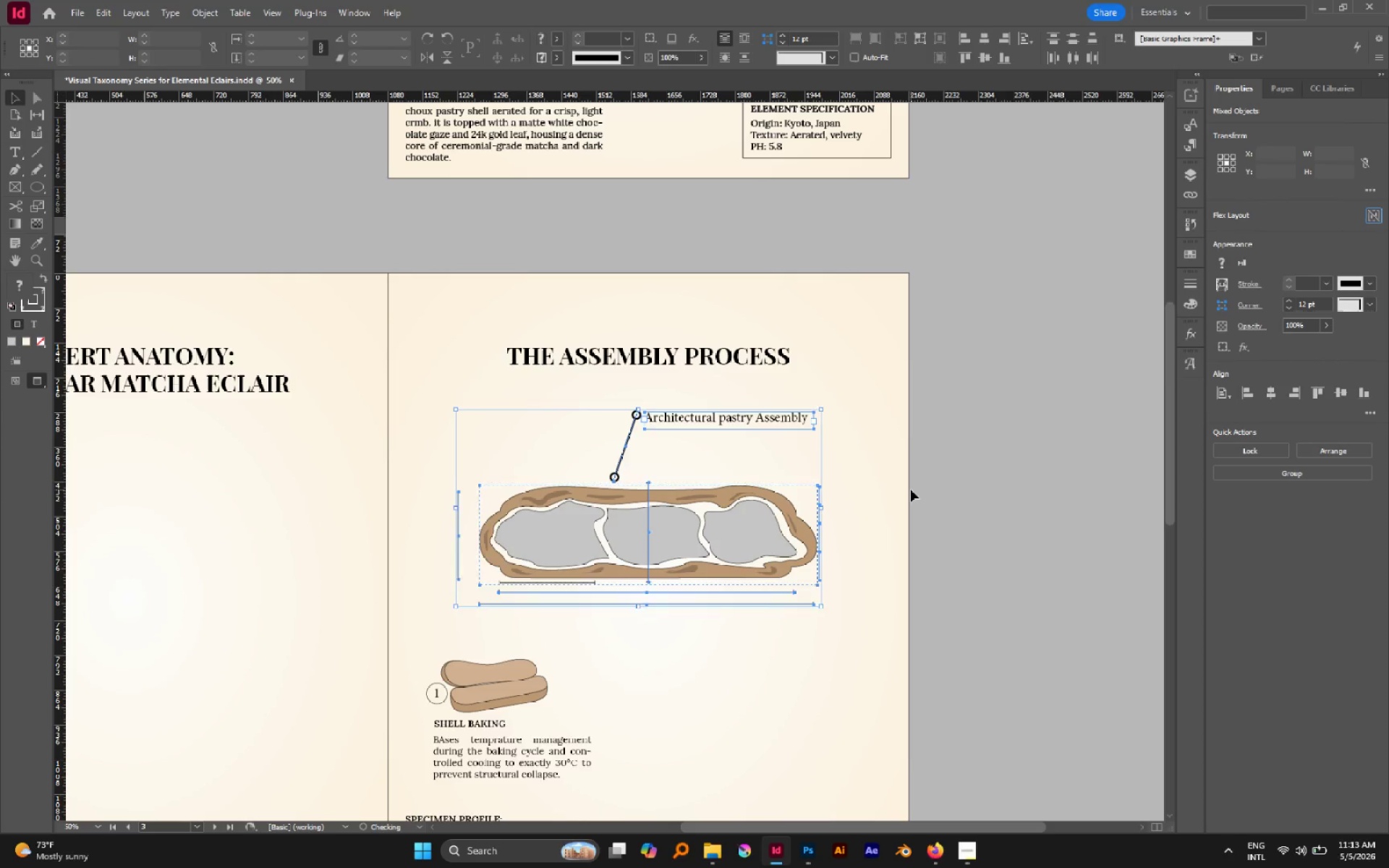 
hold_key(key=ShiftLeft, duration=0.7)
 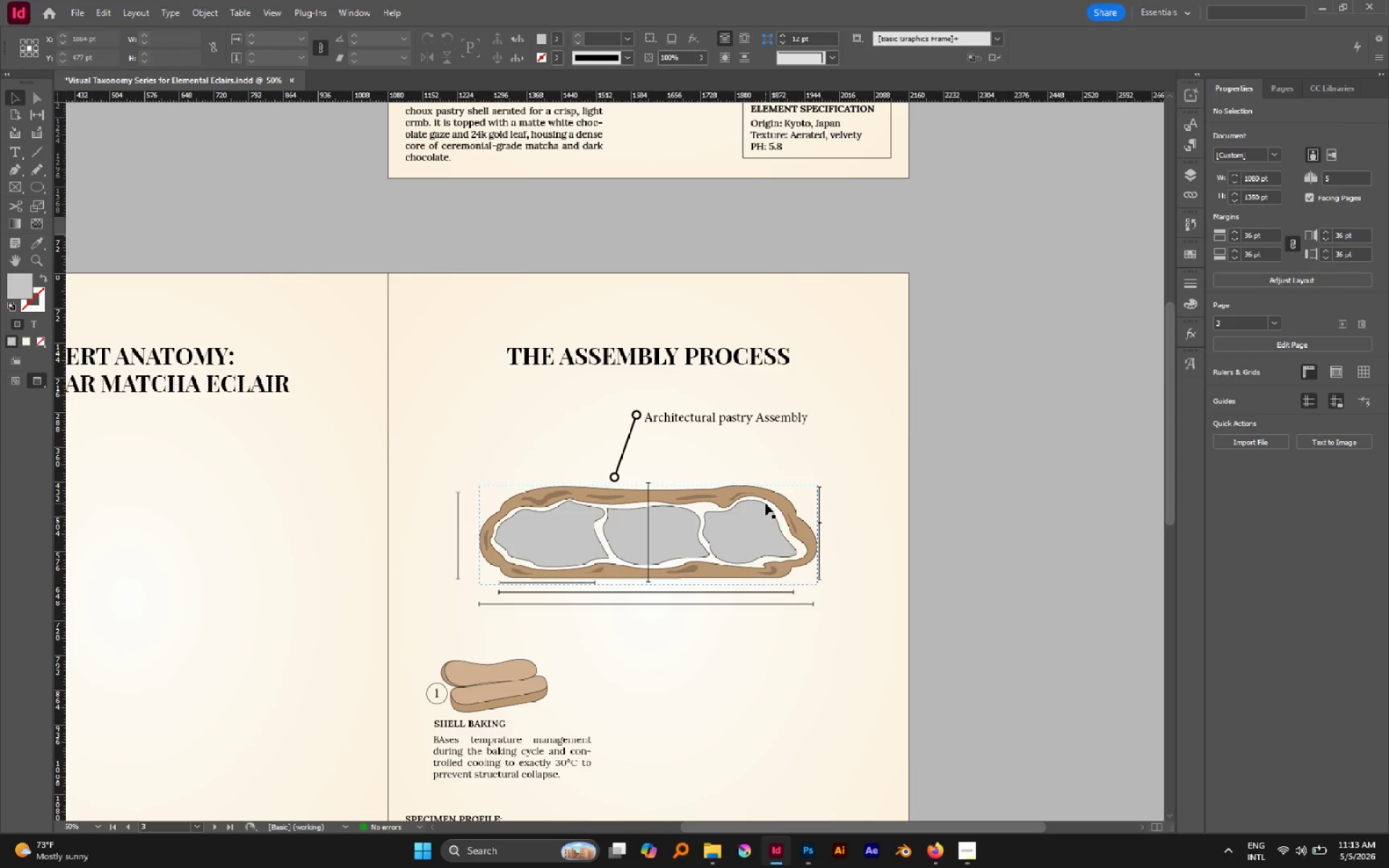 
scroll: coordinate [833, 556], scroll_direction: down, amount: 2.0
 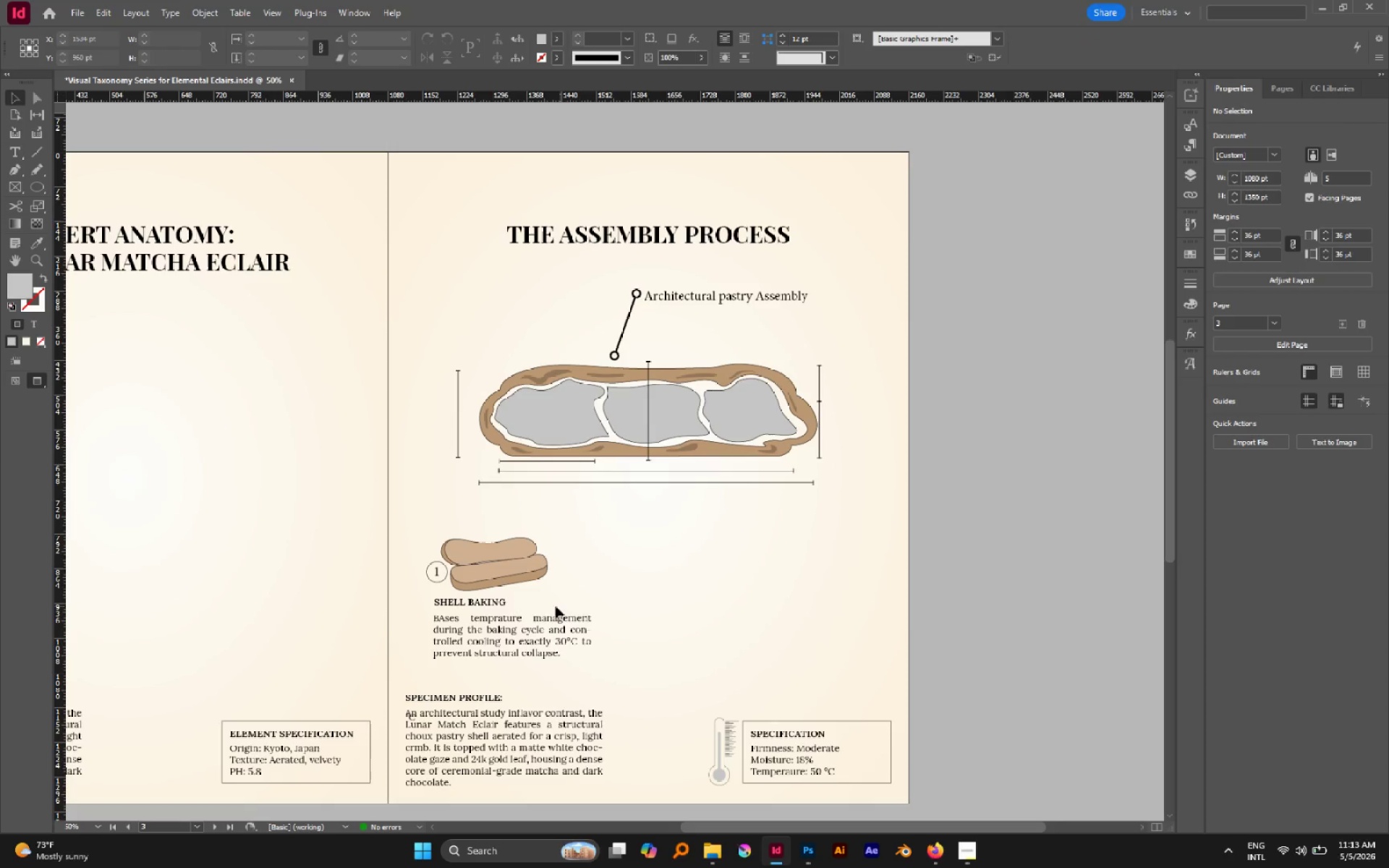 
hold_key(key=AltLeft, duration=0.73)
 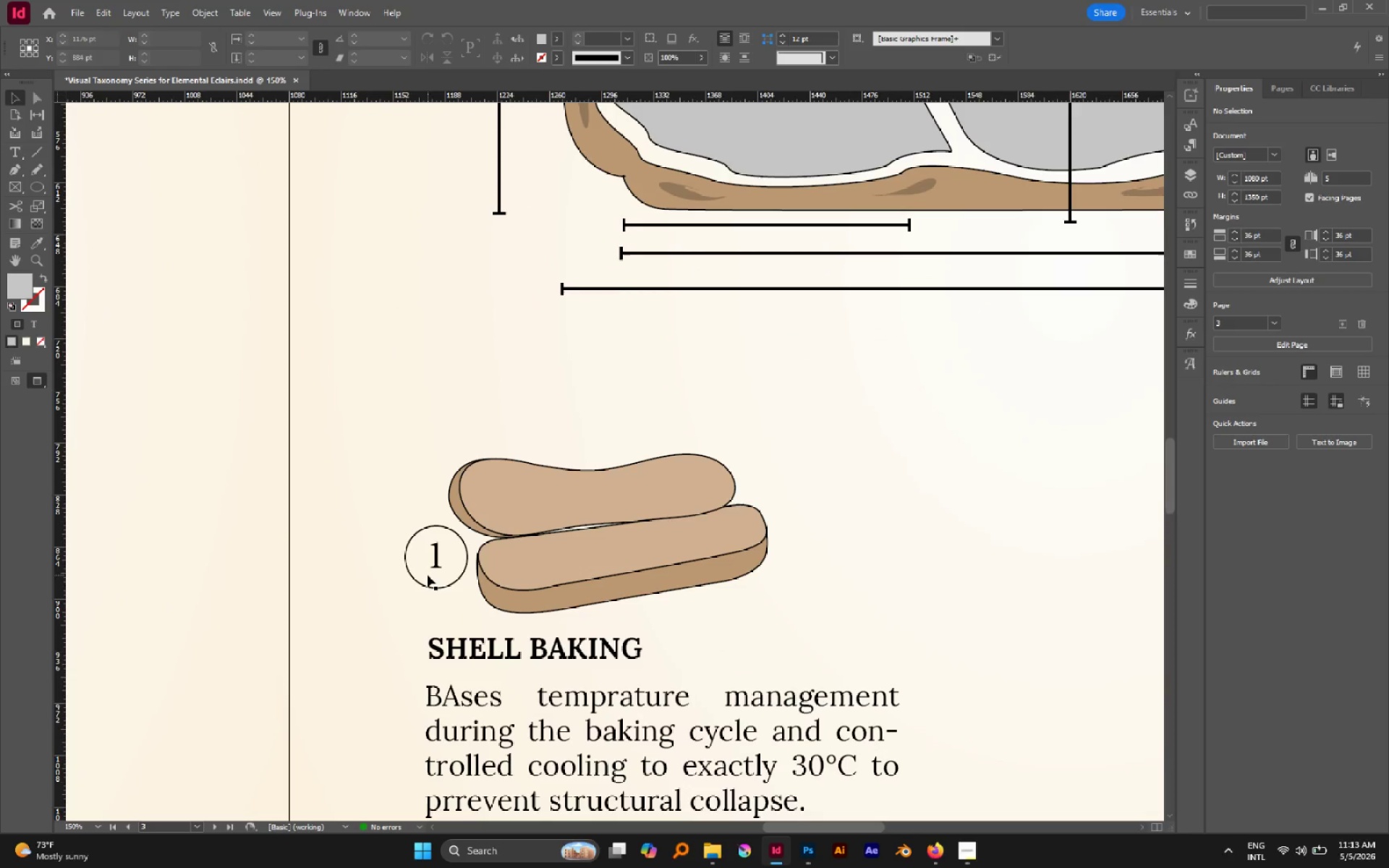 
hold_key(key=AltLeft, duration=0.47)
 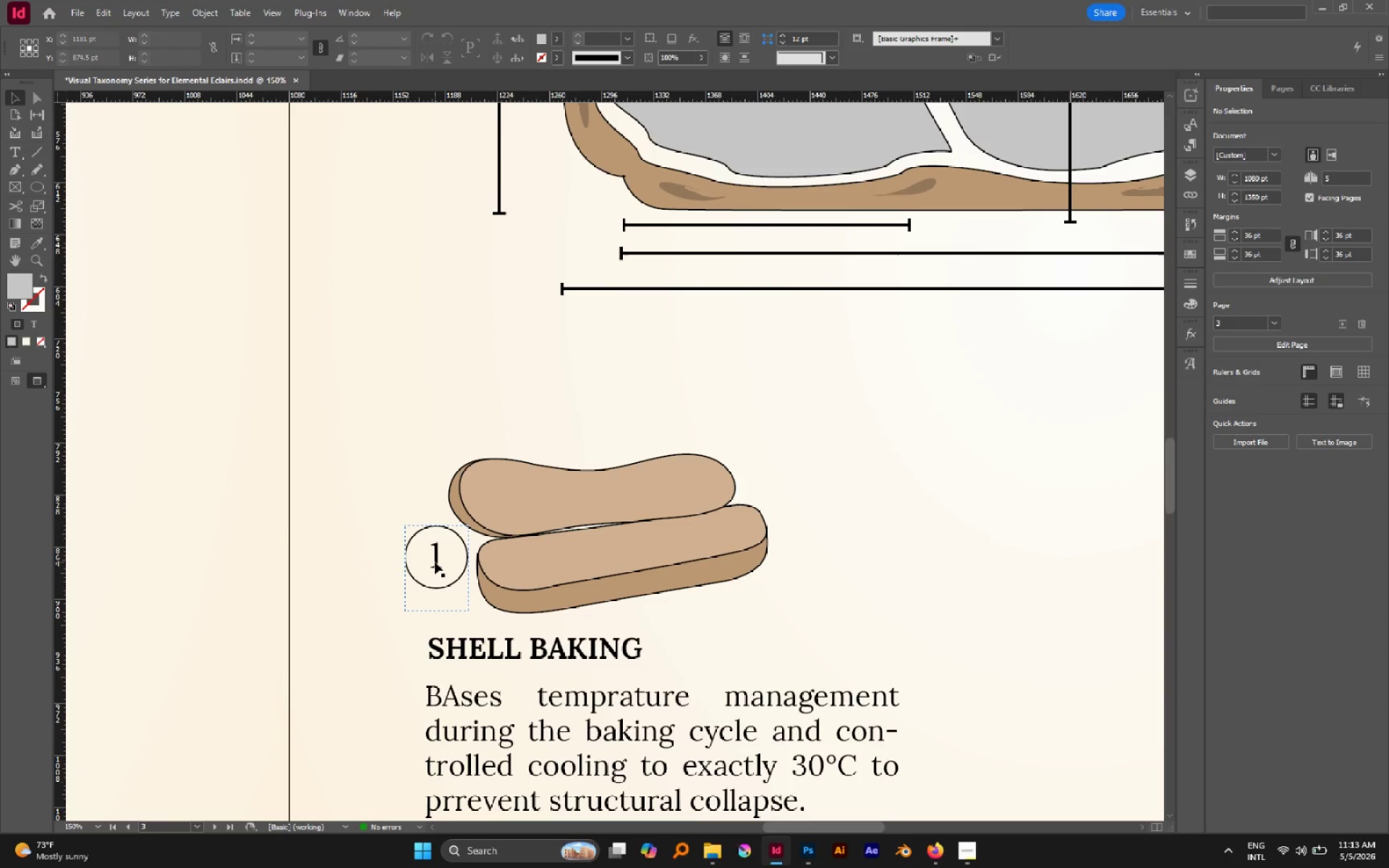 
scroll: coordinate [428, 575], scroll_direction: up, amount: 4.0
 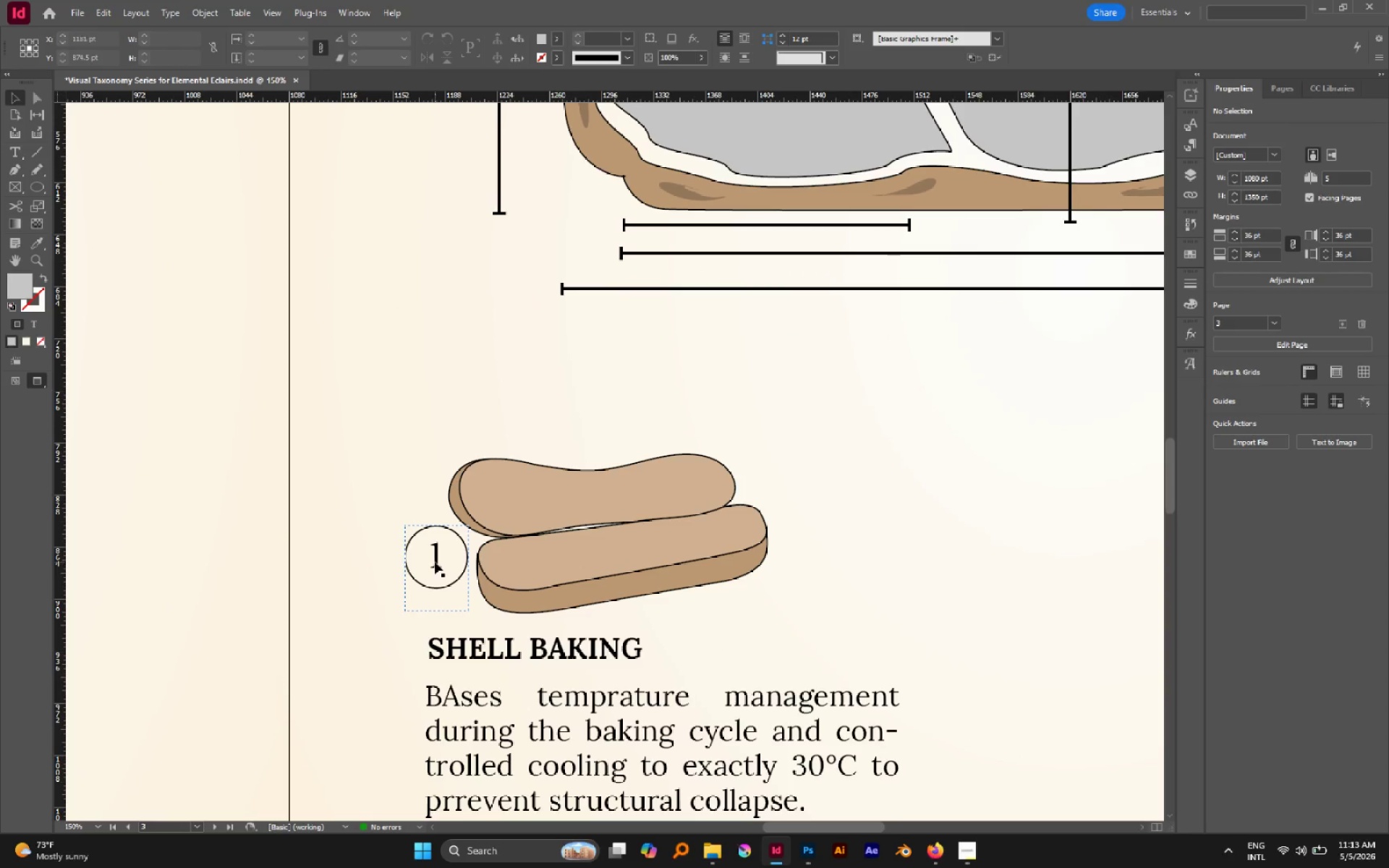 
left_click_drag(start_coordinate=[435, 562], to_coordinate=[433, 566])
 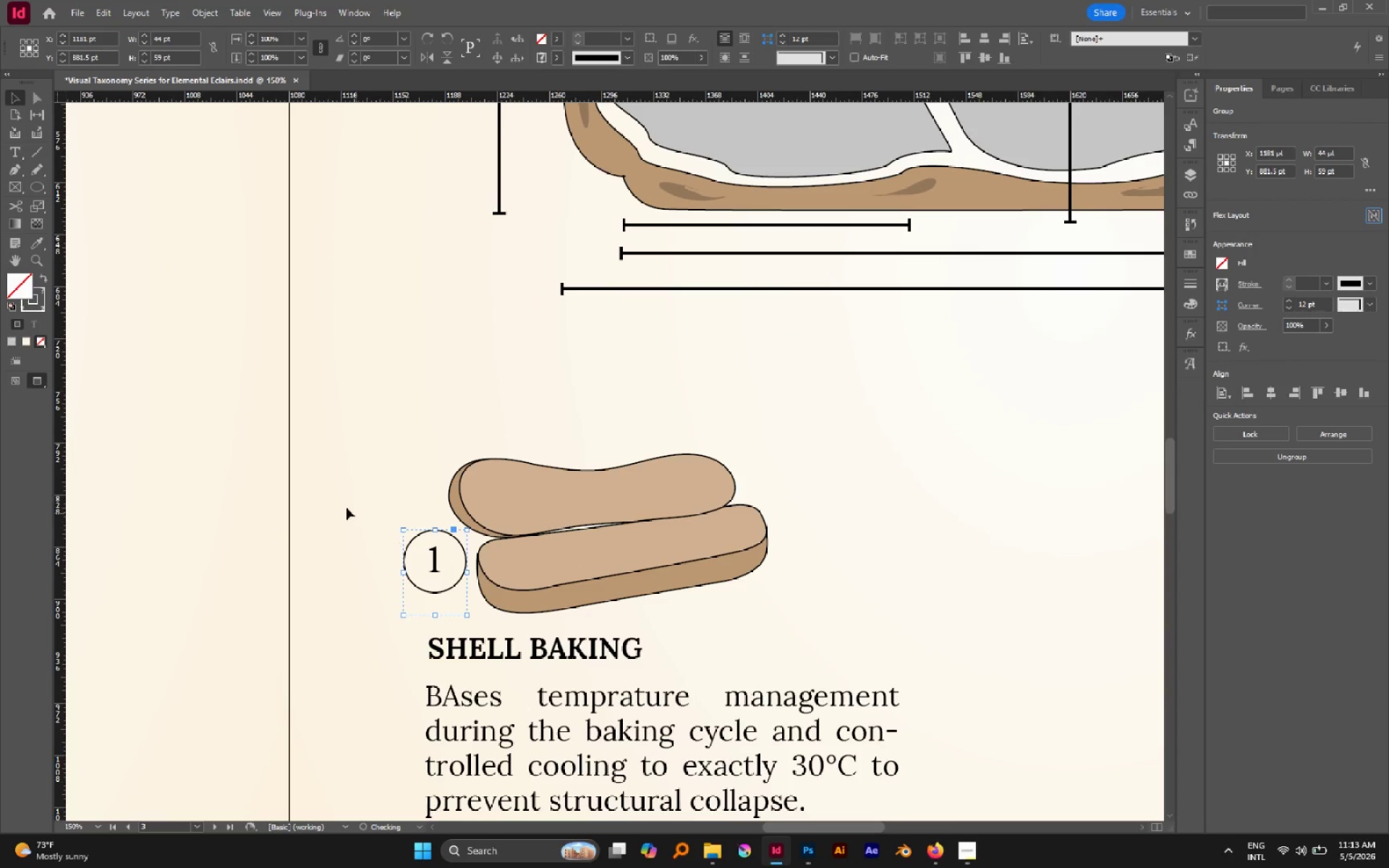 
left_click([344, 505])
 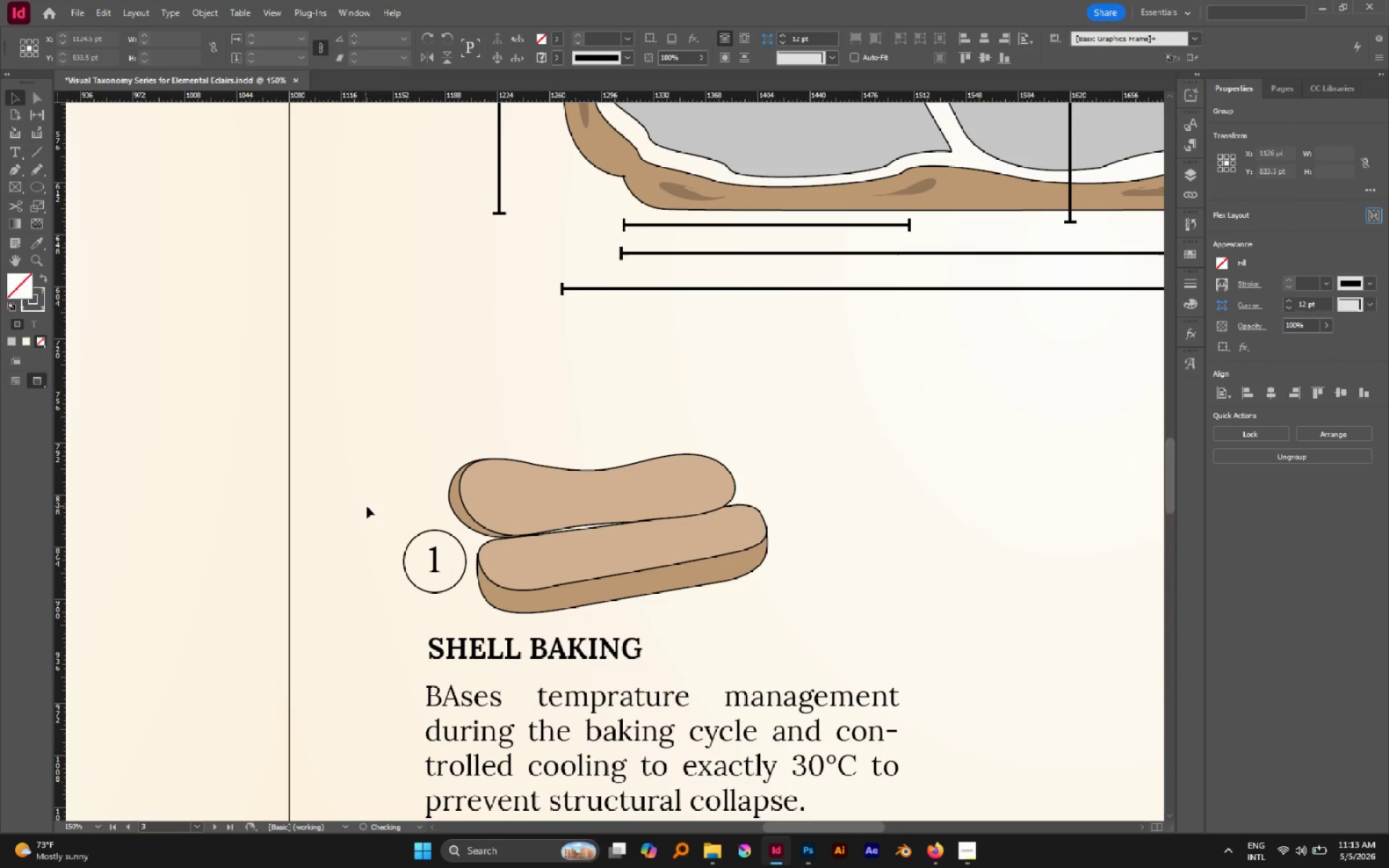 
hold_key(key=AltLeft, duration=0.56)
scroll: coordinate [368, 507], scroll_direction: up, amount: 1.0
 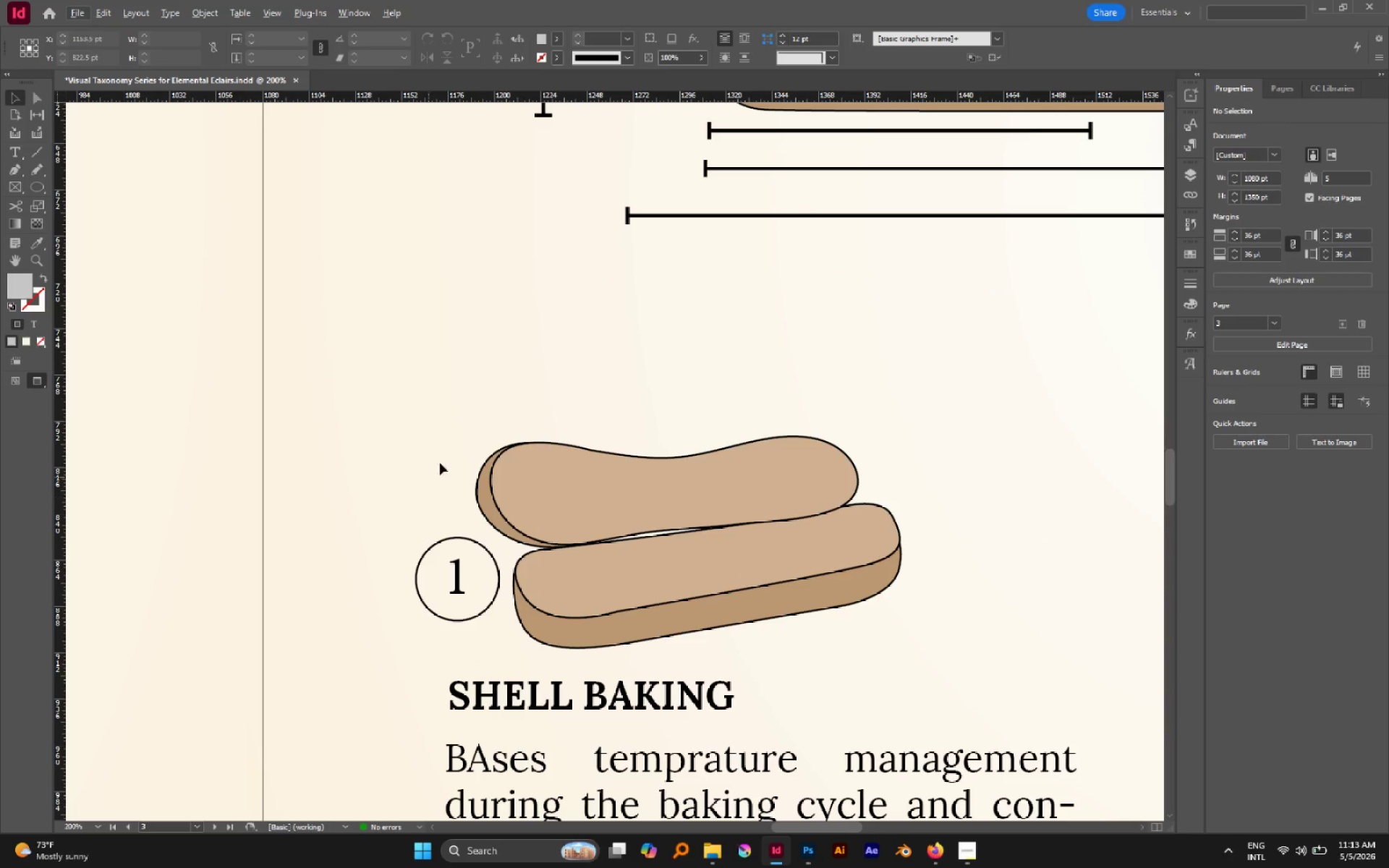 
left_click([437, 408])
 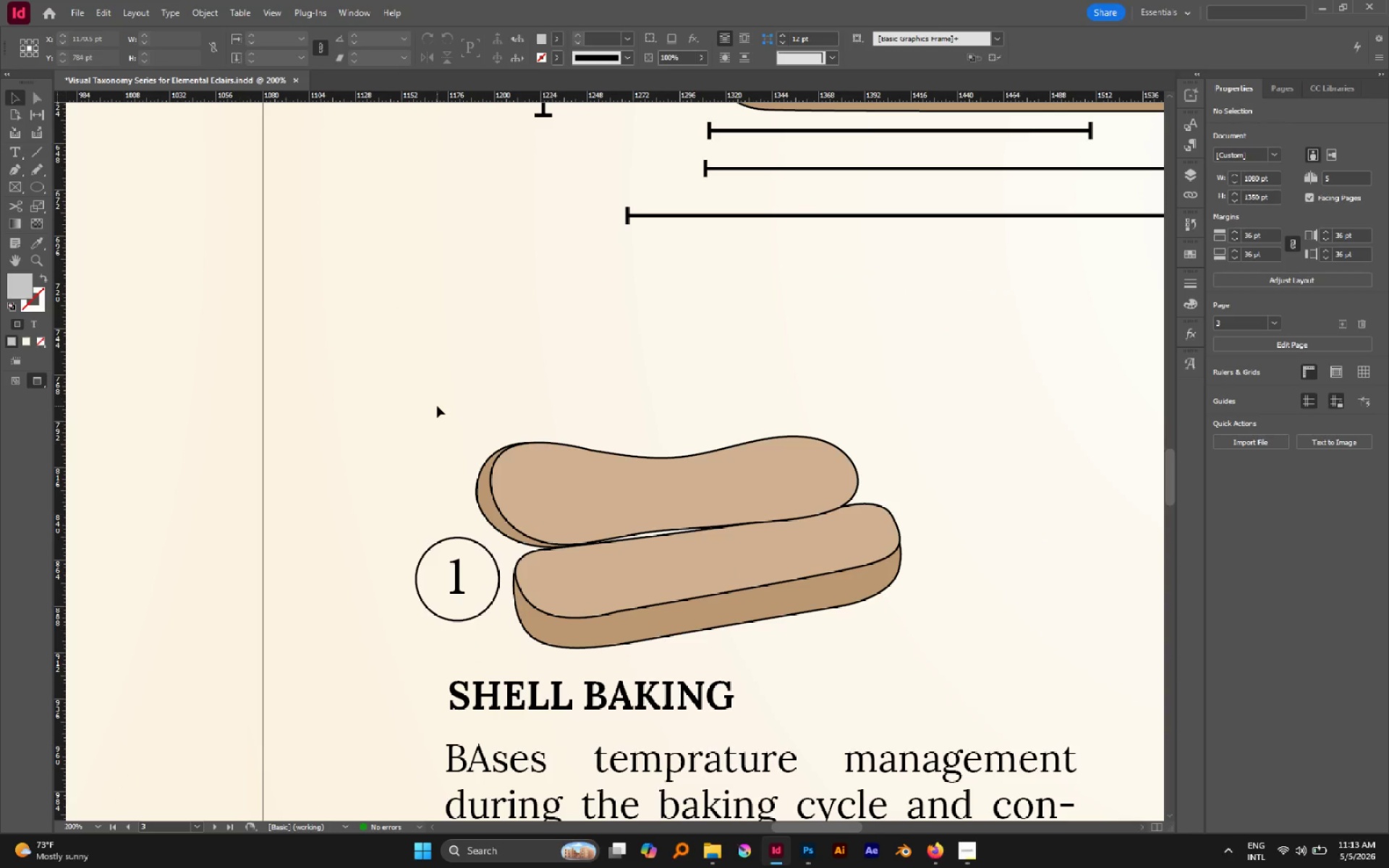 
scroll: coordinate [564, 535], scroll_direction: down, amount: 3.0
 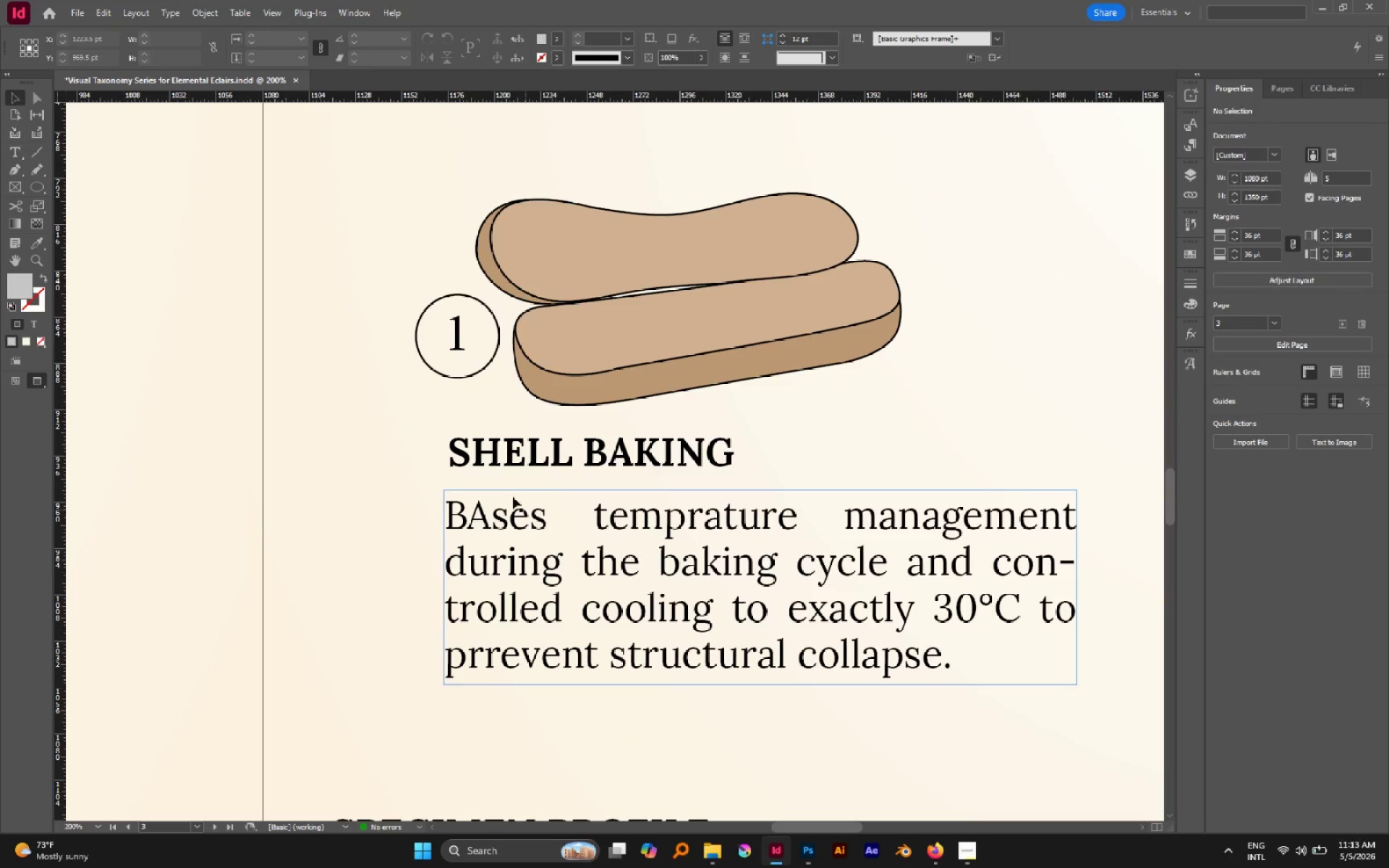 
hold_key(key=AltLeft, duration=1.56)
scroll: coordinate [430, 442], scroll_direction: down, amount: 6.0
 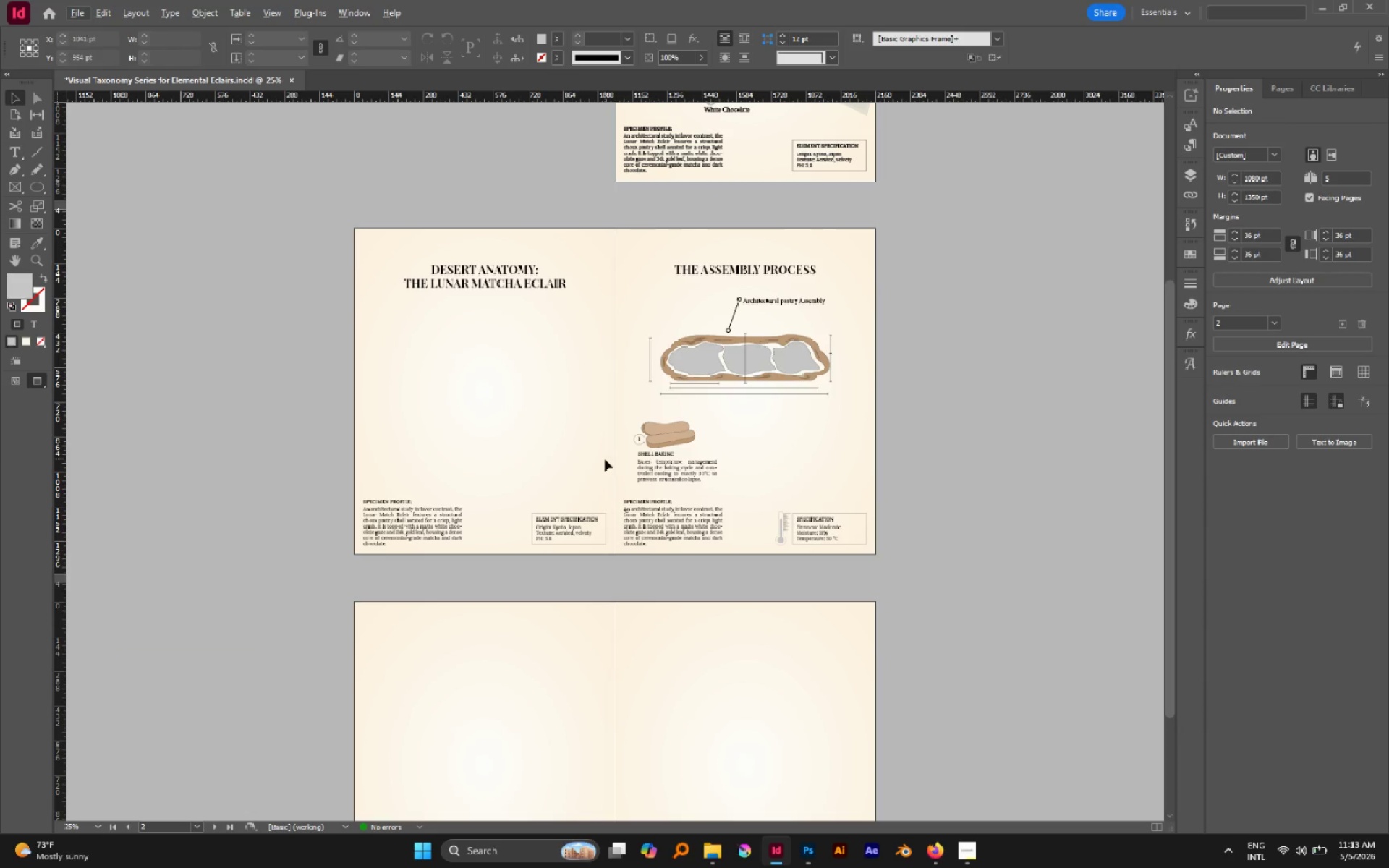 
hold_key(key=AltLeft, duration=0.7)
scroll: coordinate [778, 467], scroll_direction: up, amount: 1.0
 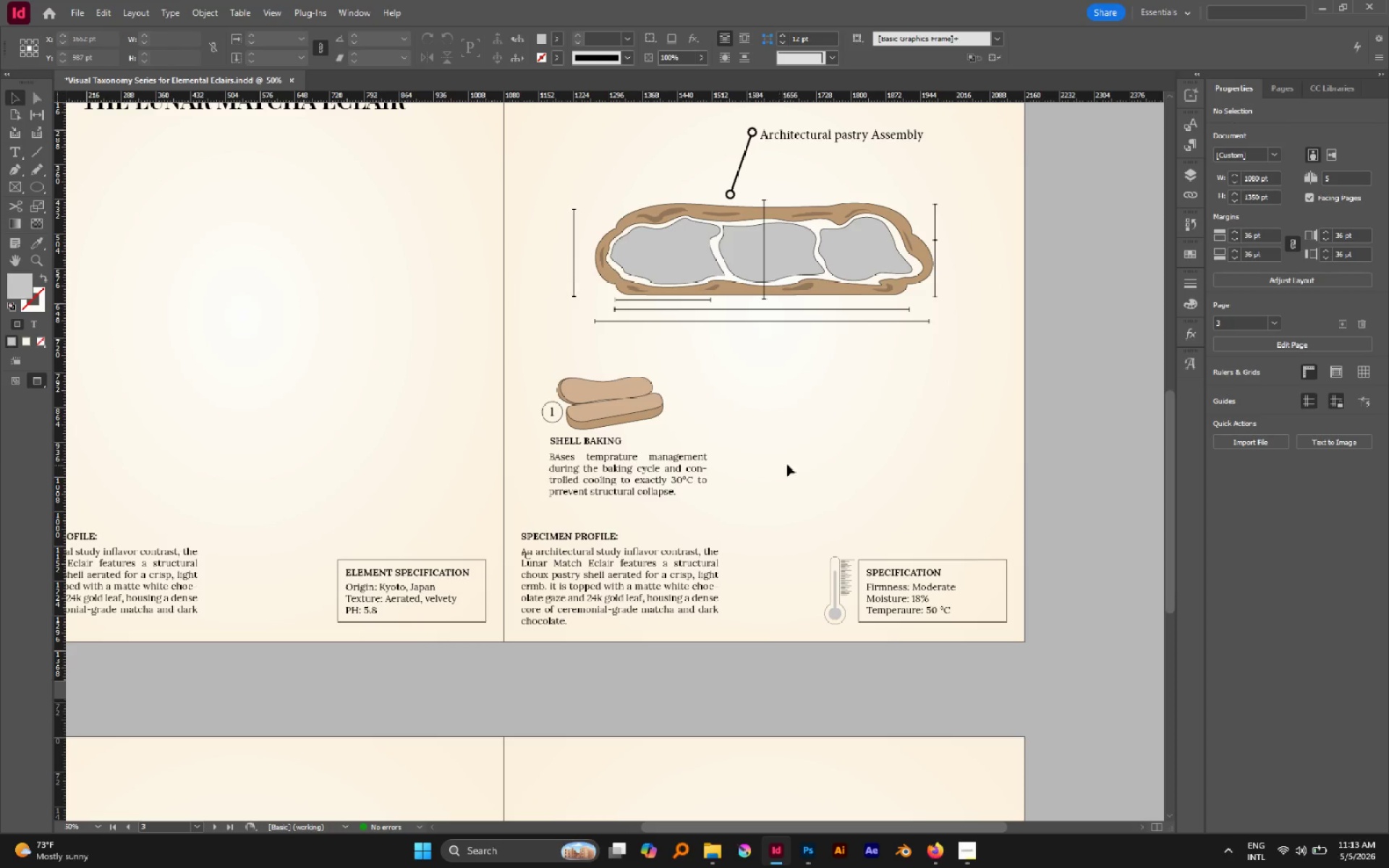 
hold_key(key=Space, duration=0.45)
 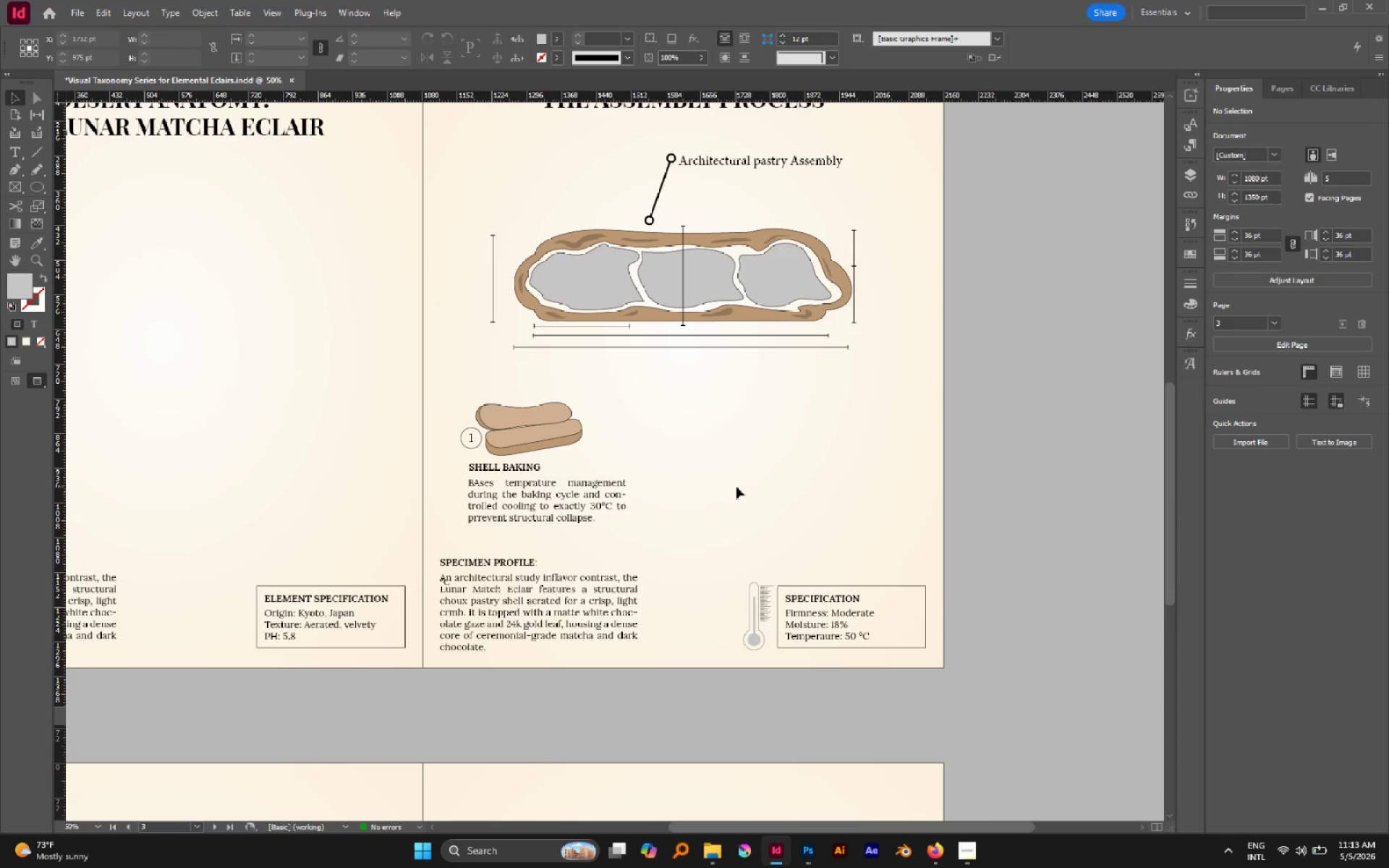 
left_click_drag(start_coordinate=[818, 460], to_coordinate=[738, 486])
 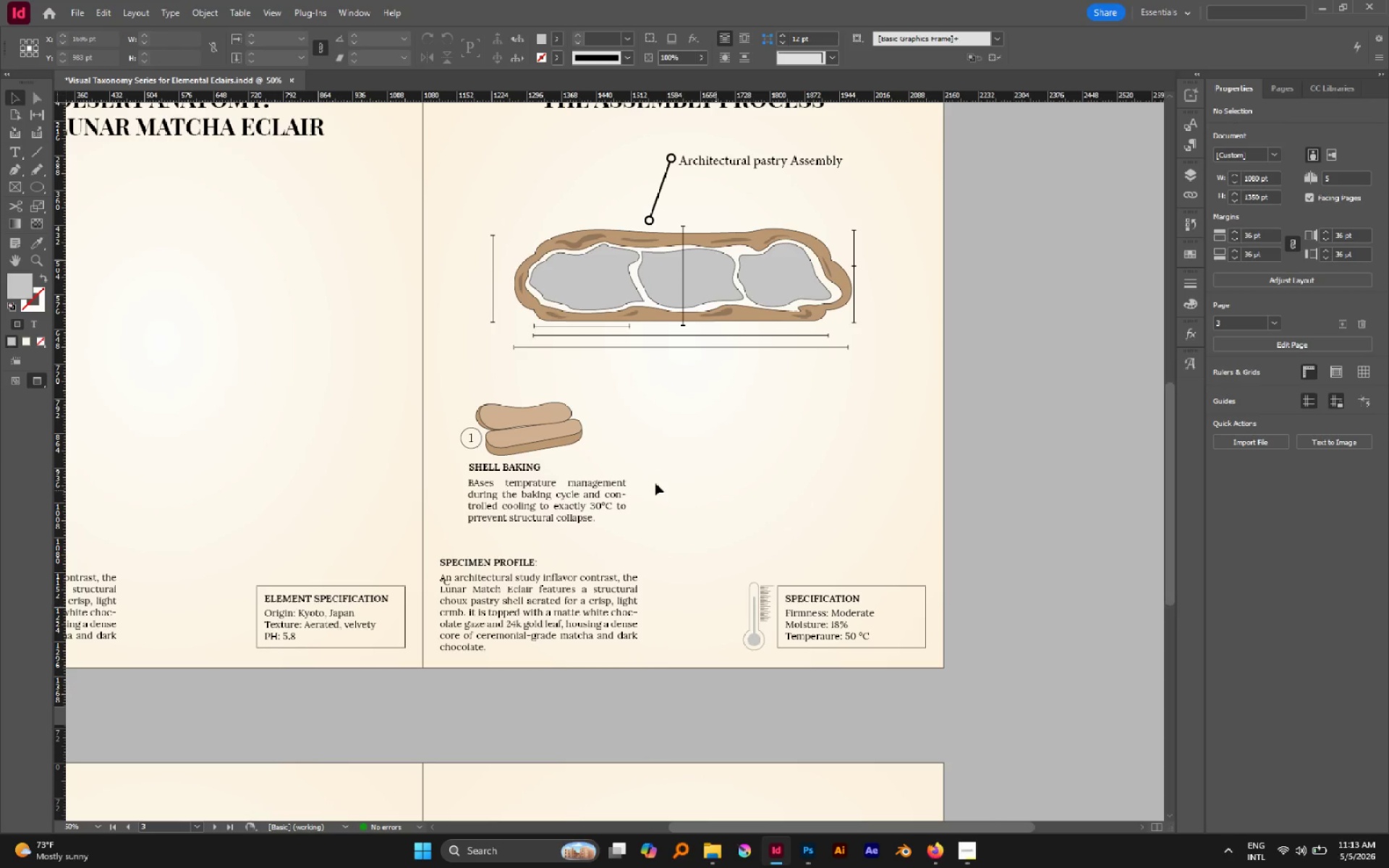 
double_click([571, 589])
 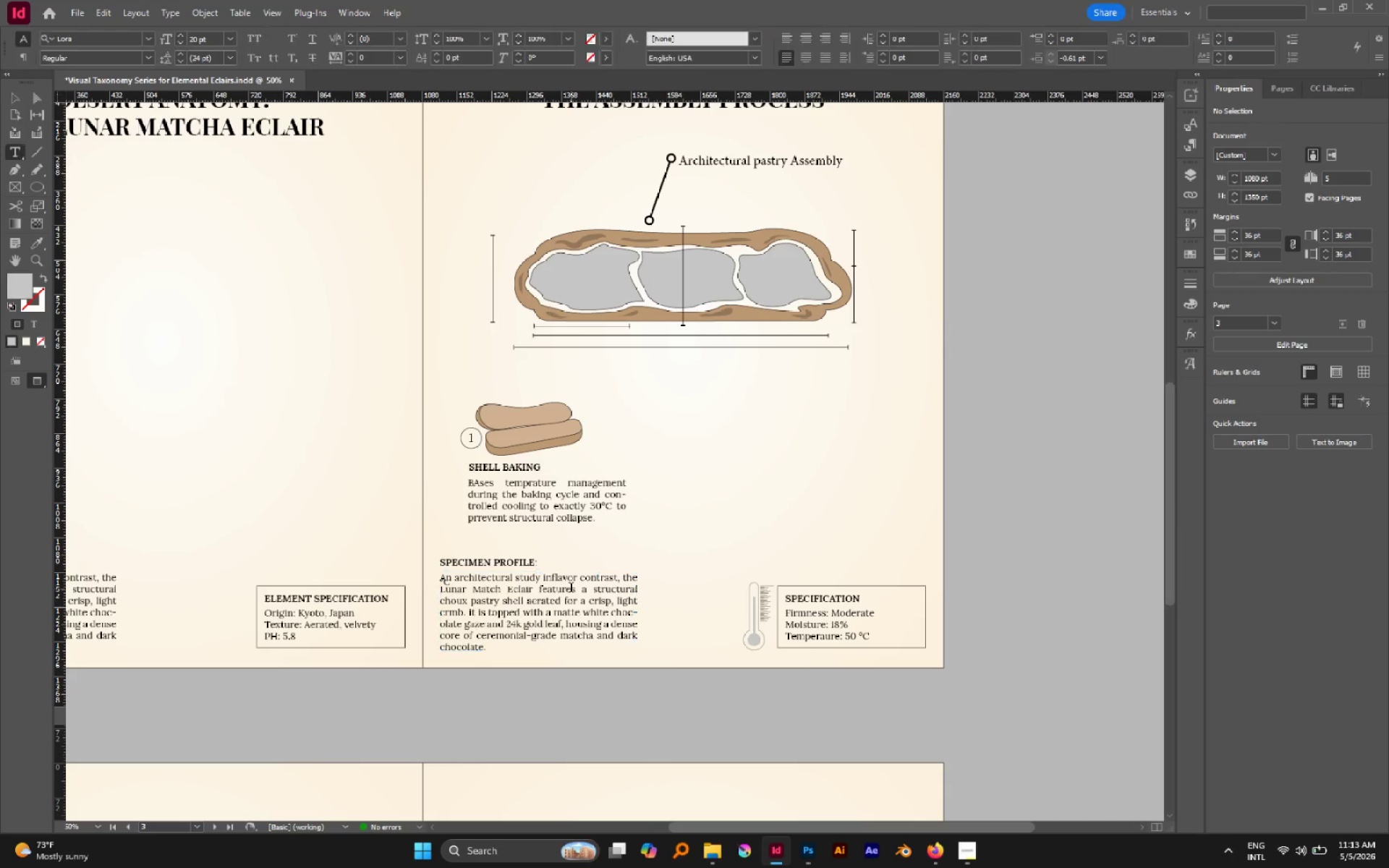 
triple_click([571, 589])
 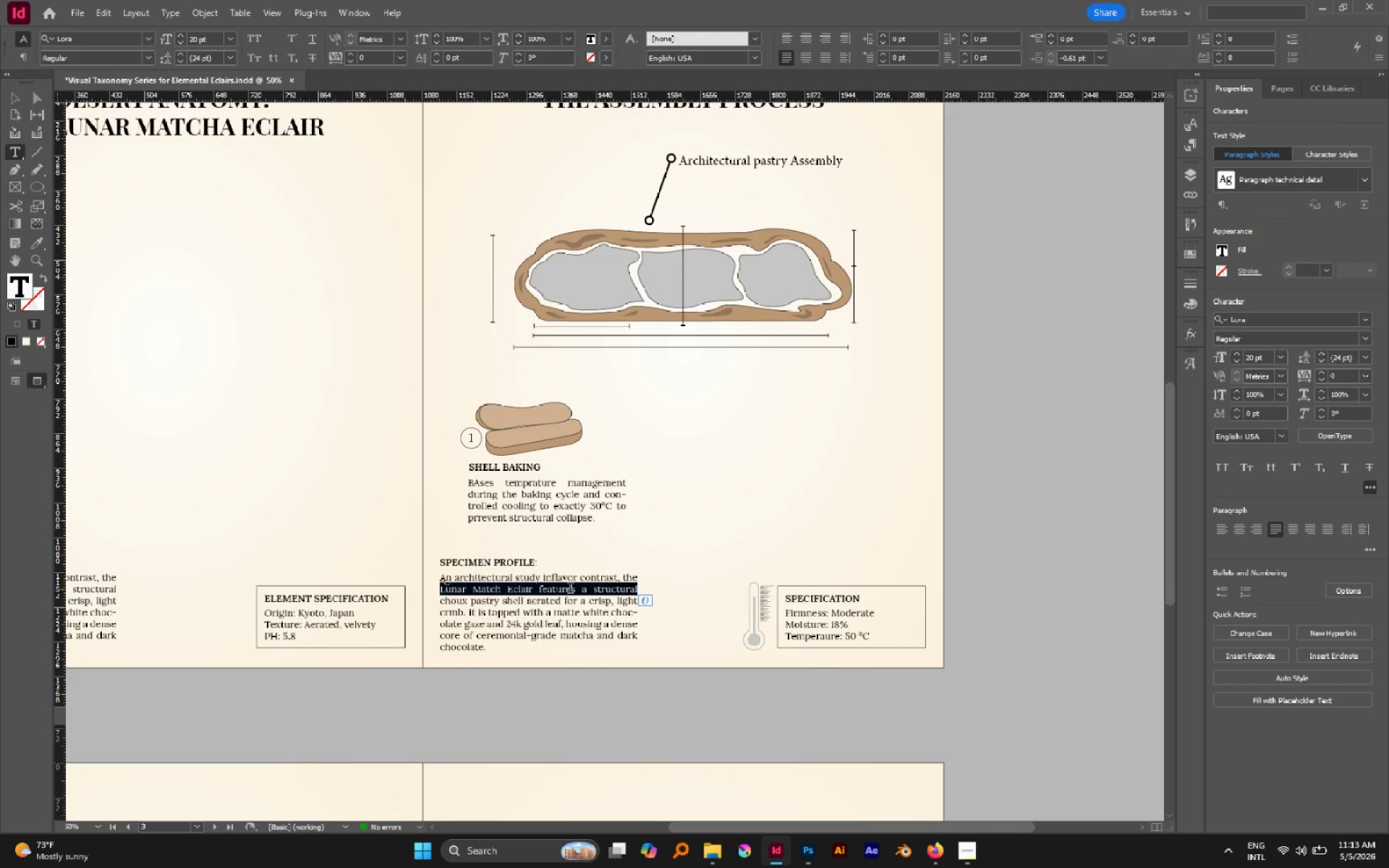 
key(Control+Z)
 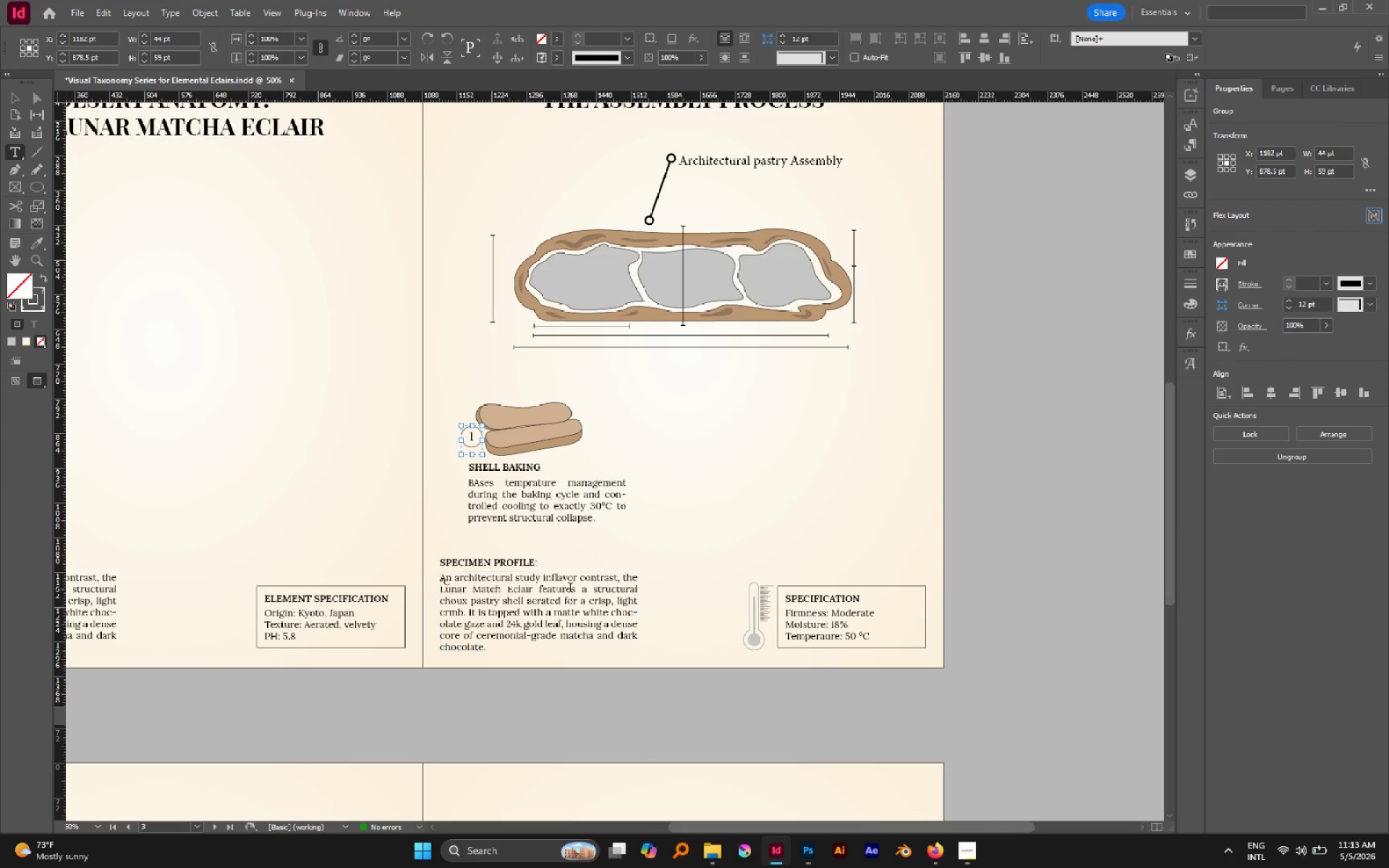 
double_click([570, 589])
 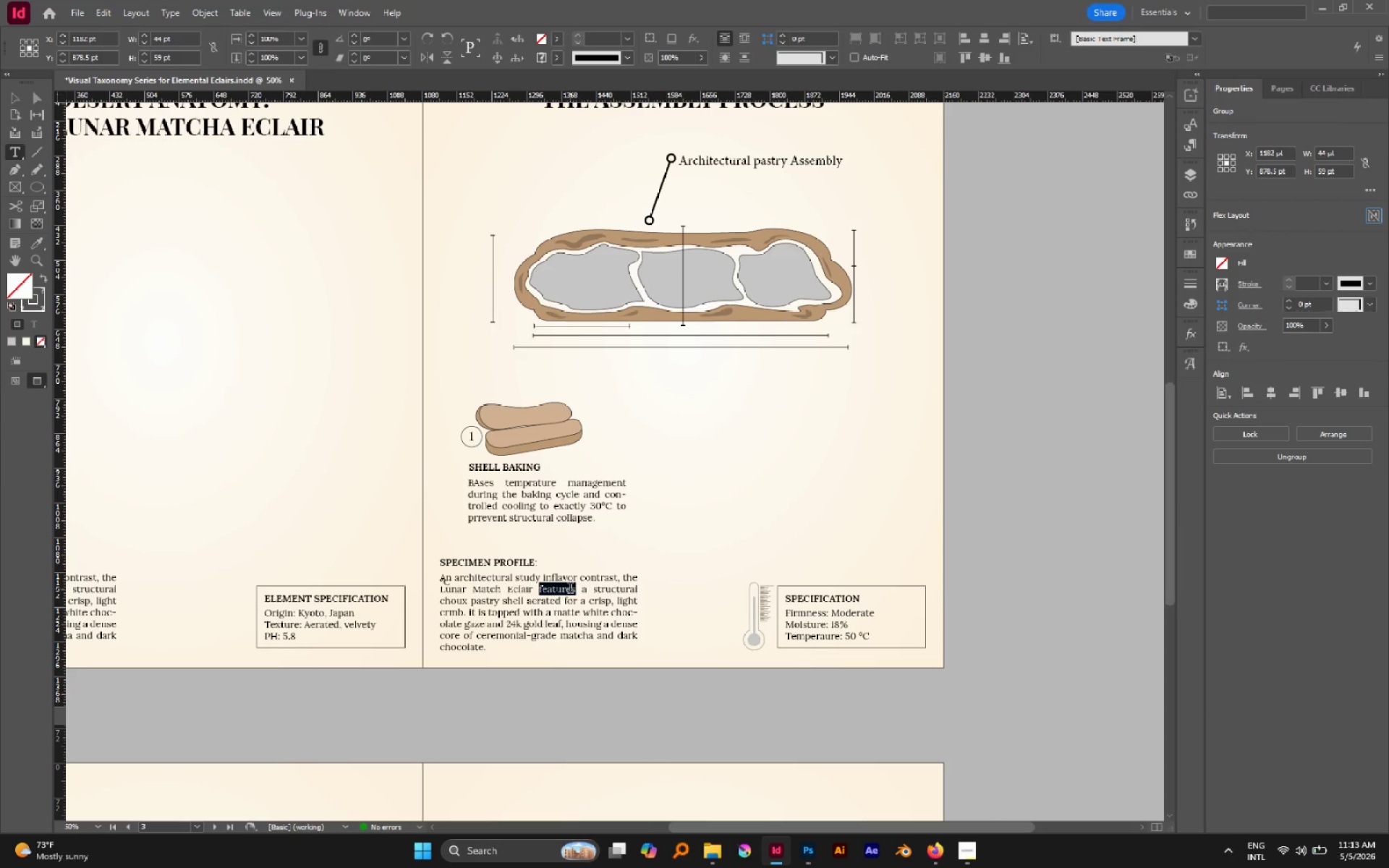 
key(Control+A)
 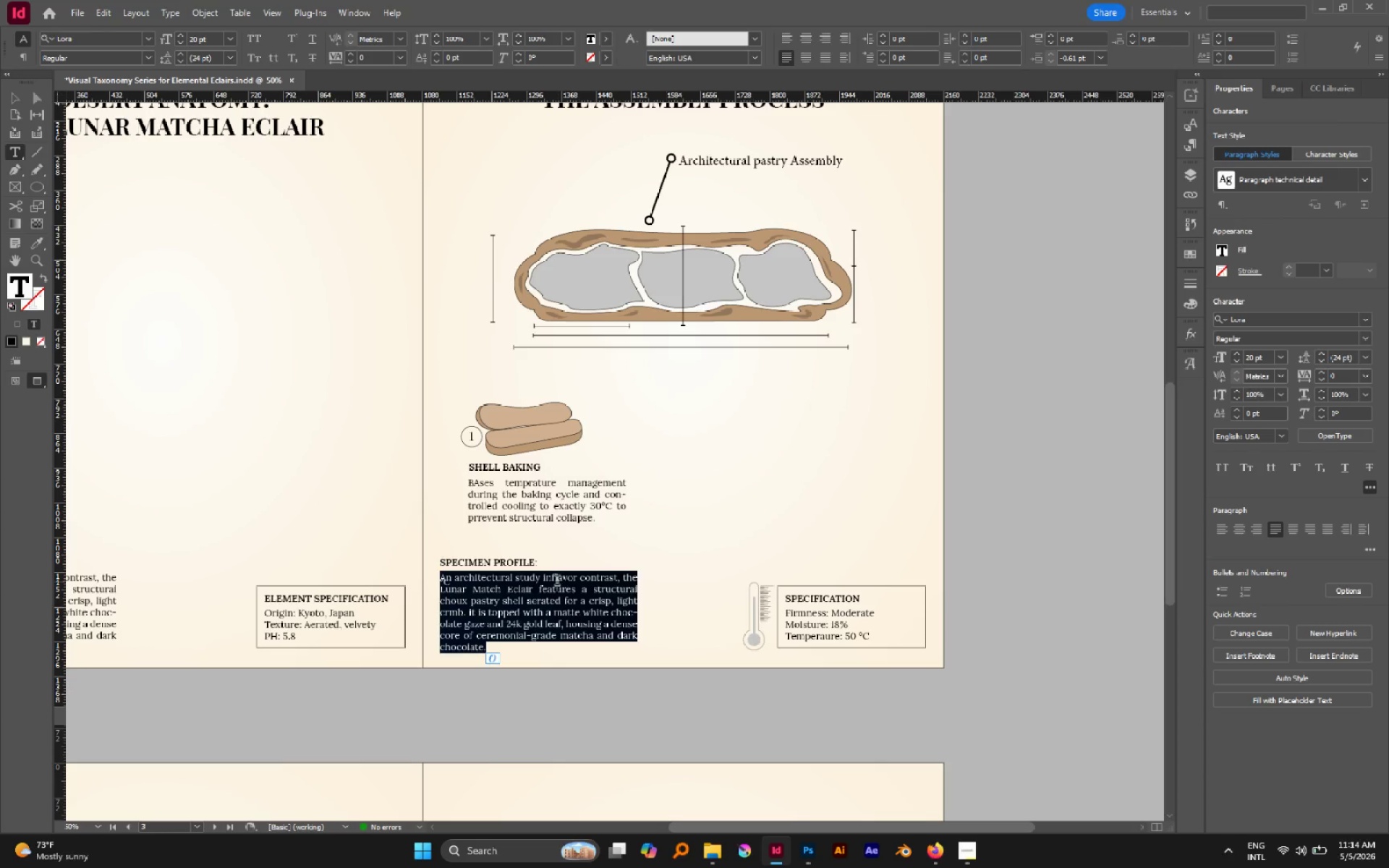 
wait(19.42)
 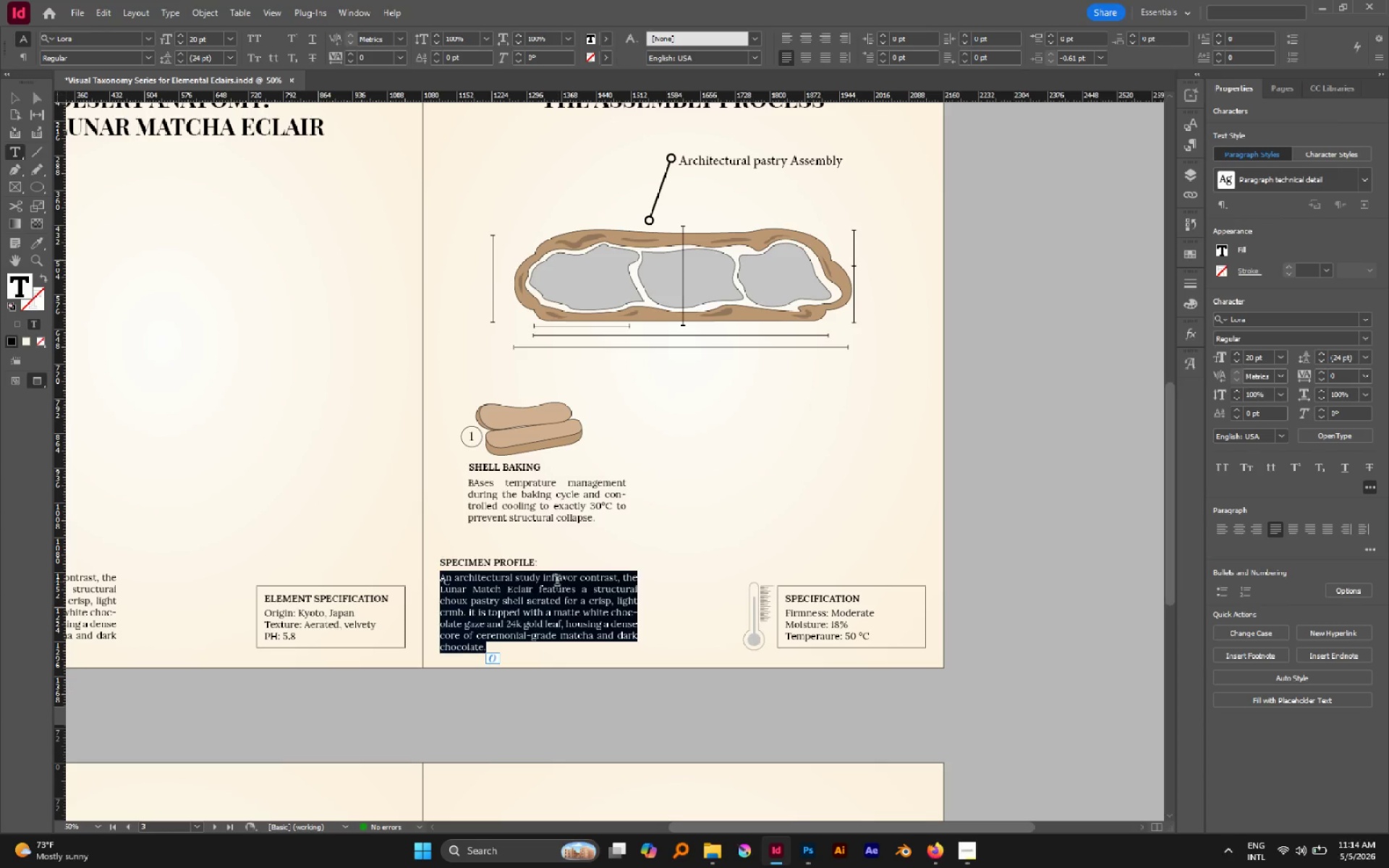 
type(The consturuction of the Lunar Motcha Es)
key(Backspace)
type(clair)
 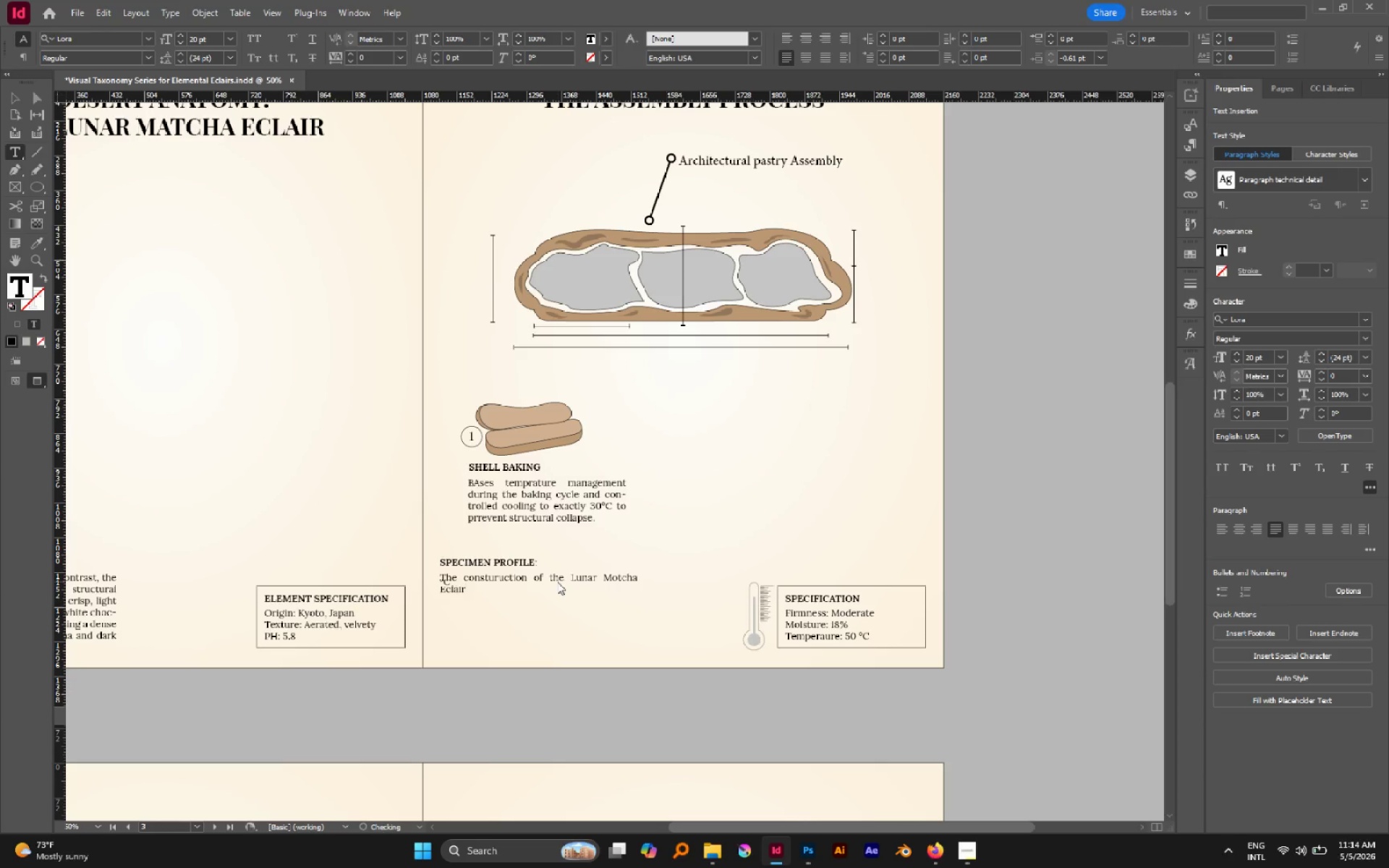 
left_click([571, 579])
 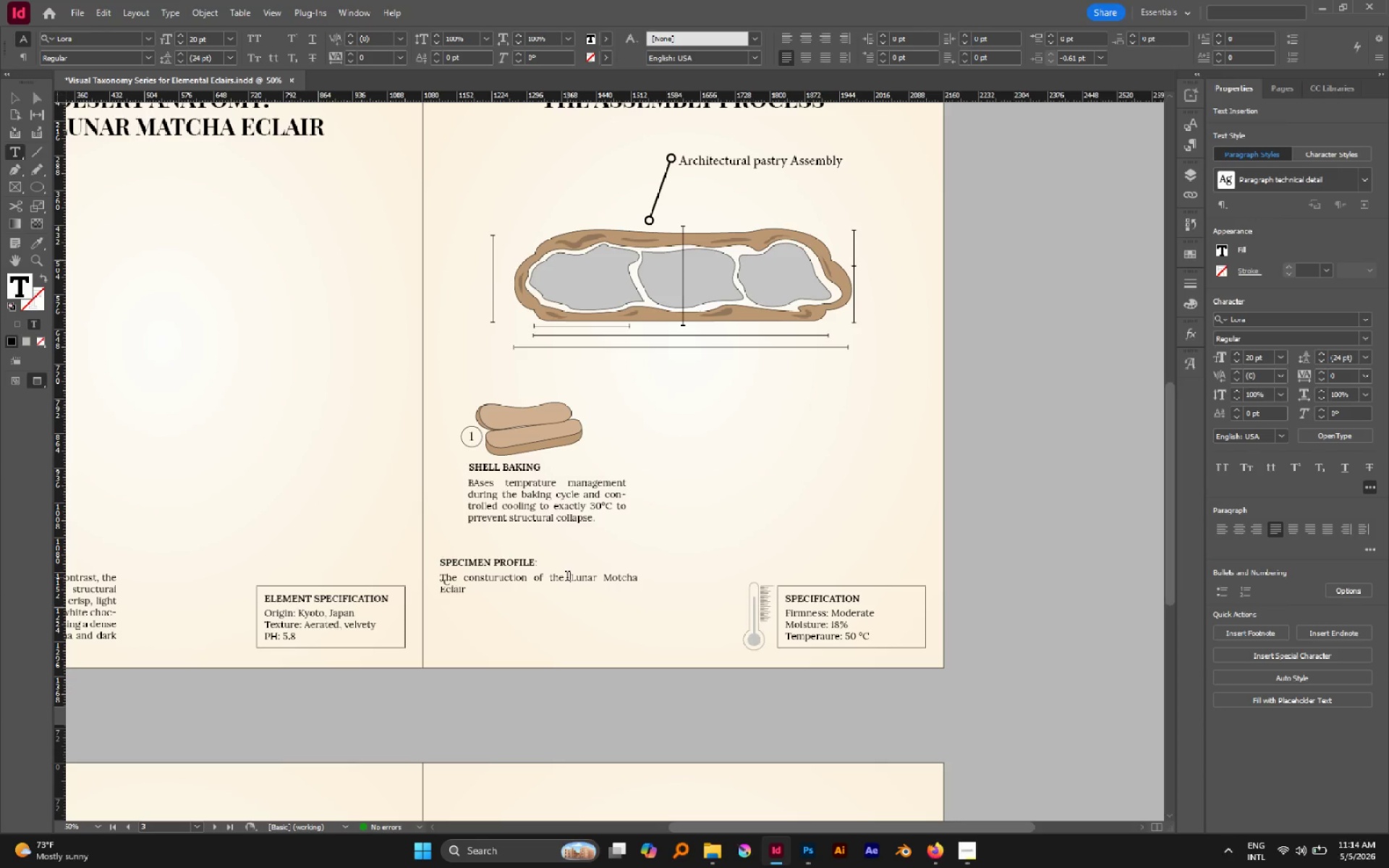 
key(Enter)
 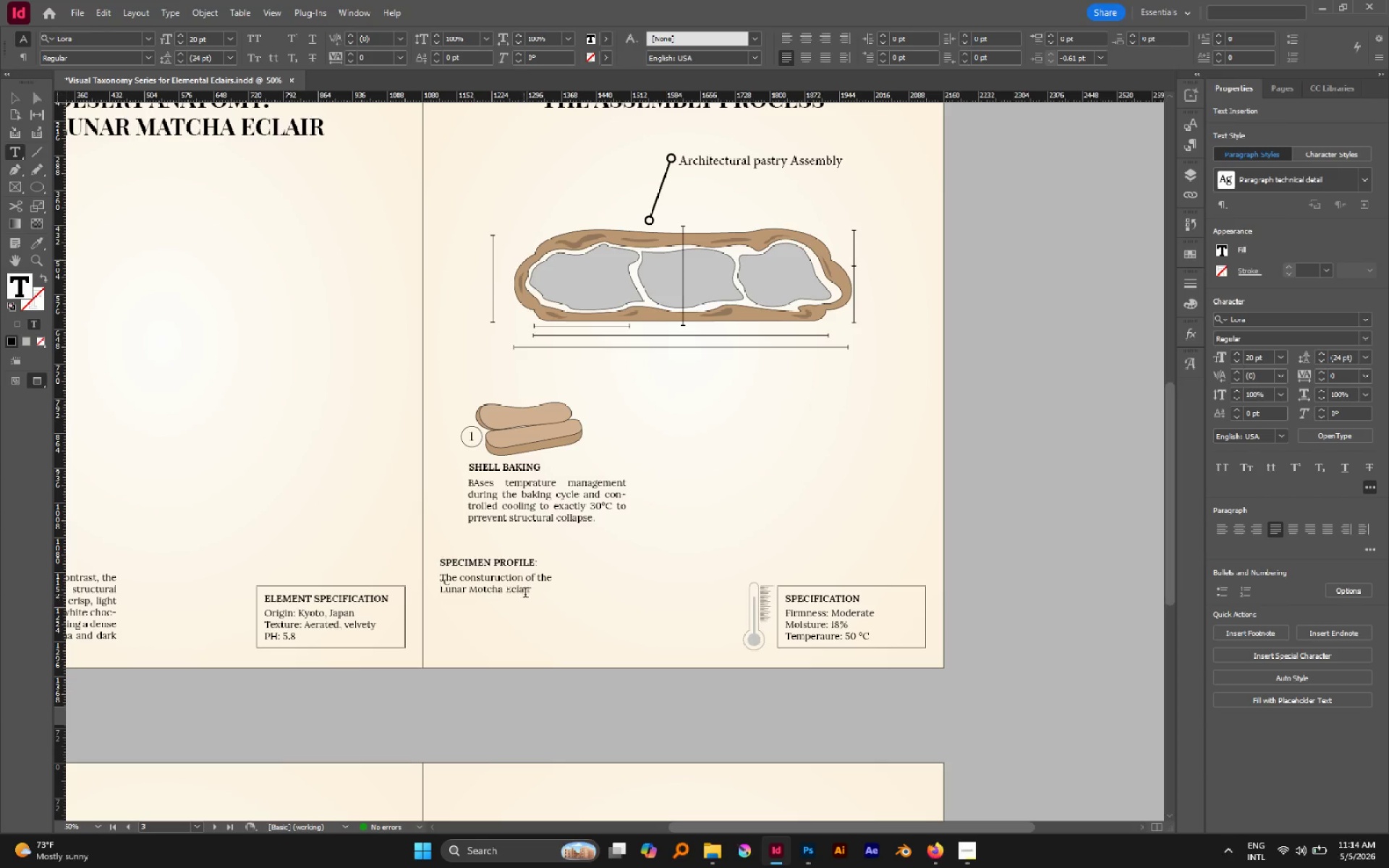 
left_click_drag(start_coordinate=[535, 589], to_coordinate=[389, 590])
 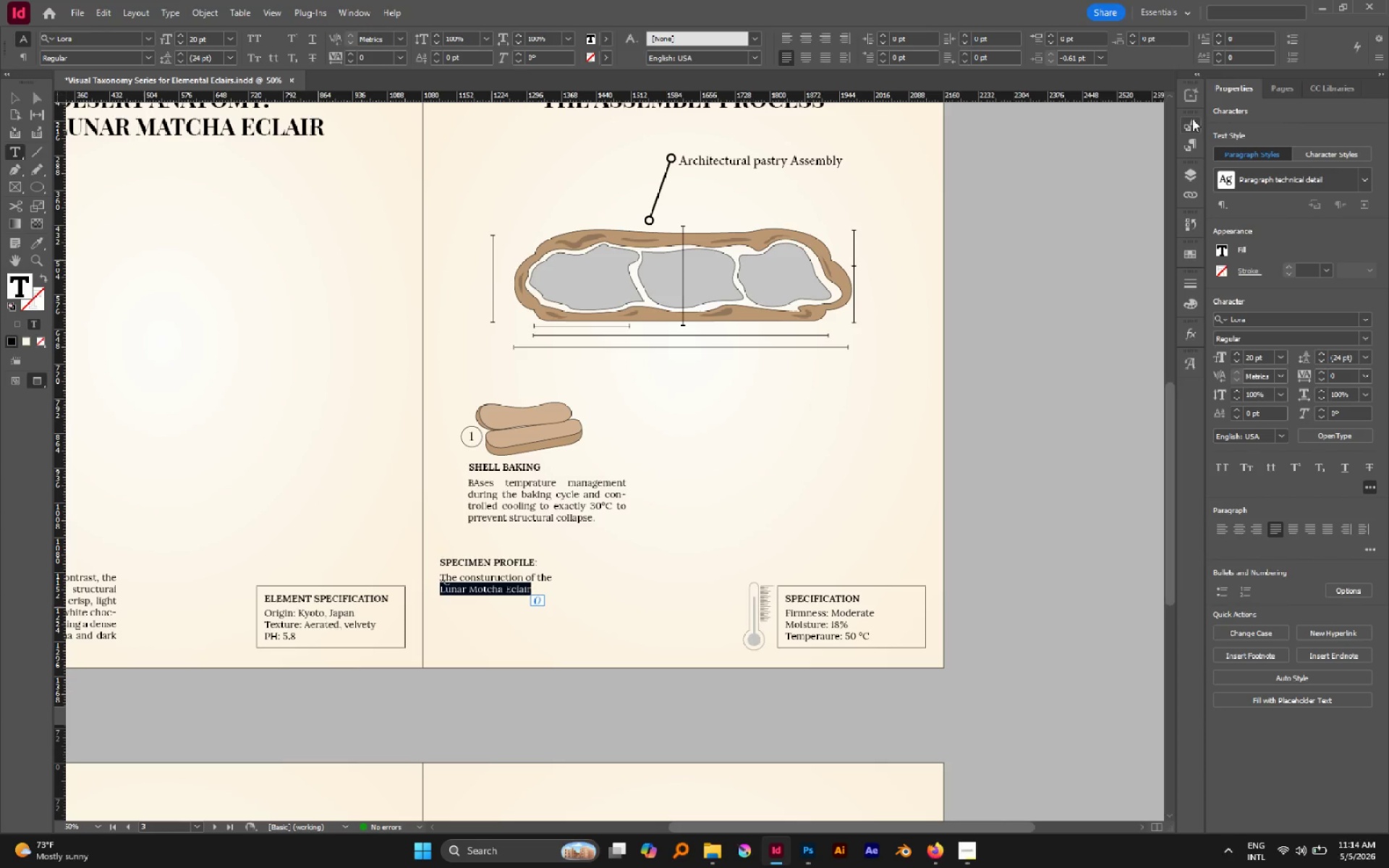 
wait(6.49)
 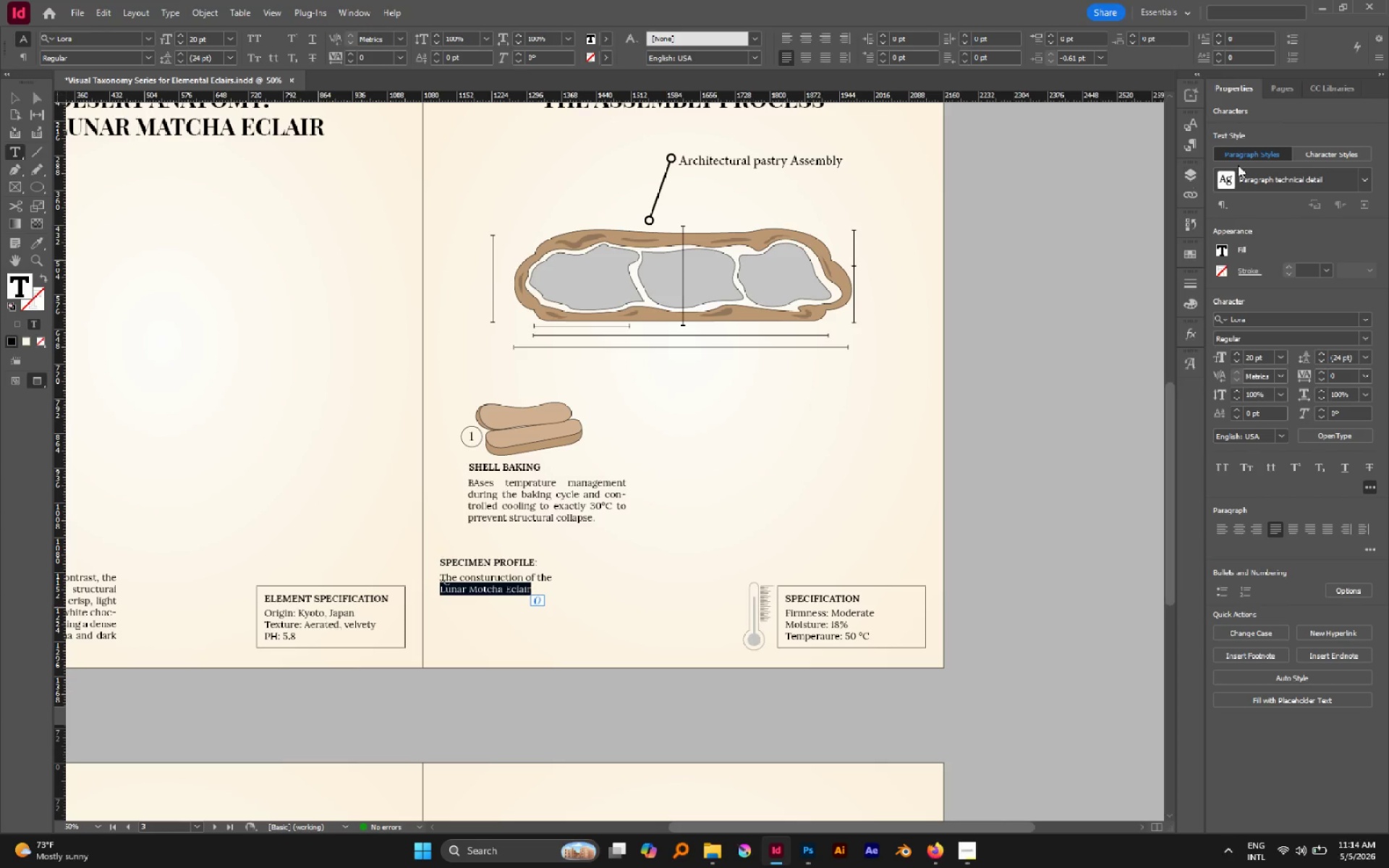 
left_click([1192, 149])
 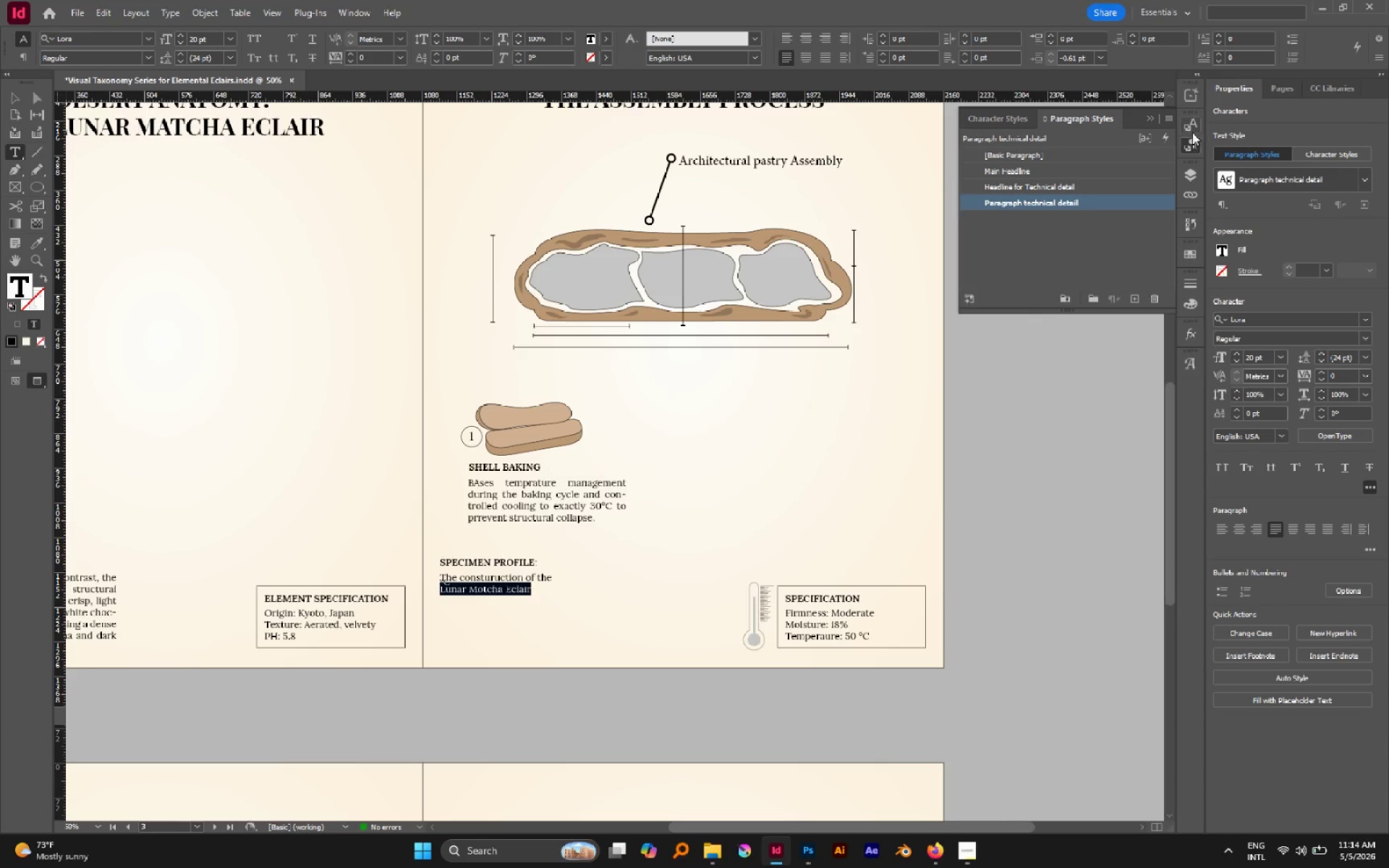 
left_click_drag(start_coordinate=[1190, 113], to_coordinate=[1275, 70])
 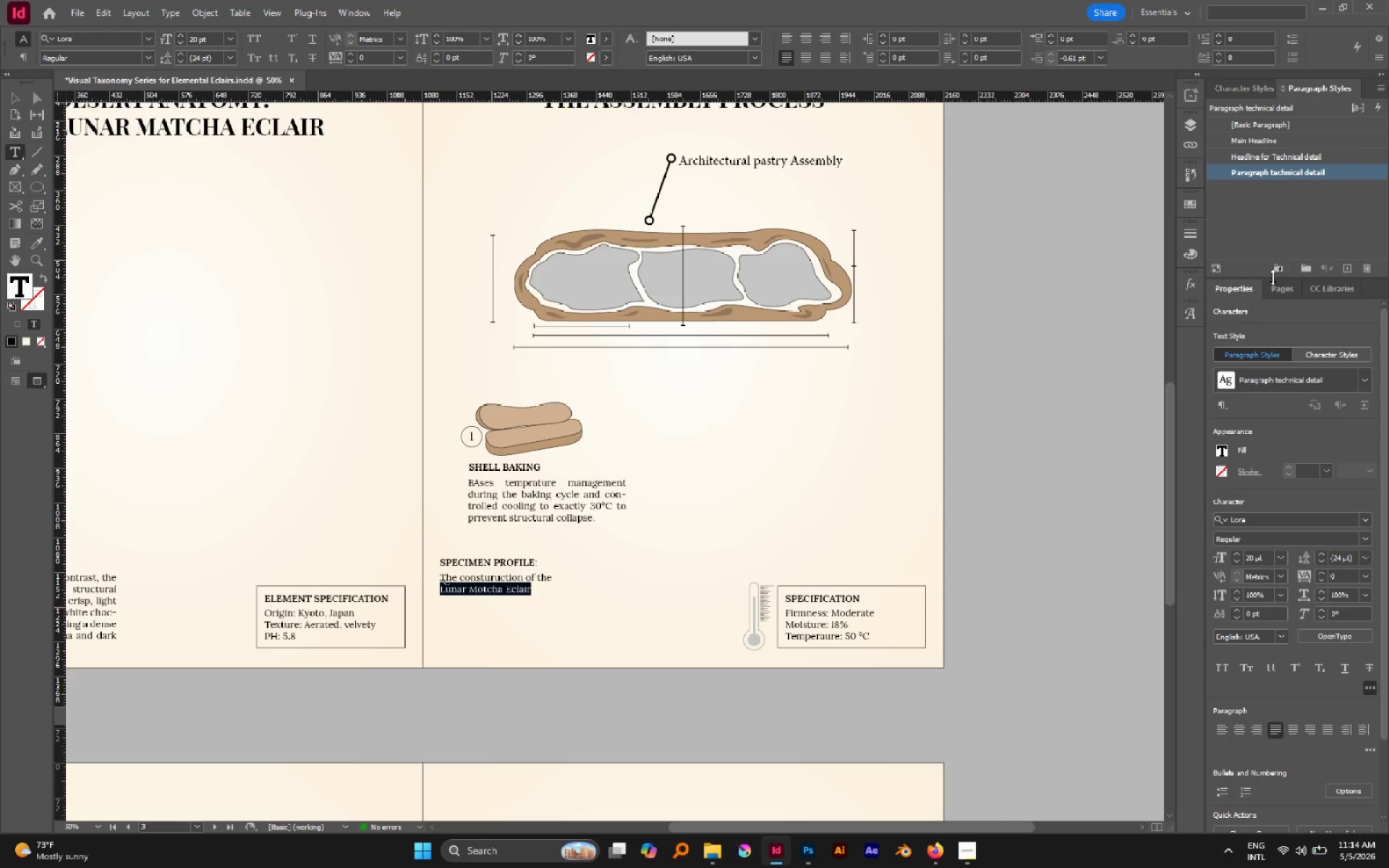 
left_click_drag(start_coordinate=[1272, 279], to_coordinate=[1256, 201])
 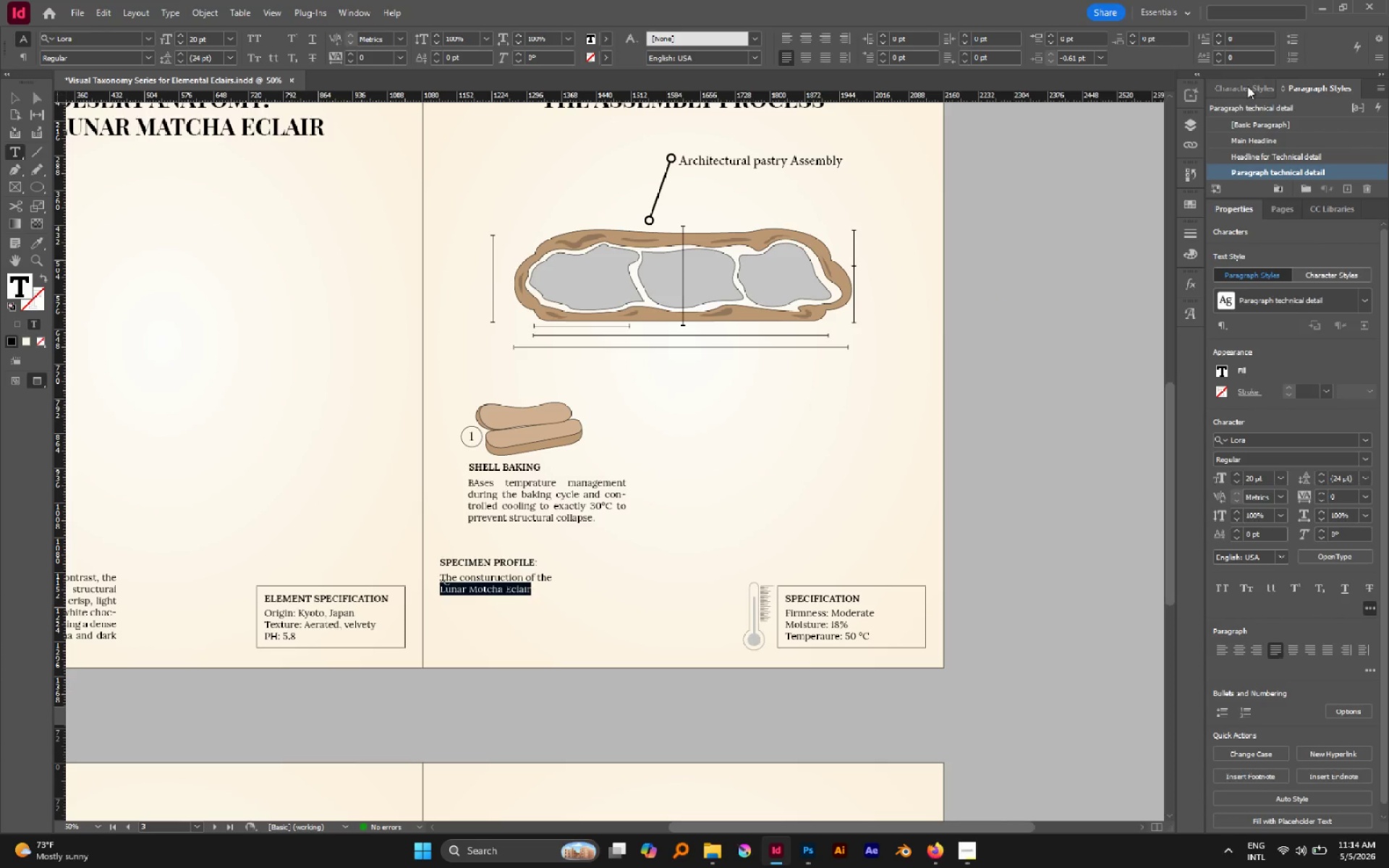 
left_click([1246, 90])
 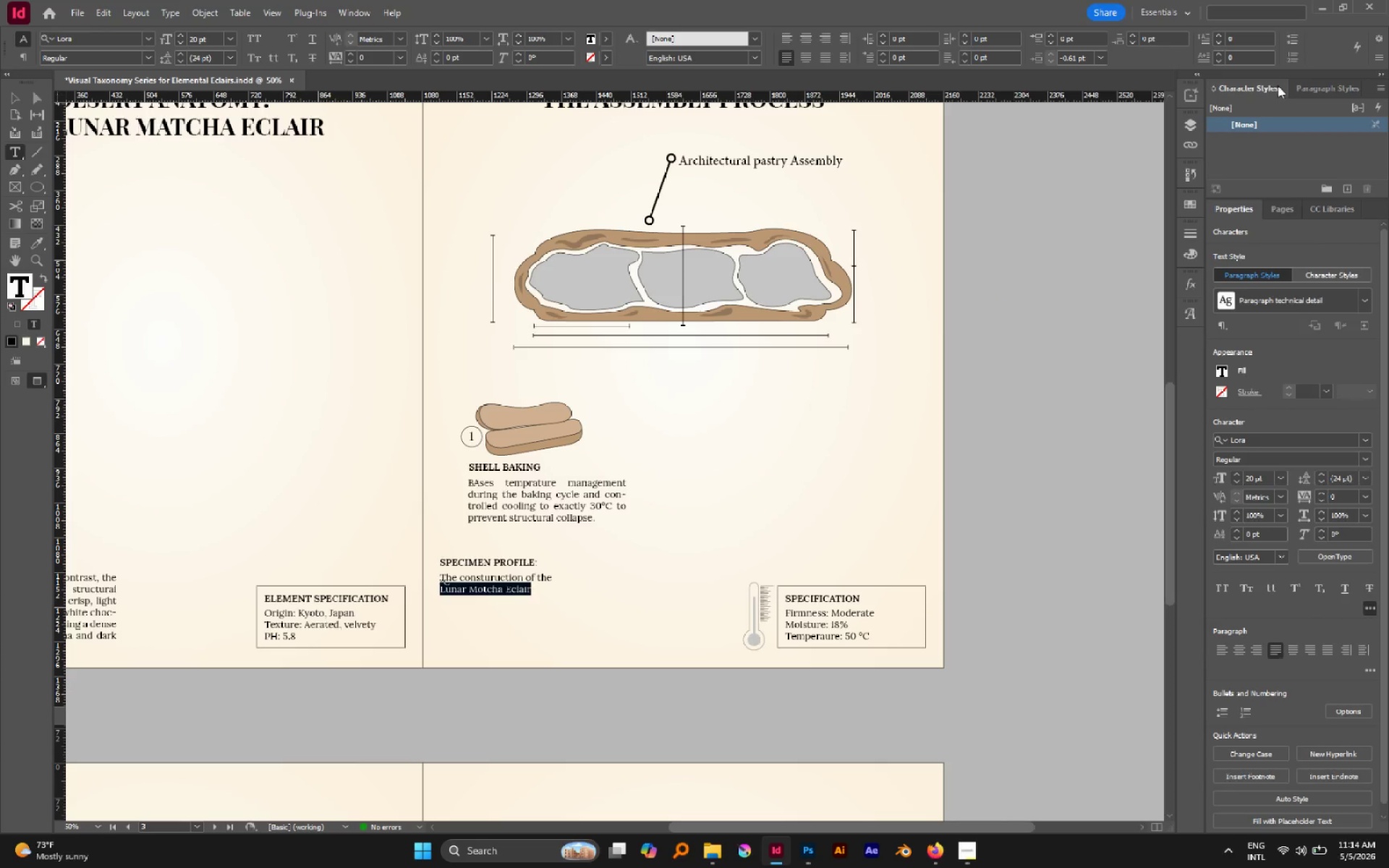 
left_click([1294, 85])
 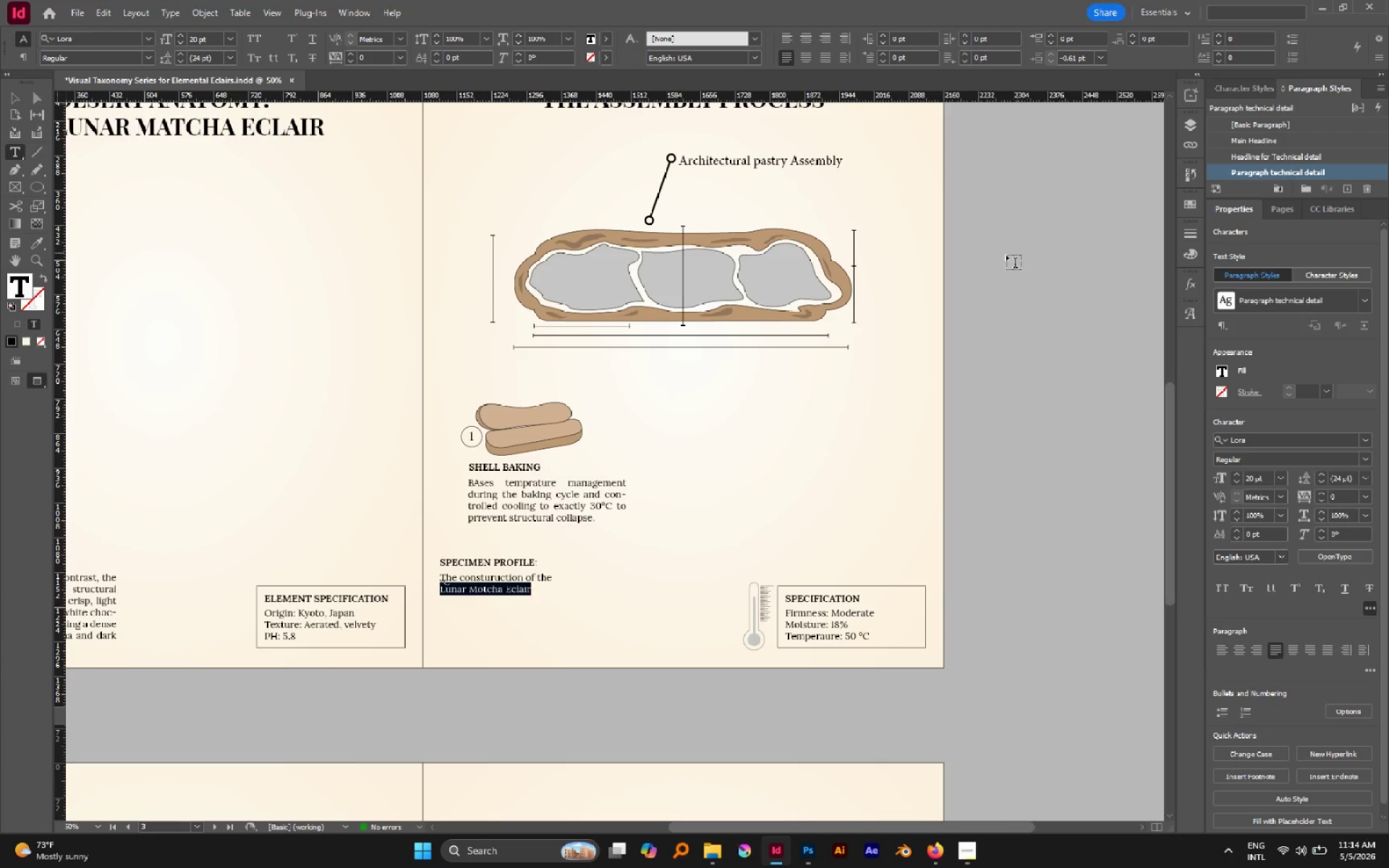 
wait(6.06)
 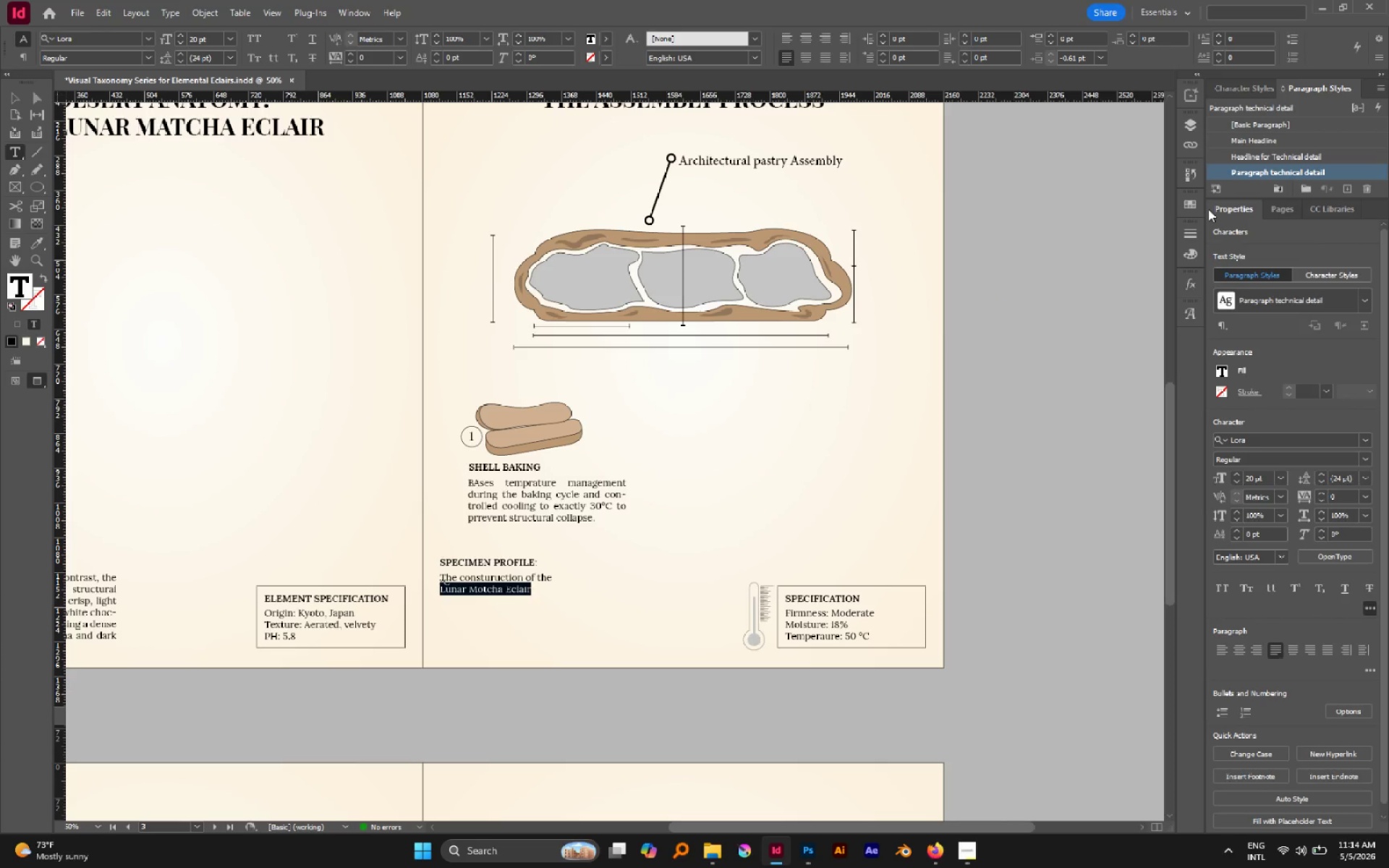 
left_click([535, 591])
 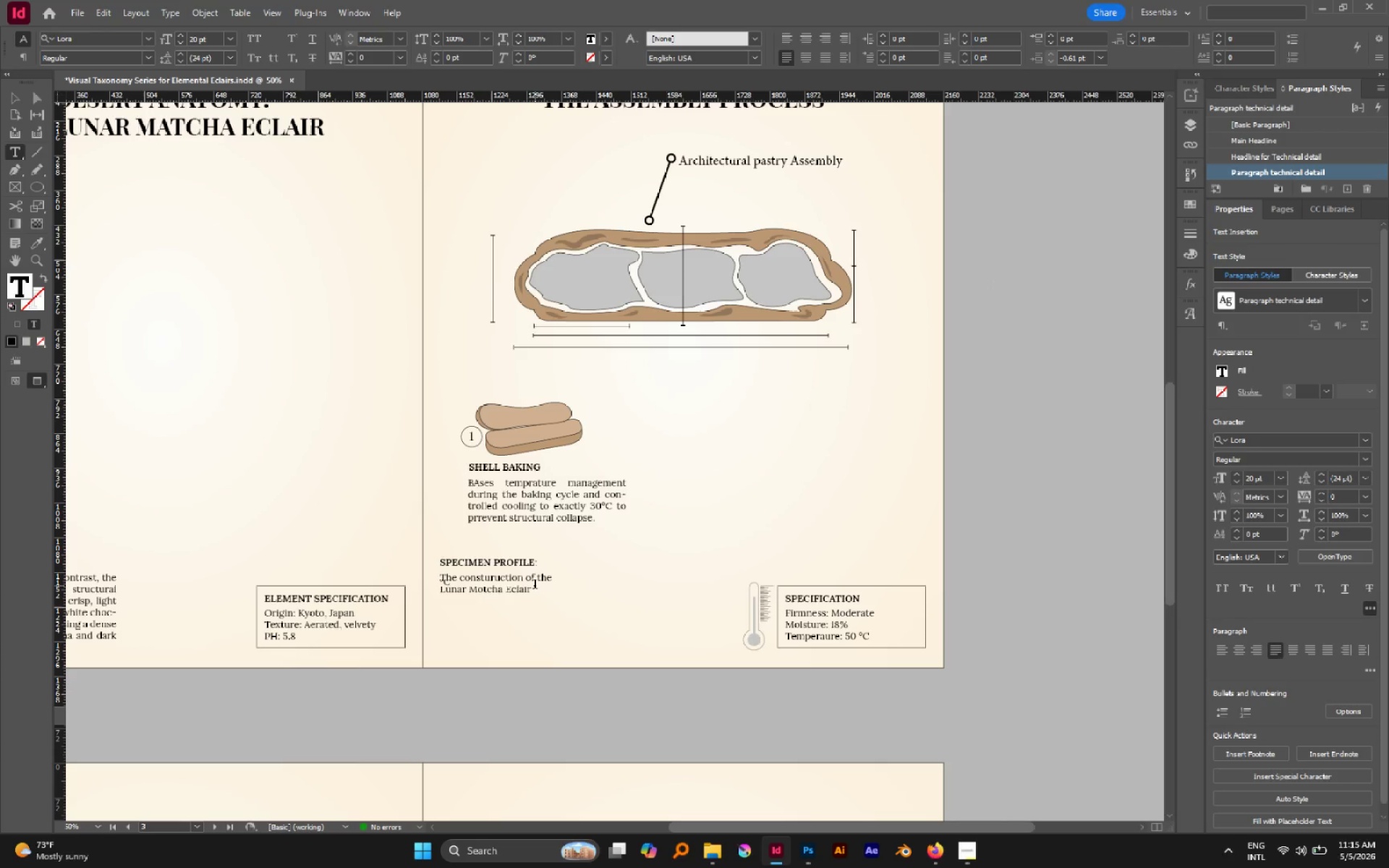 
key(Control+Shift+ArrowLeft)
 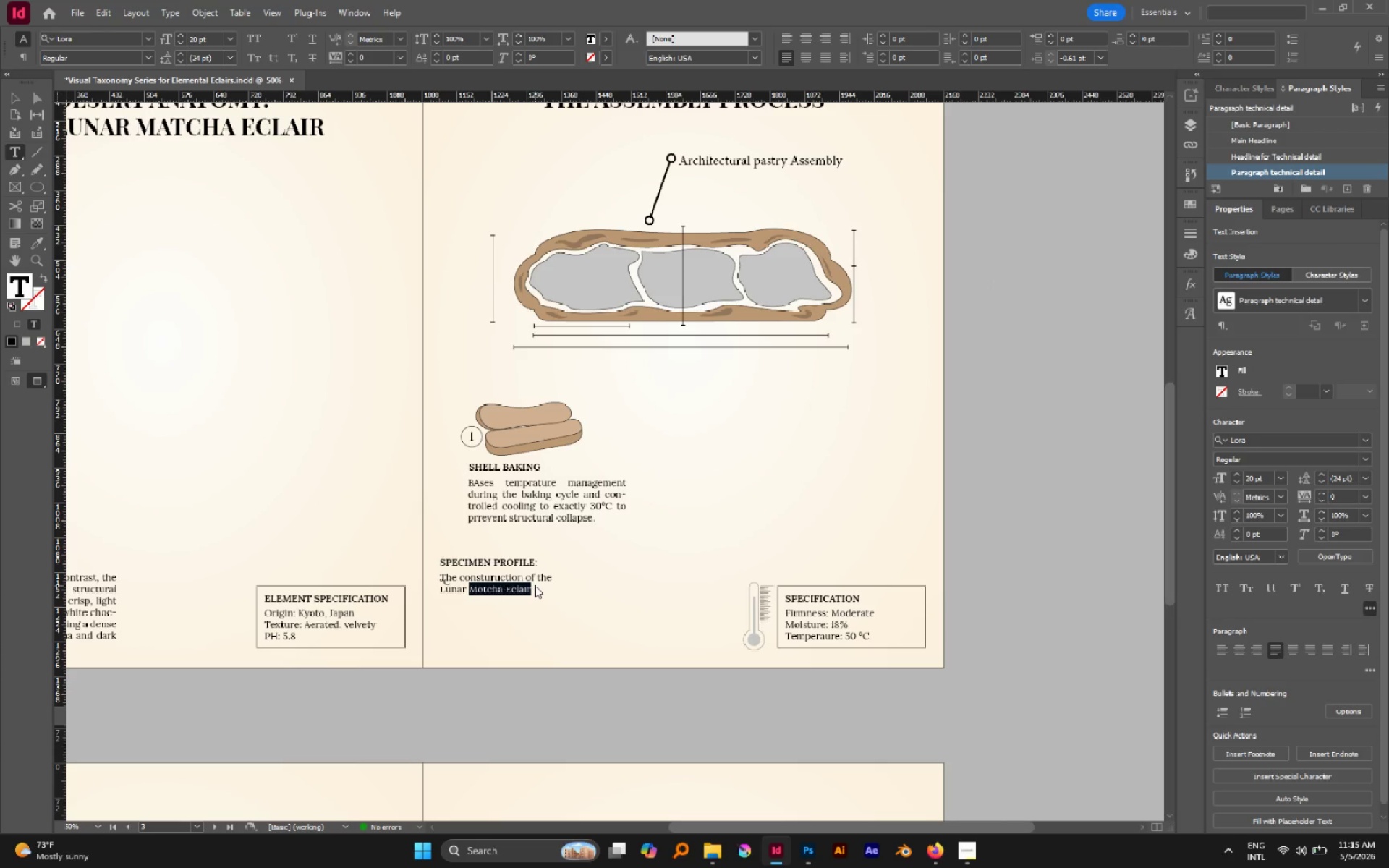 
key(Control+Shift+ArrowLeft)
 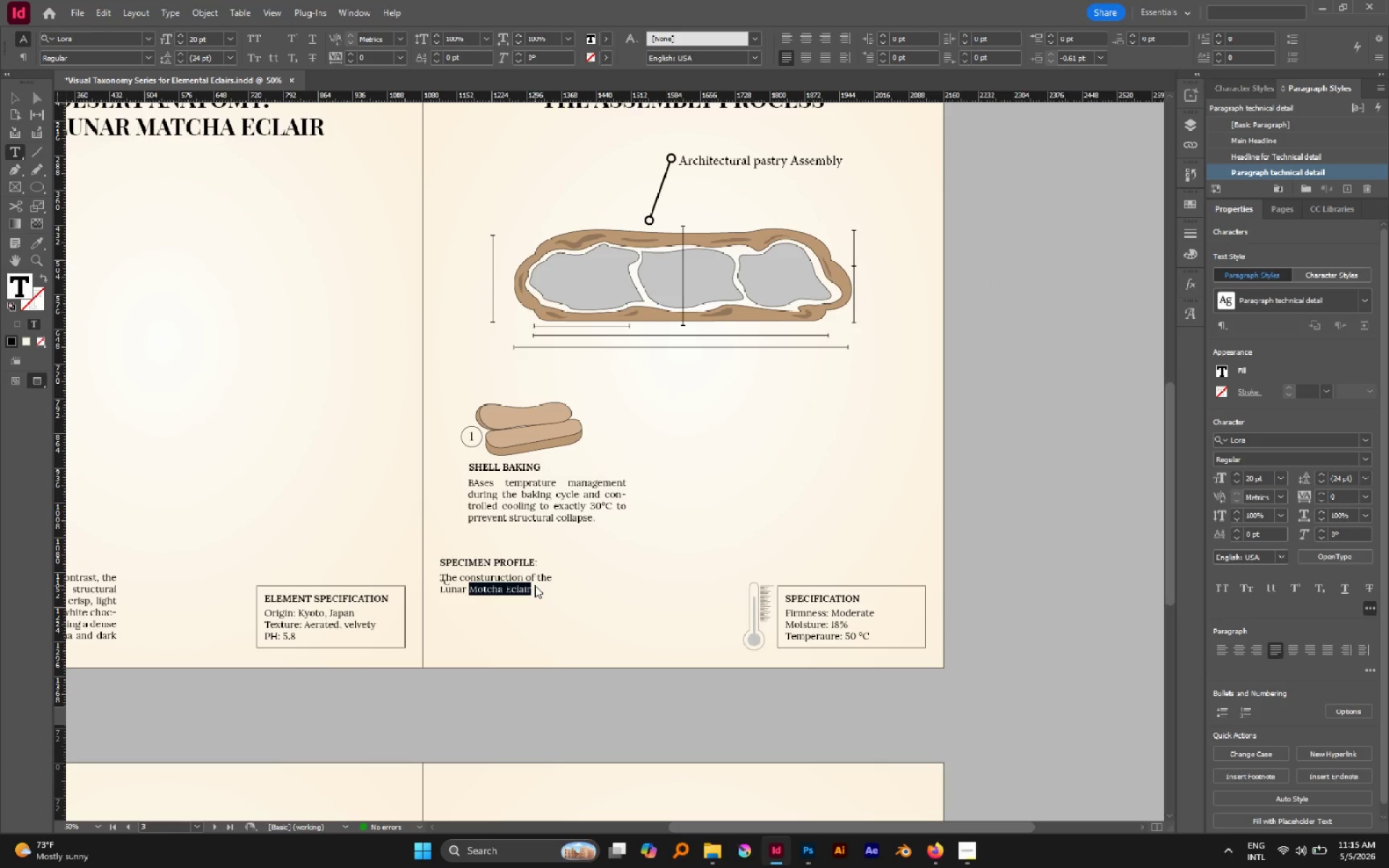 
key(Control+Shift+ArrowLeft)
 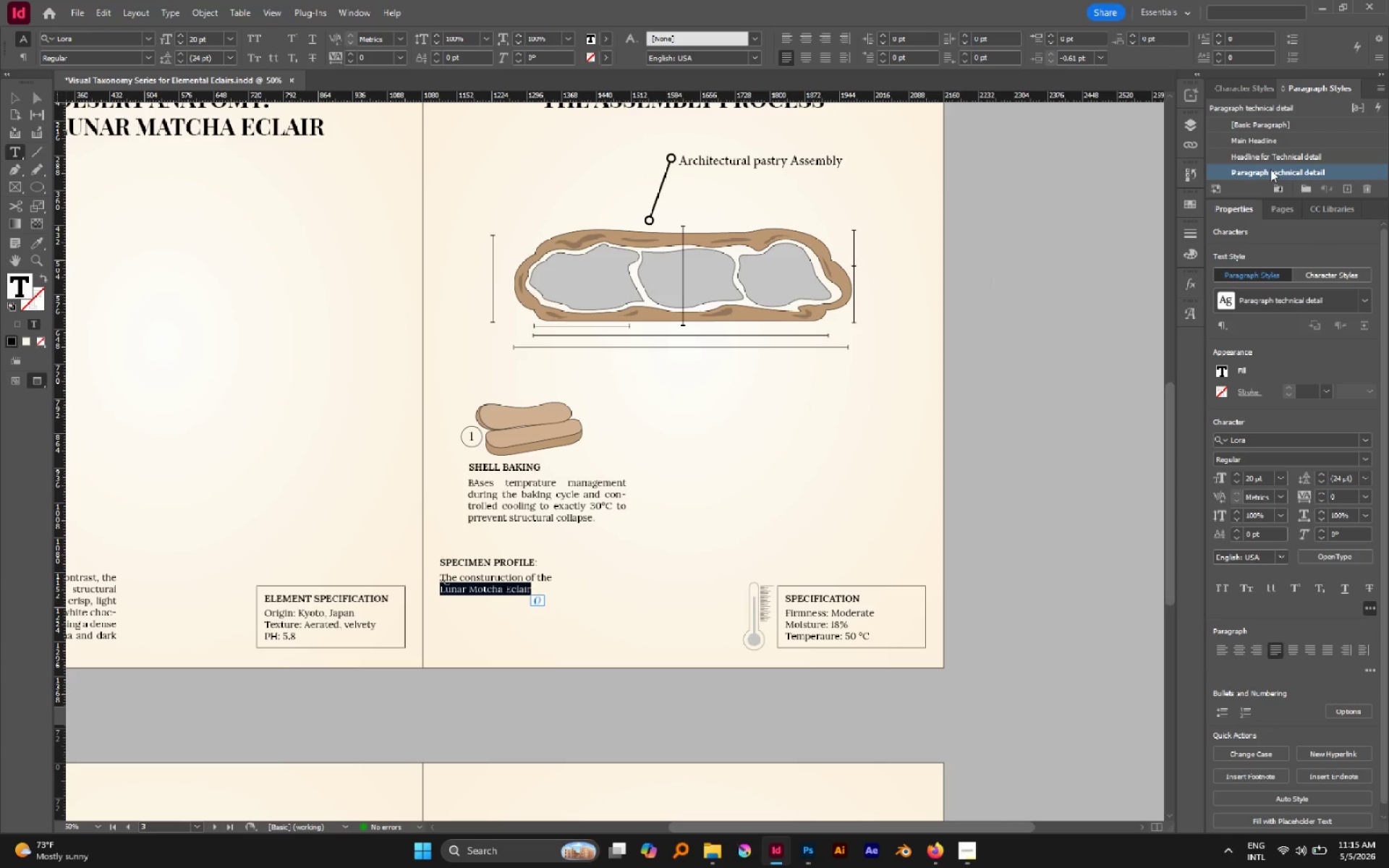 
scroll: coordinate [1284, 161], scroll_direction: down, amount: 5.0
 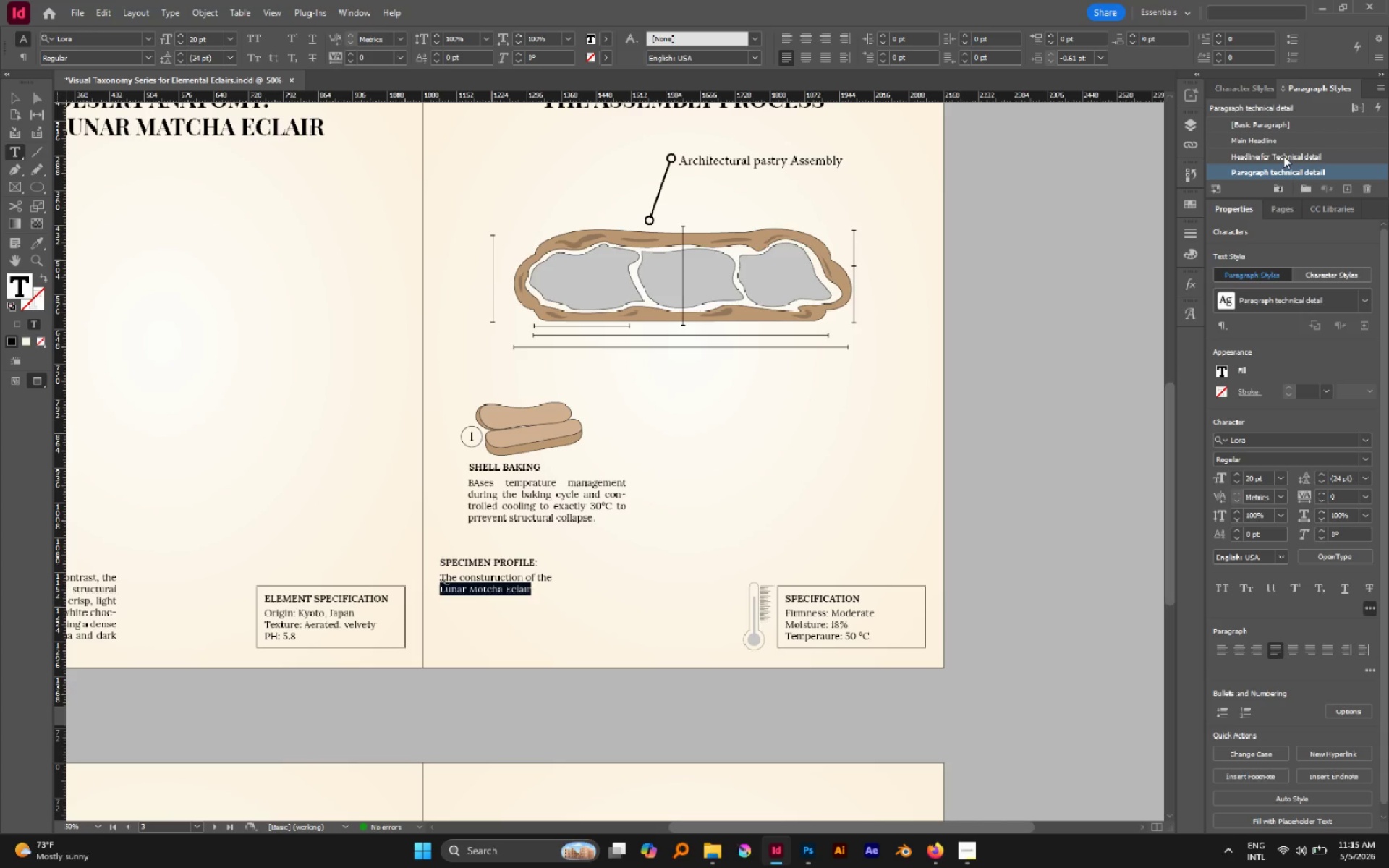 
left_click([1283, 157])
 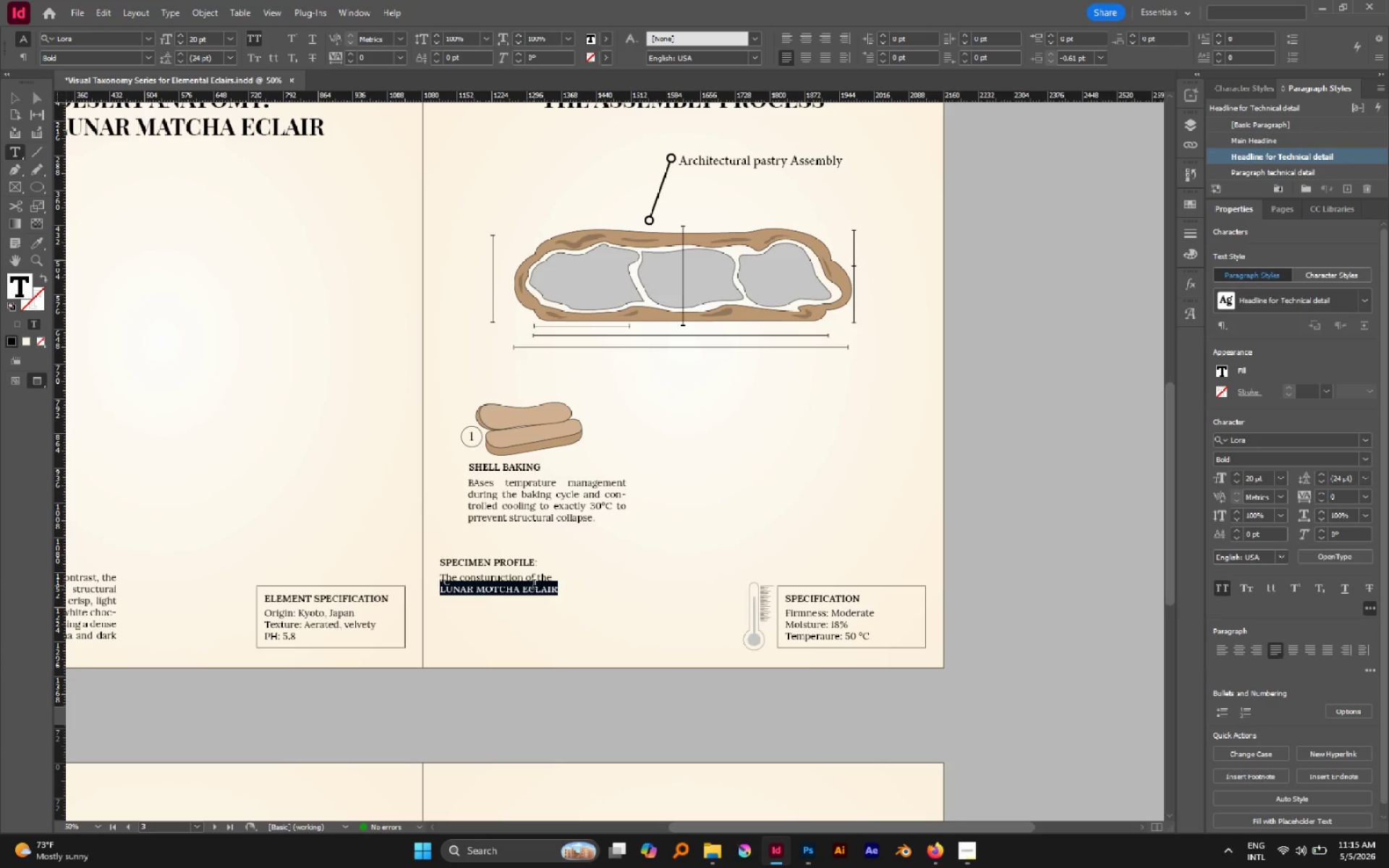 
left_click([531, 581])
 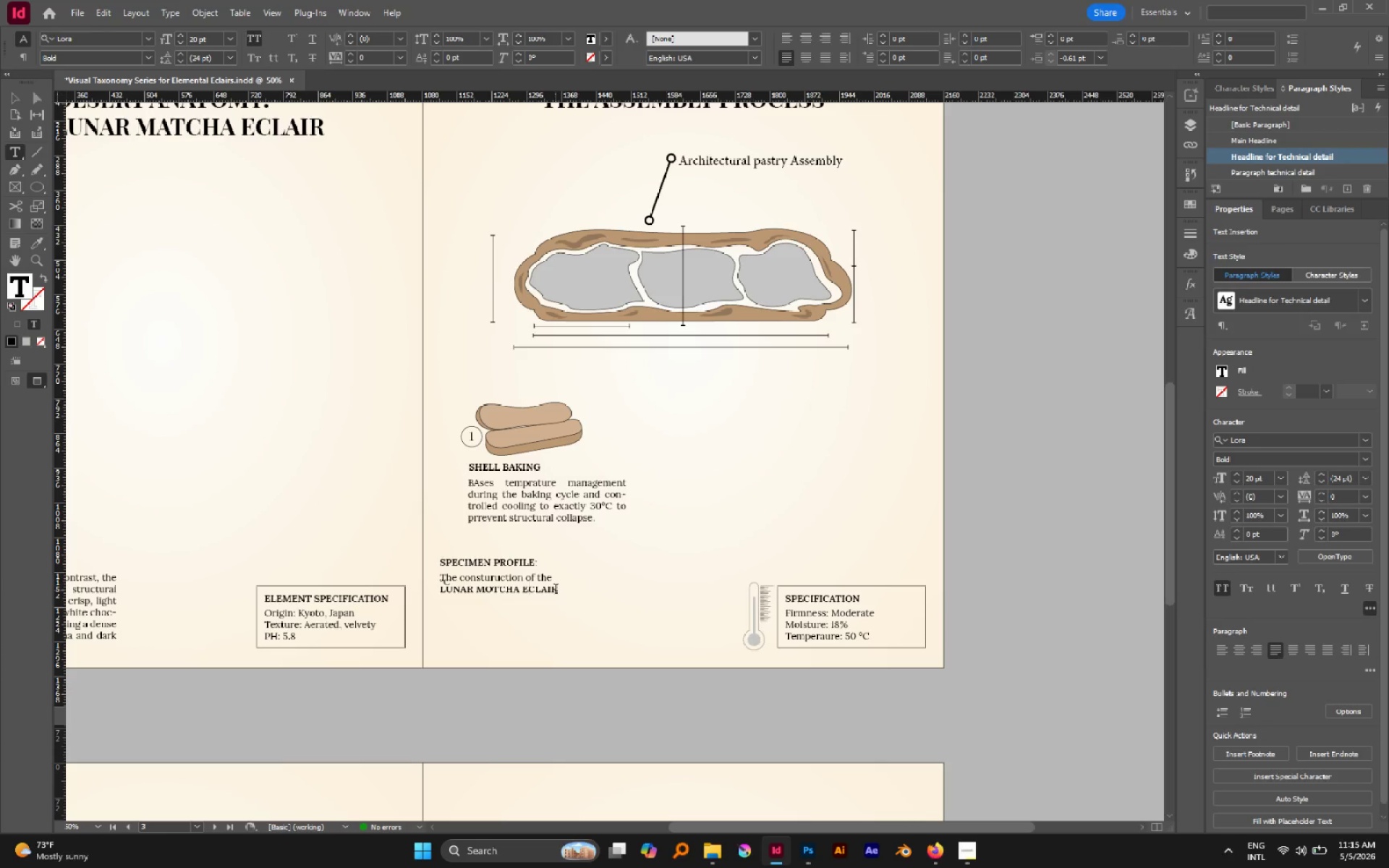 
left_click([556, 590])
 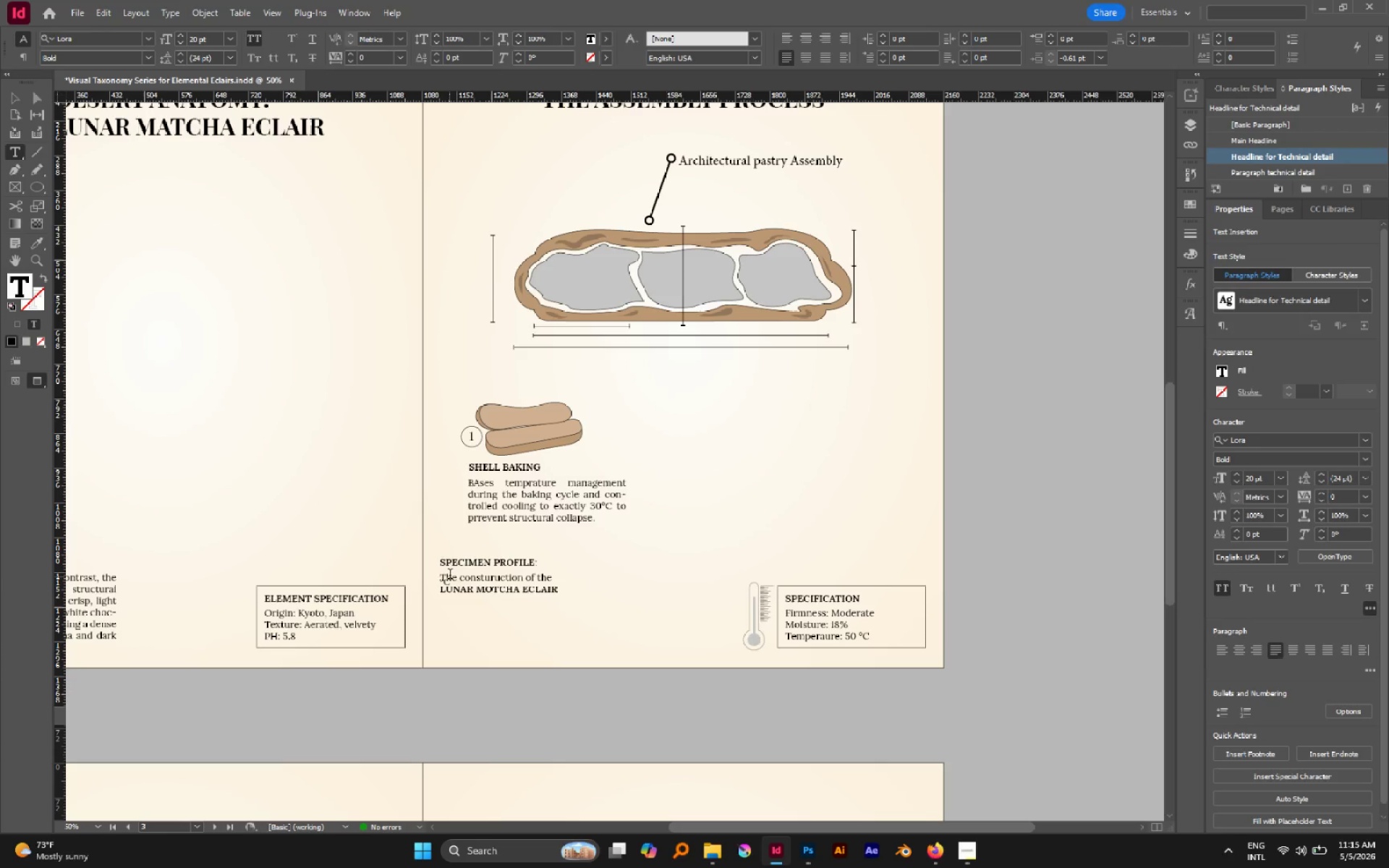 
key(Backquote)
 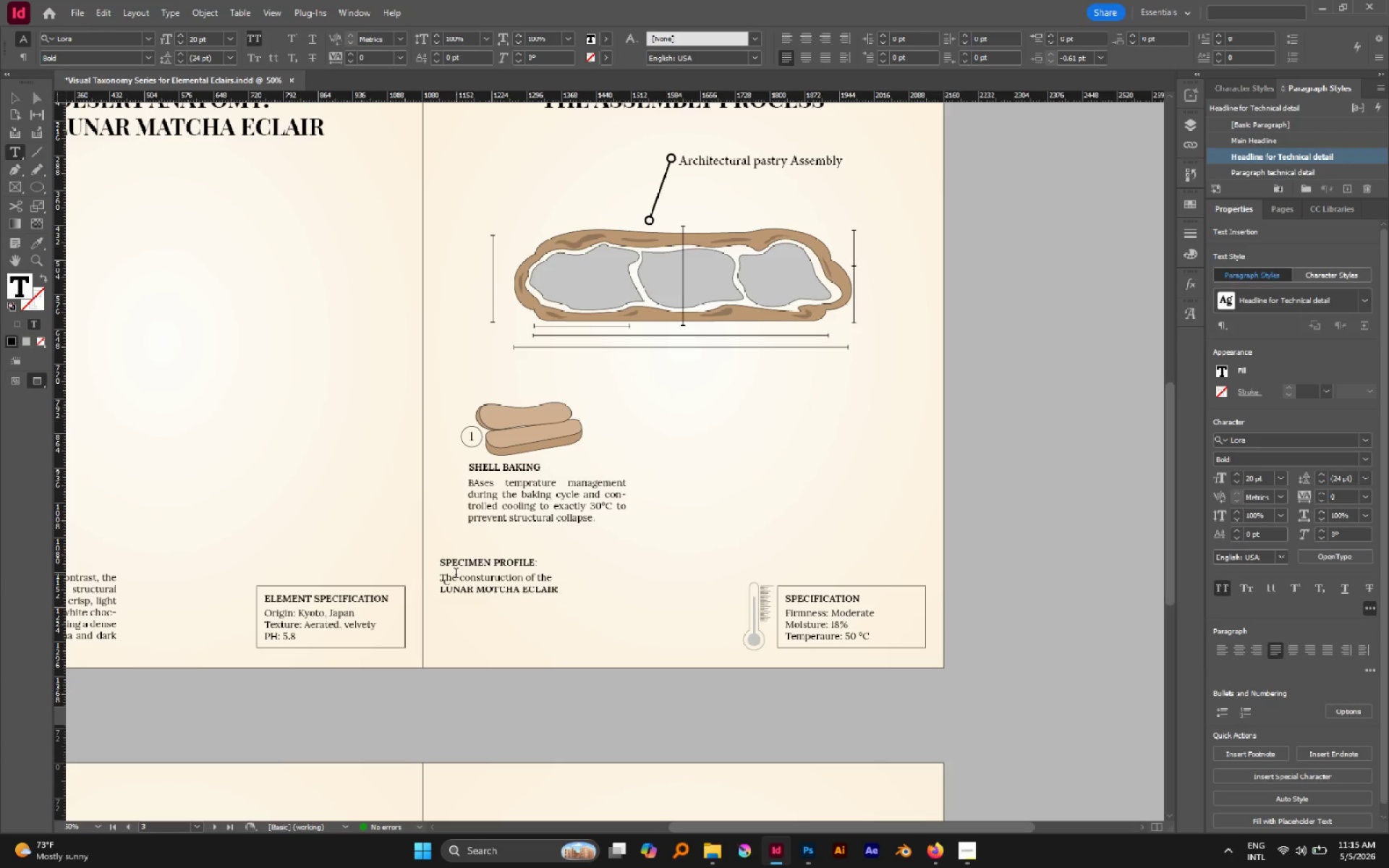 
key(Escape)
 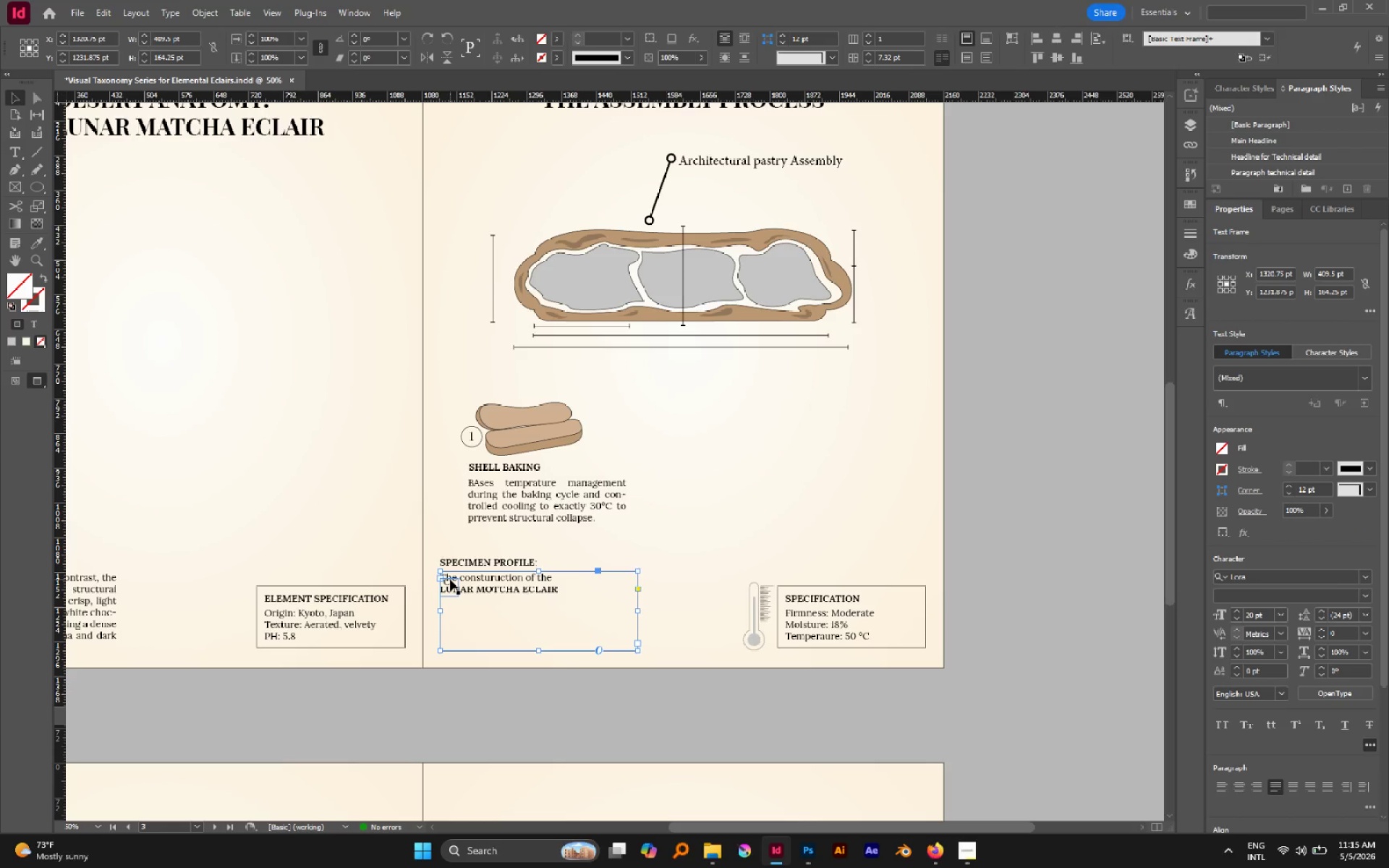 
left_click([450, 579])
 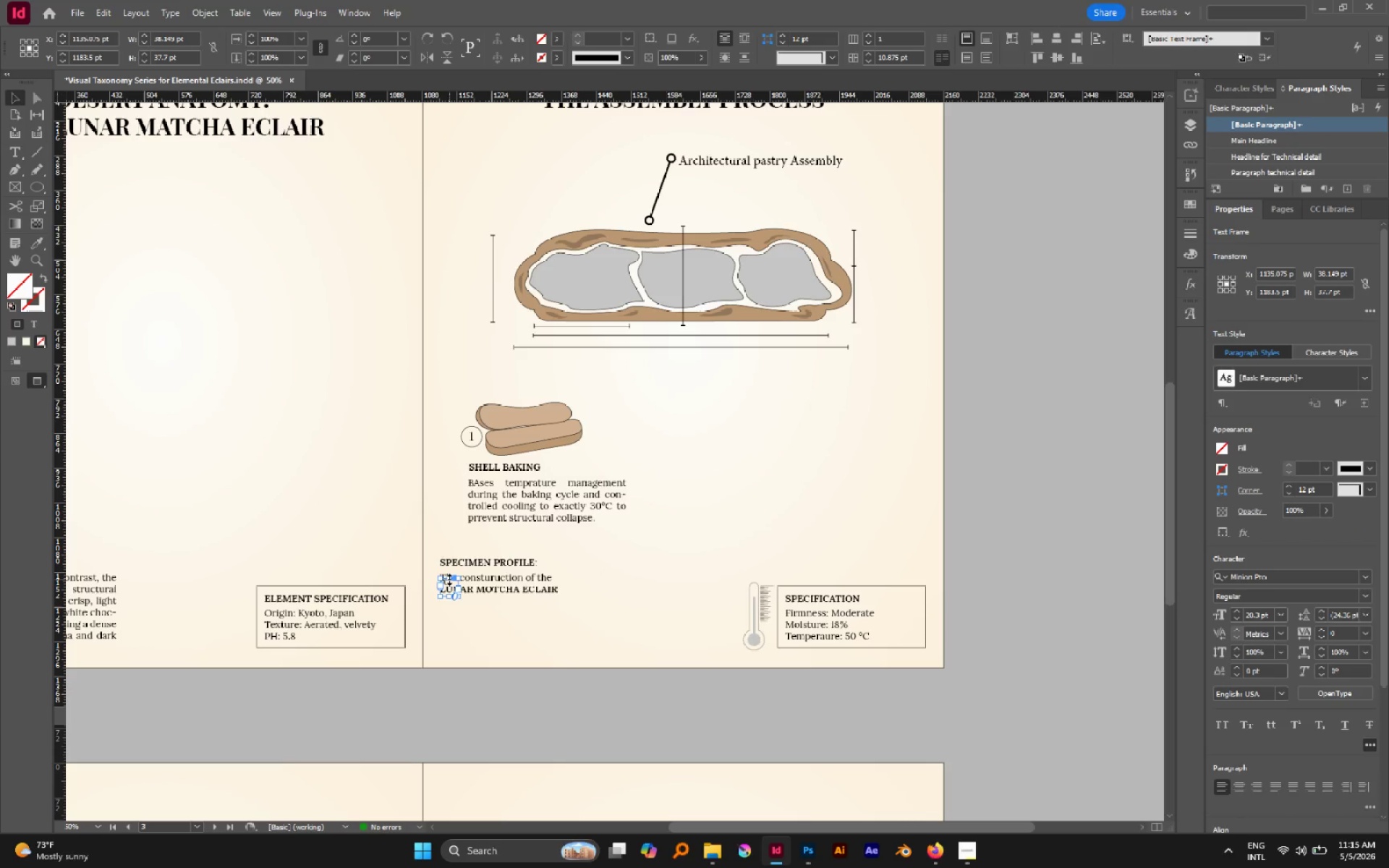 
key(Delete)
 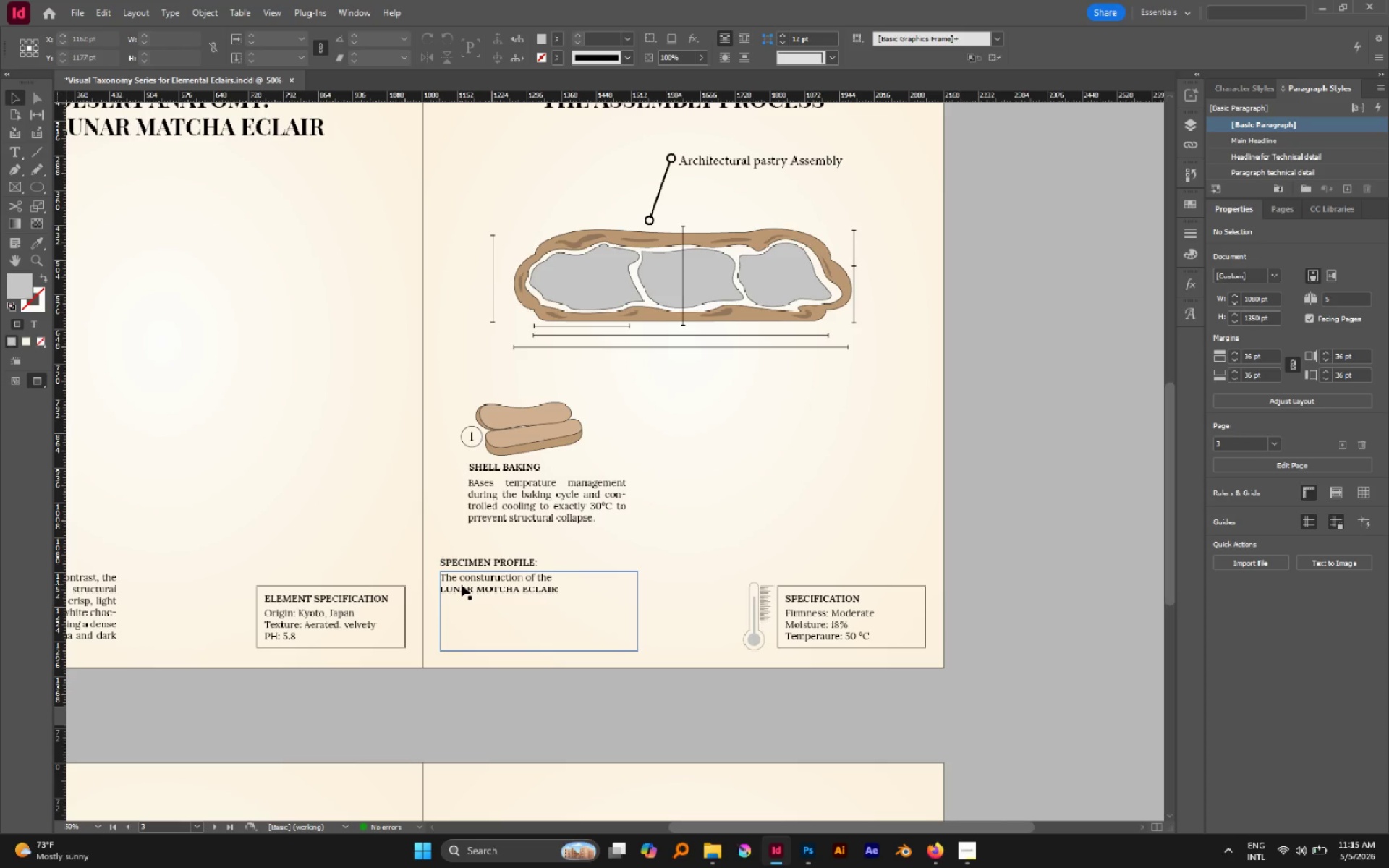 
double_click([462, 584])
 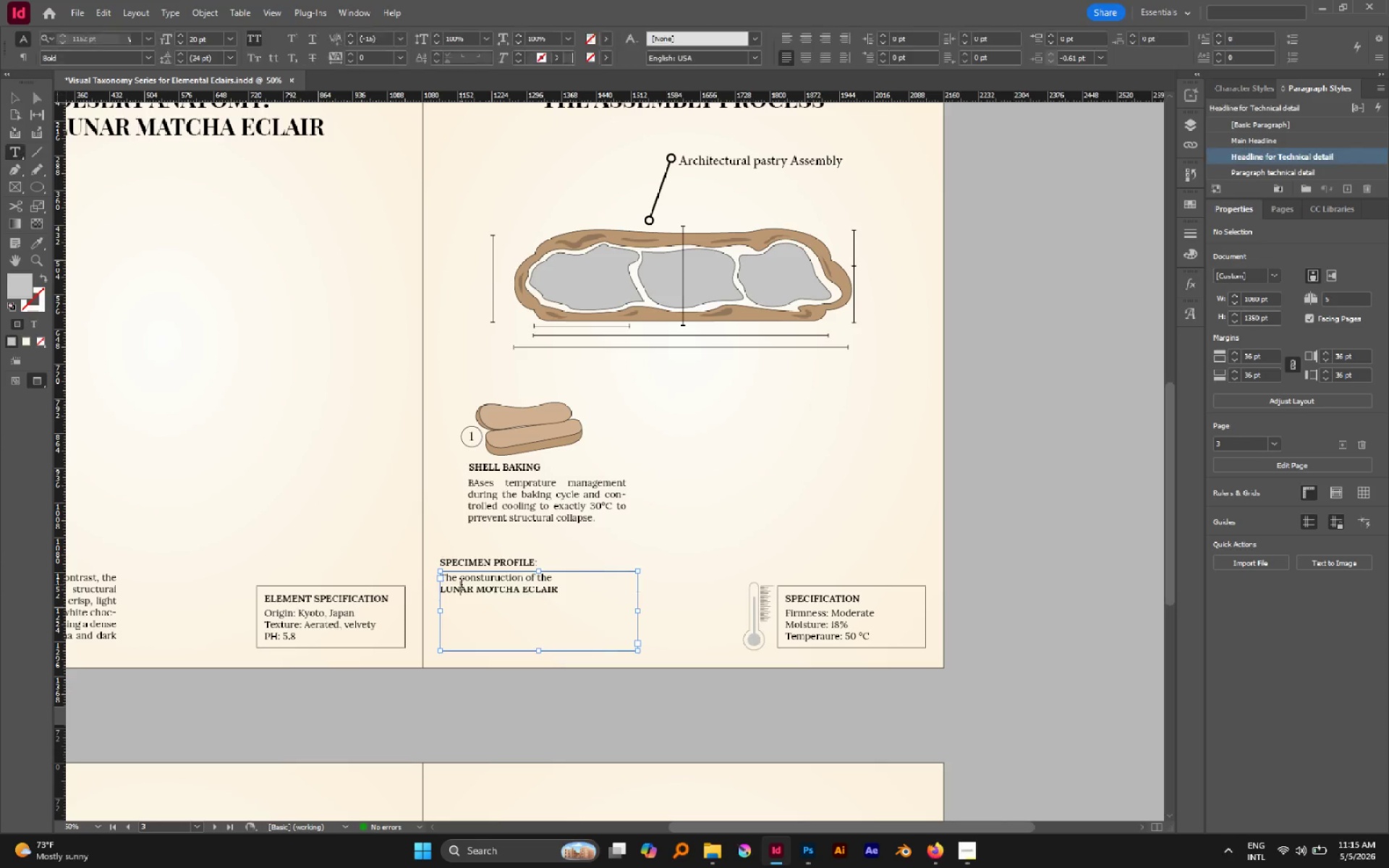 
triple_click([462, 584])
 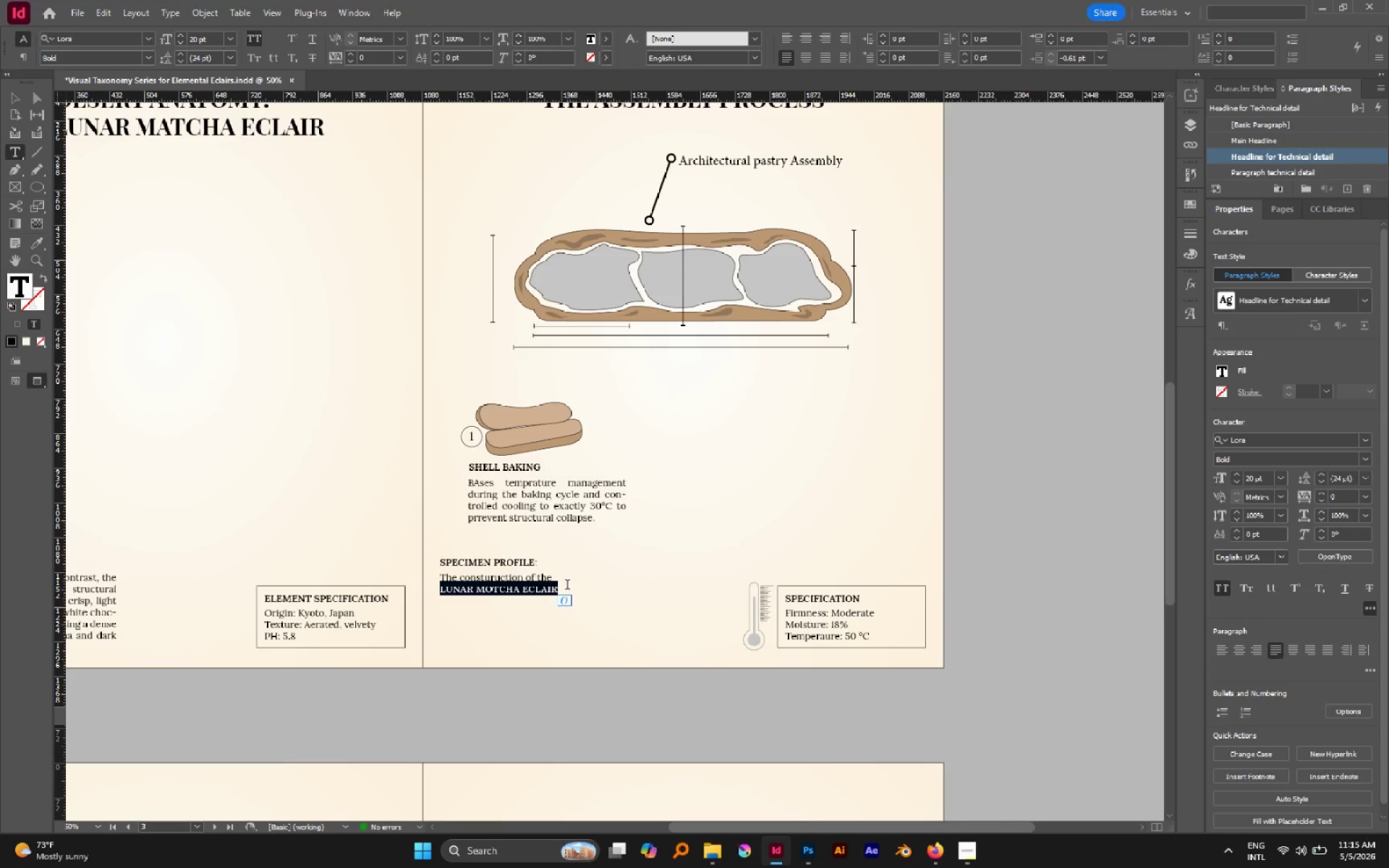 
left_click([560, 581])
 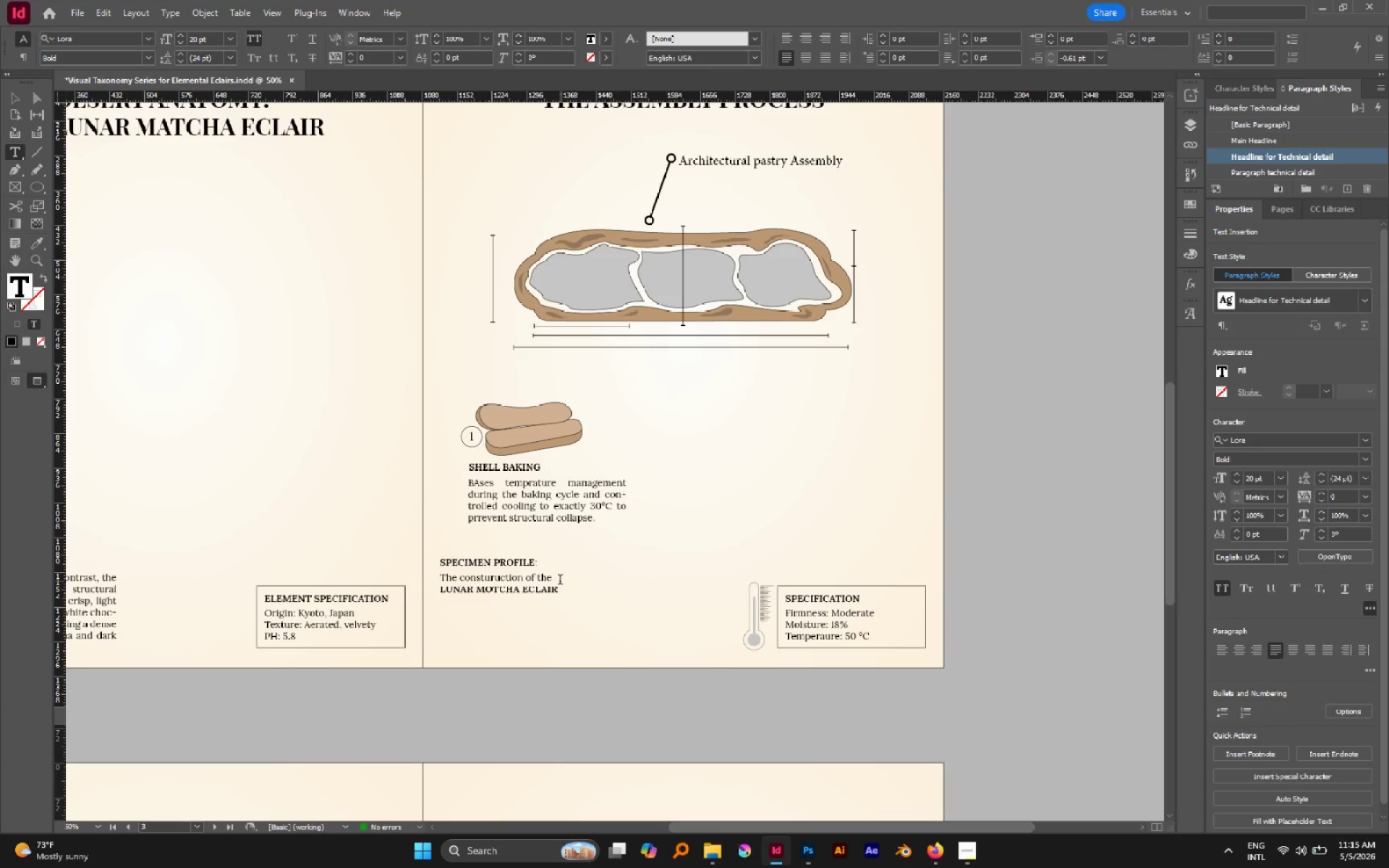 
key(ArrowUp)
 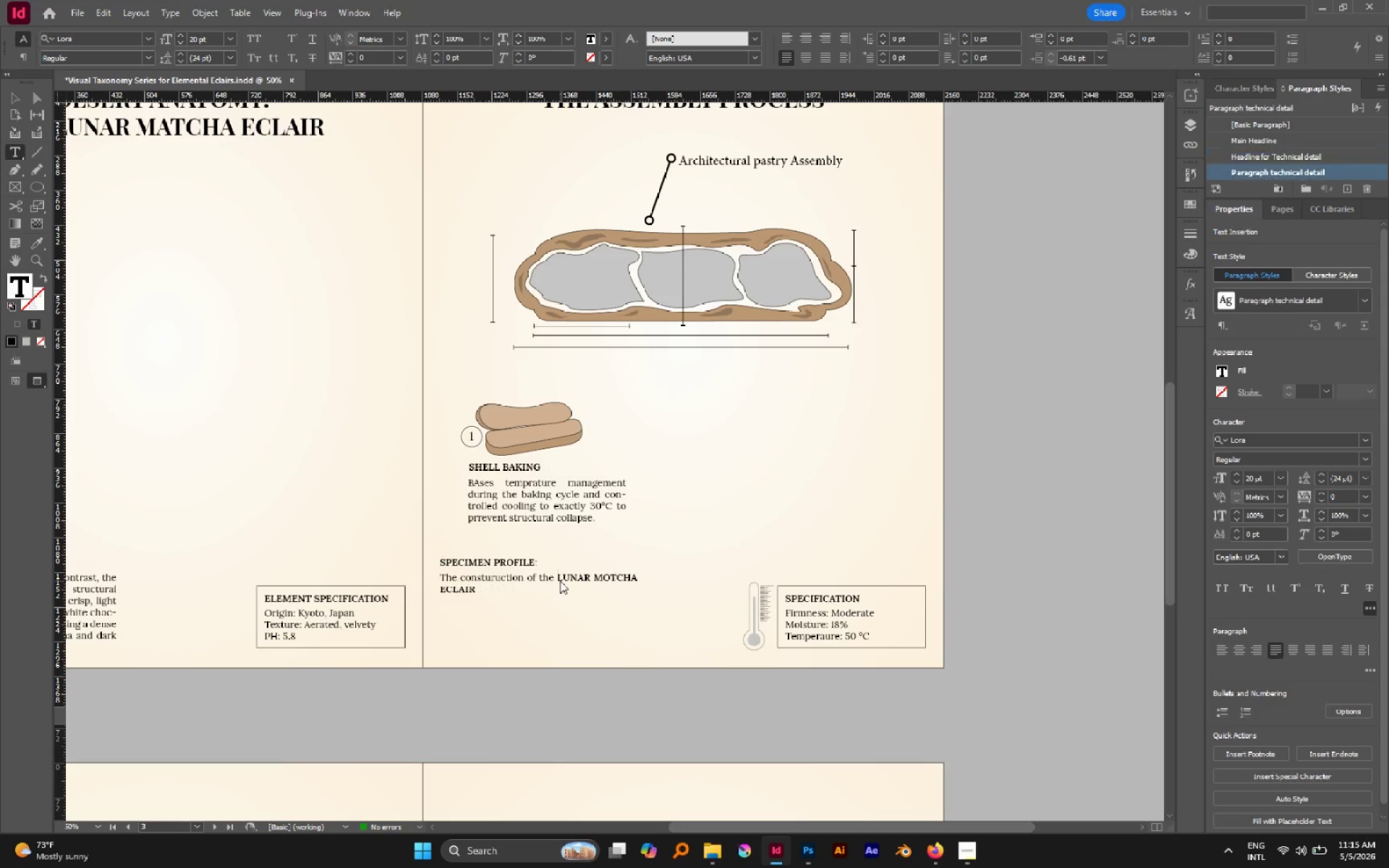 
key(Delete)
 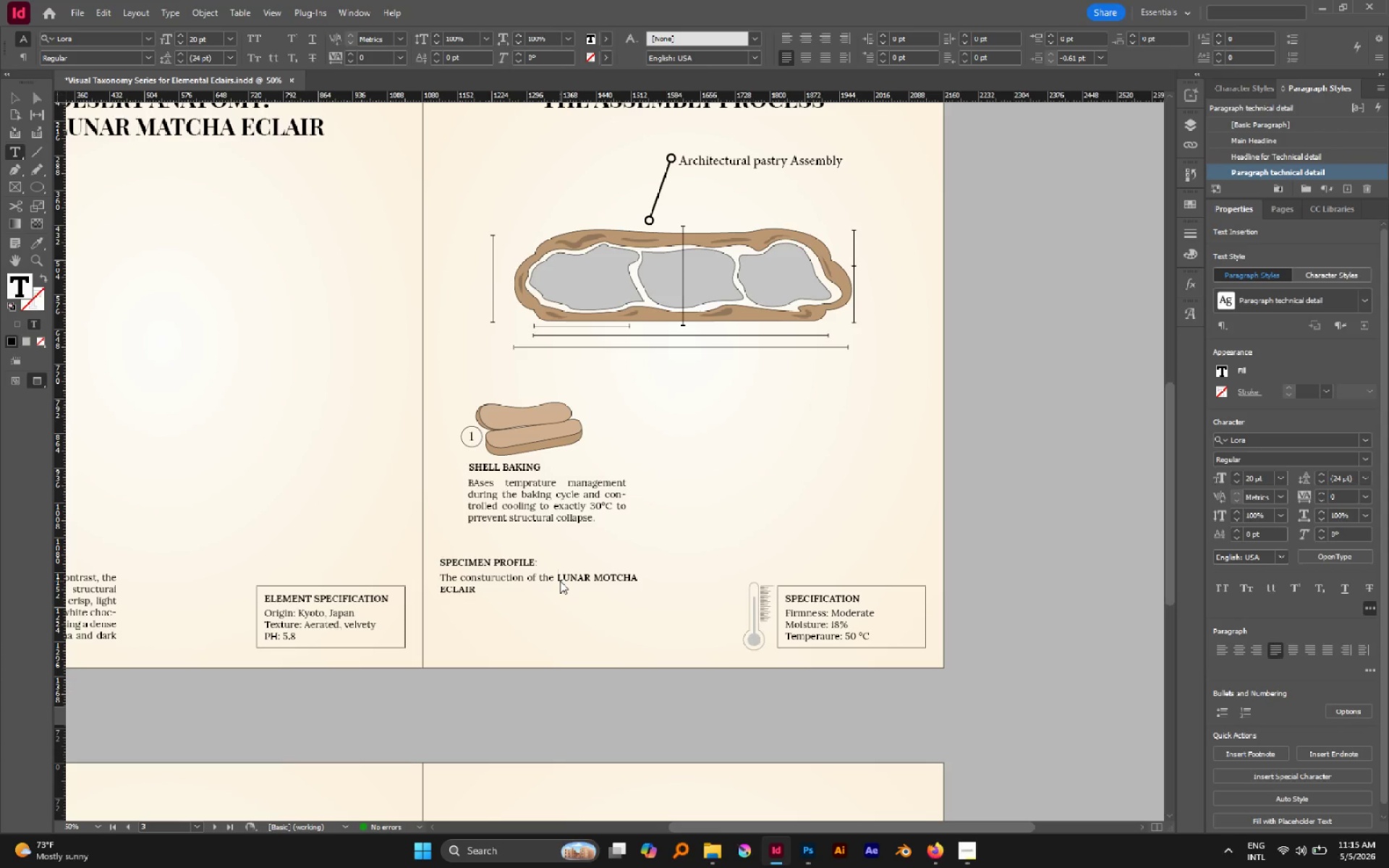 
key(ArrowDown)
 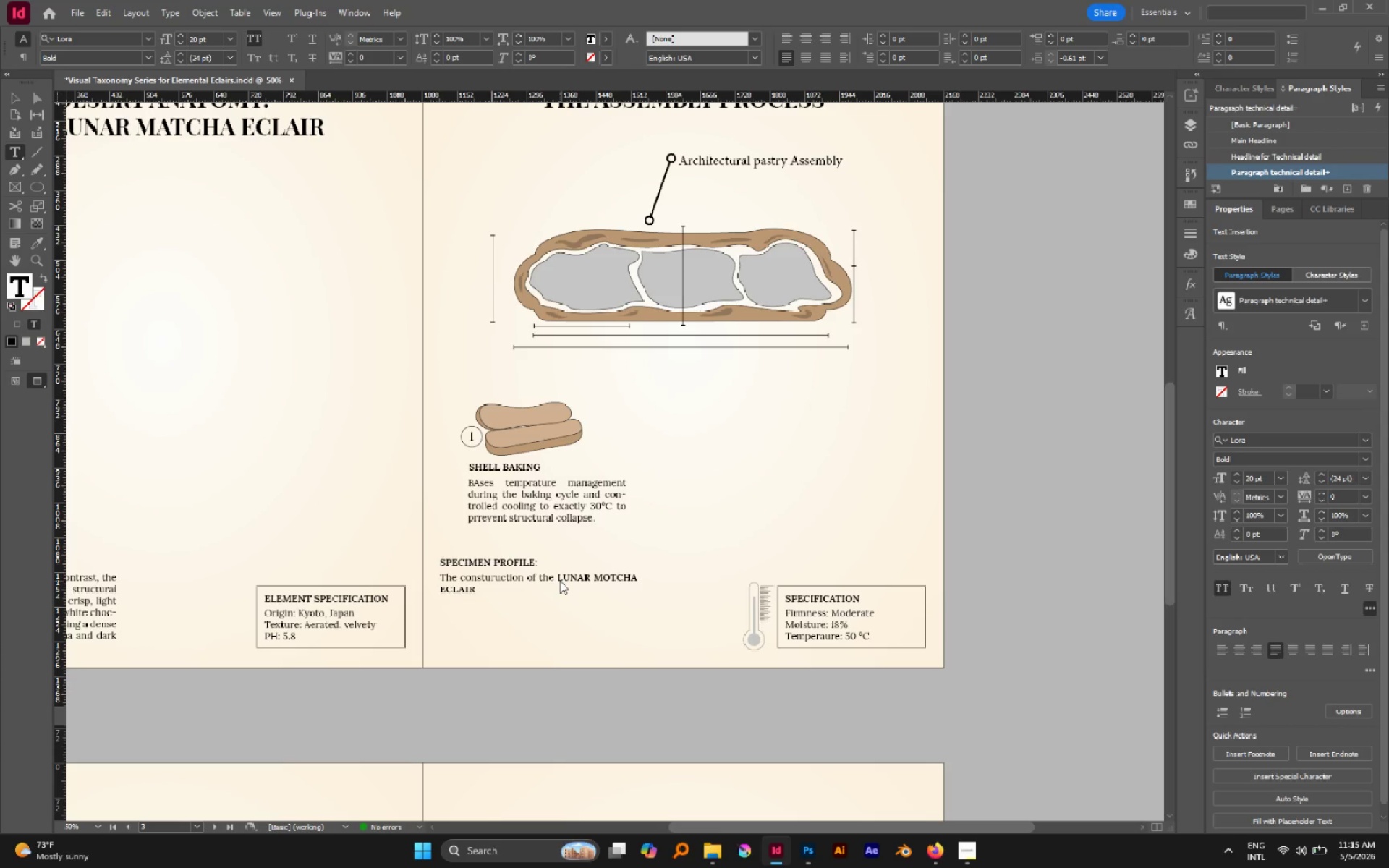 
key(Space)
 